 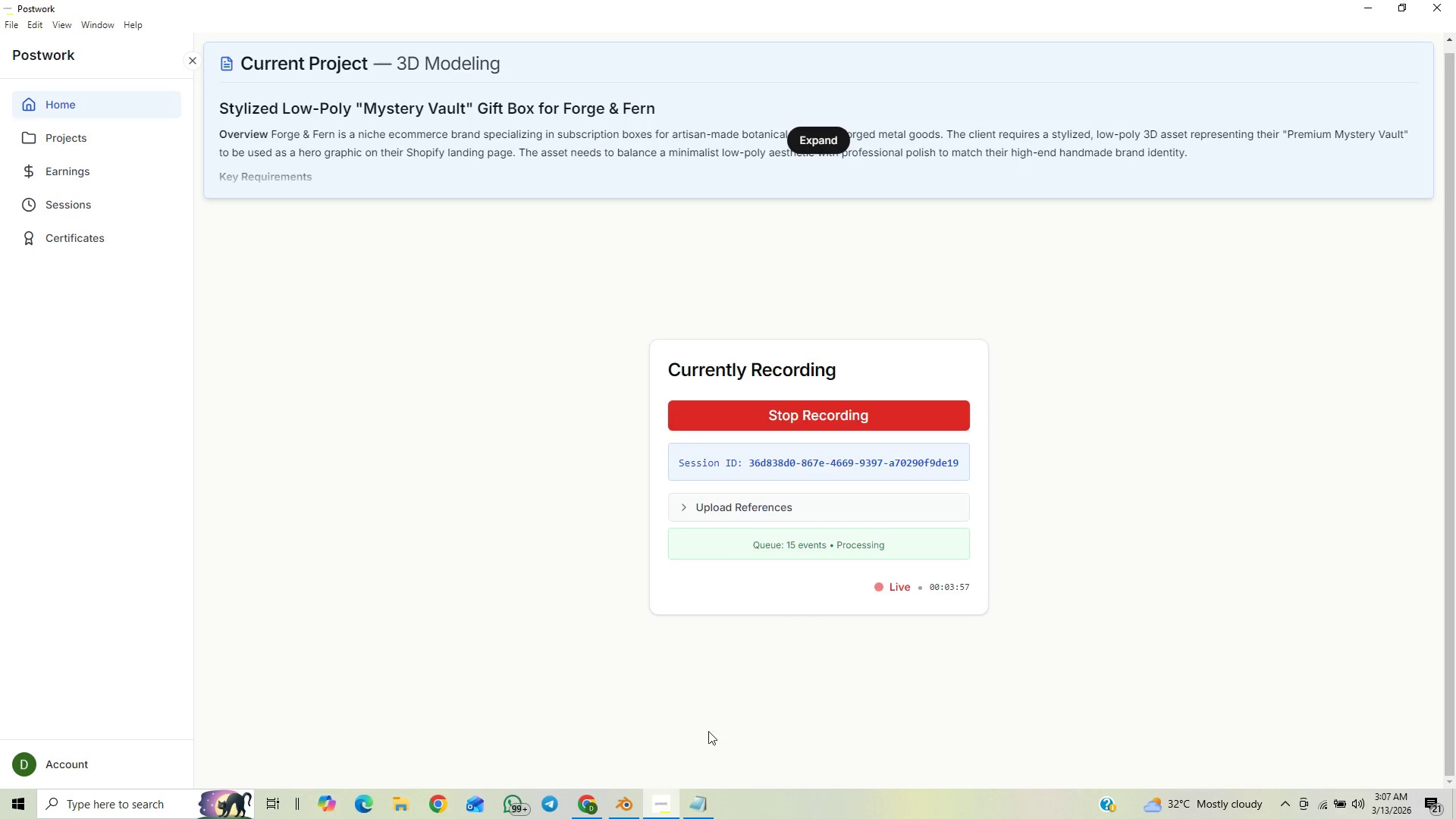 
key(Control+S)
 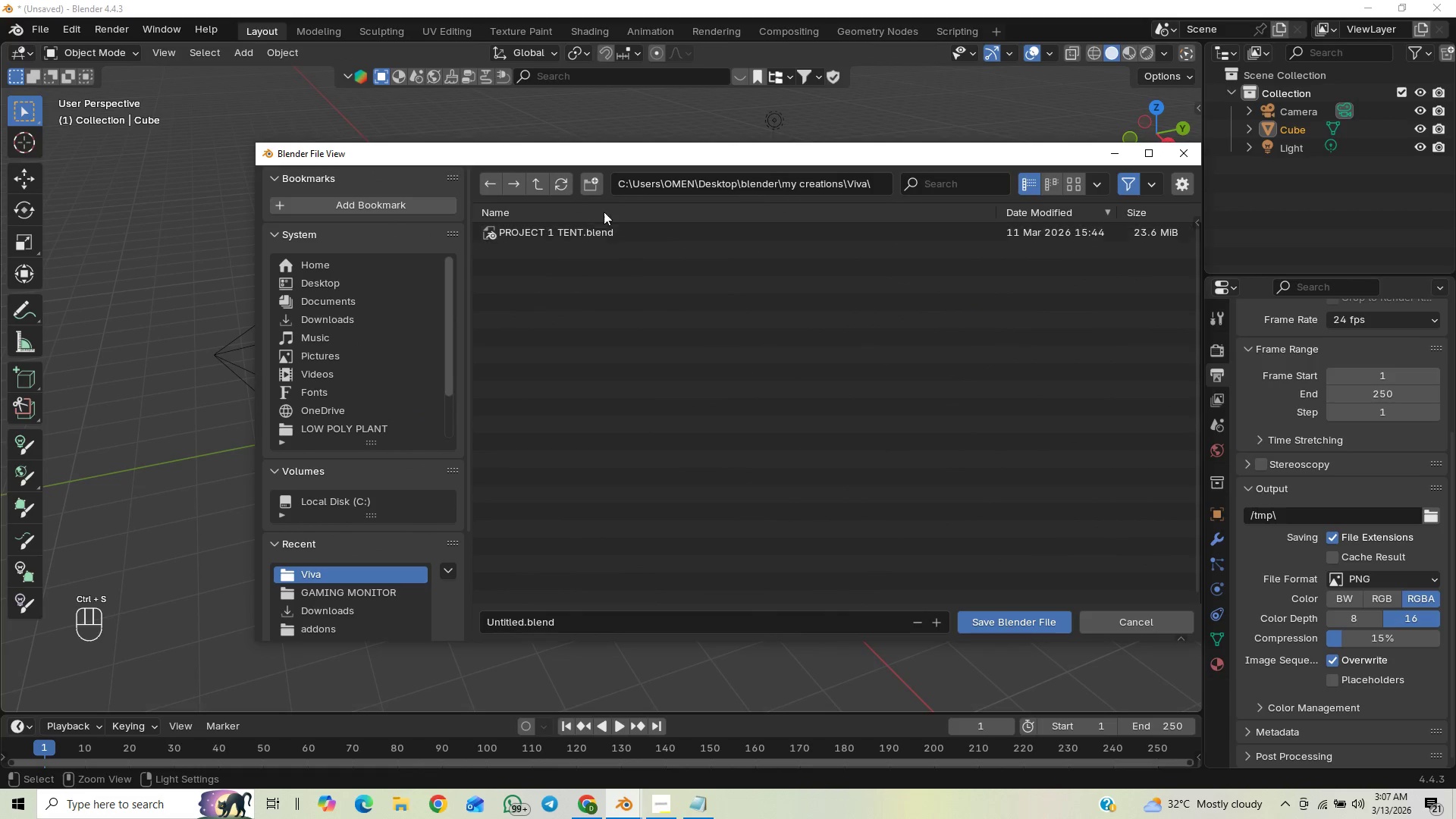 
left_click([536, 182])
 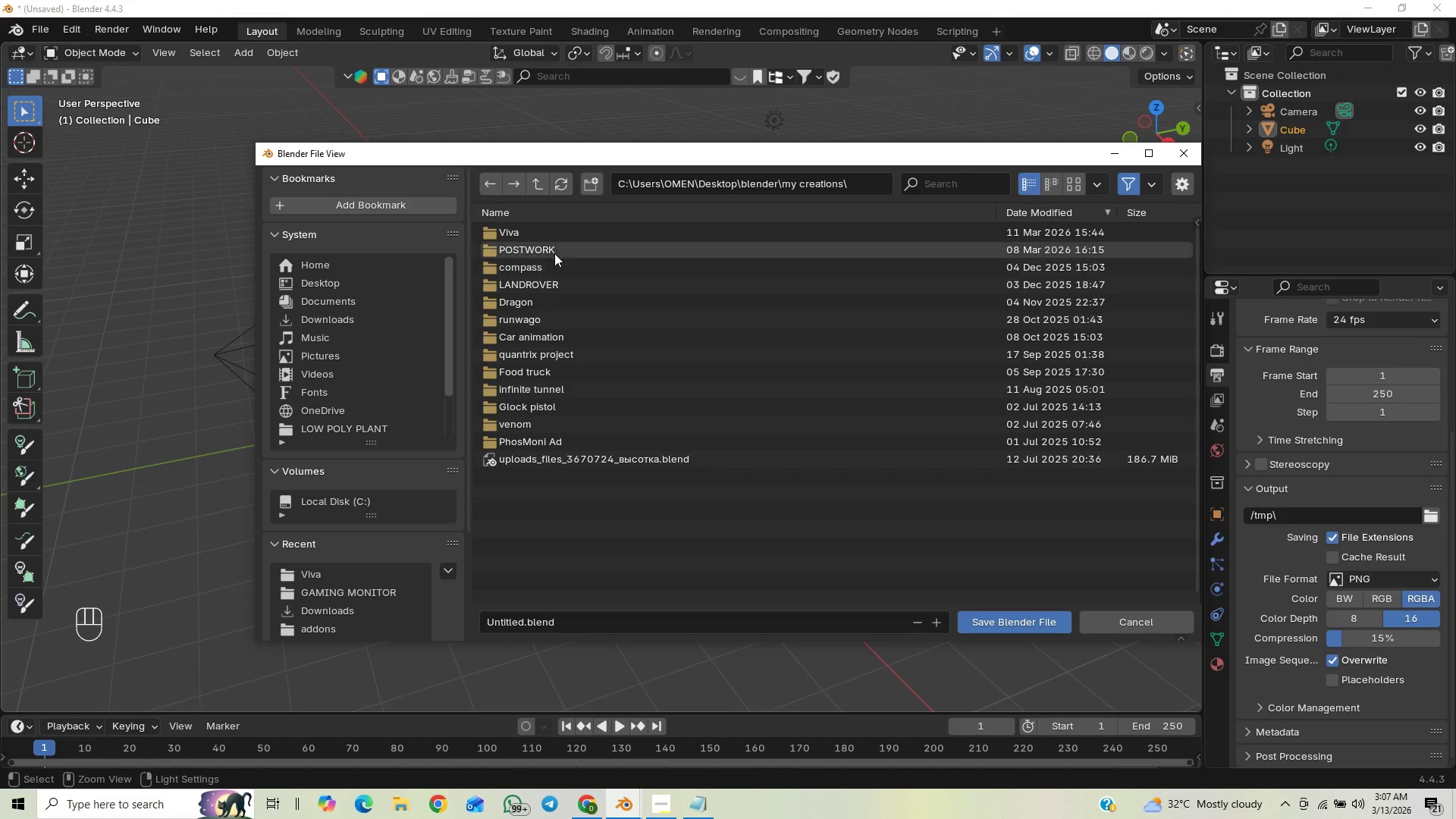 
double_click([554, 253])
 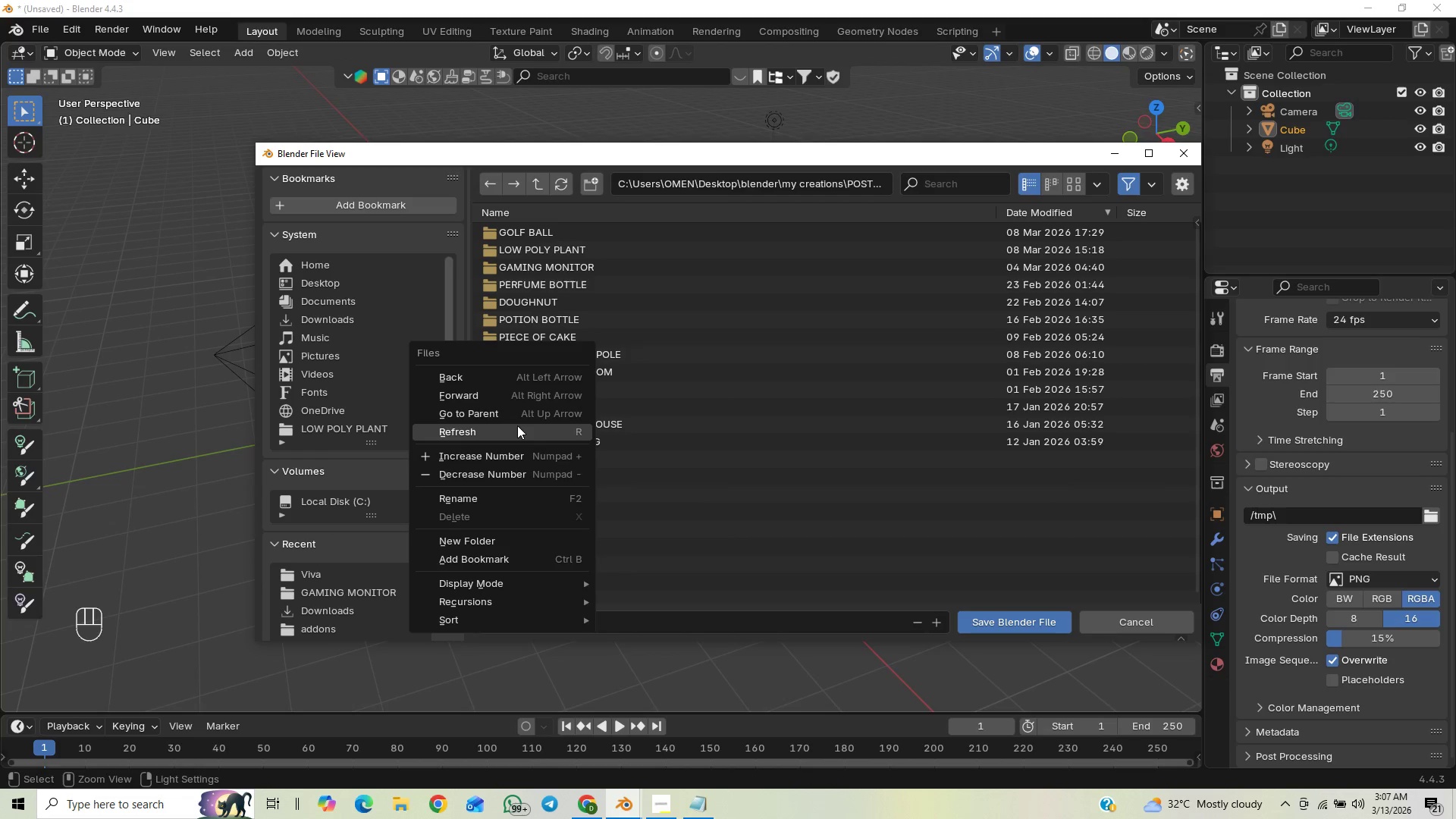 
left_click([496, 543])
 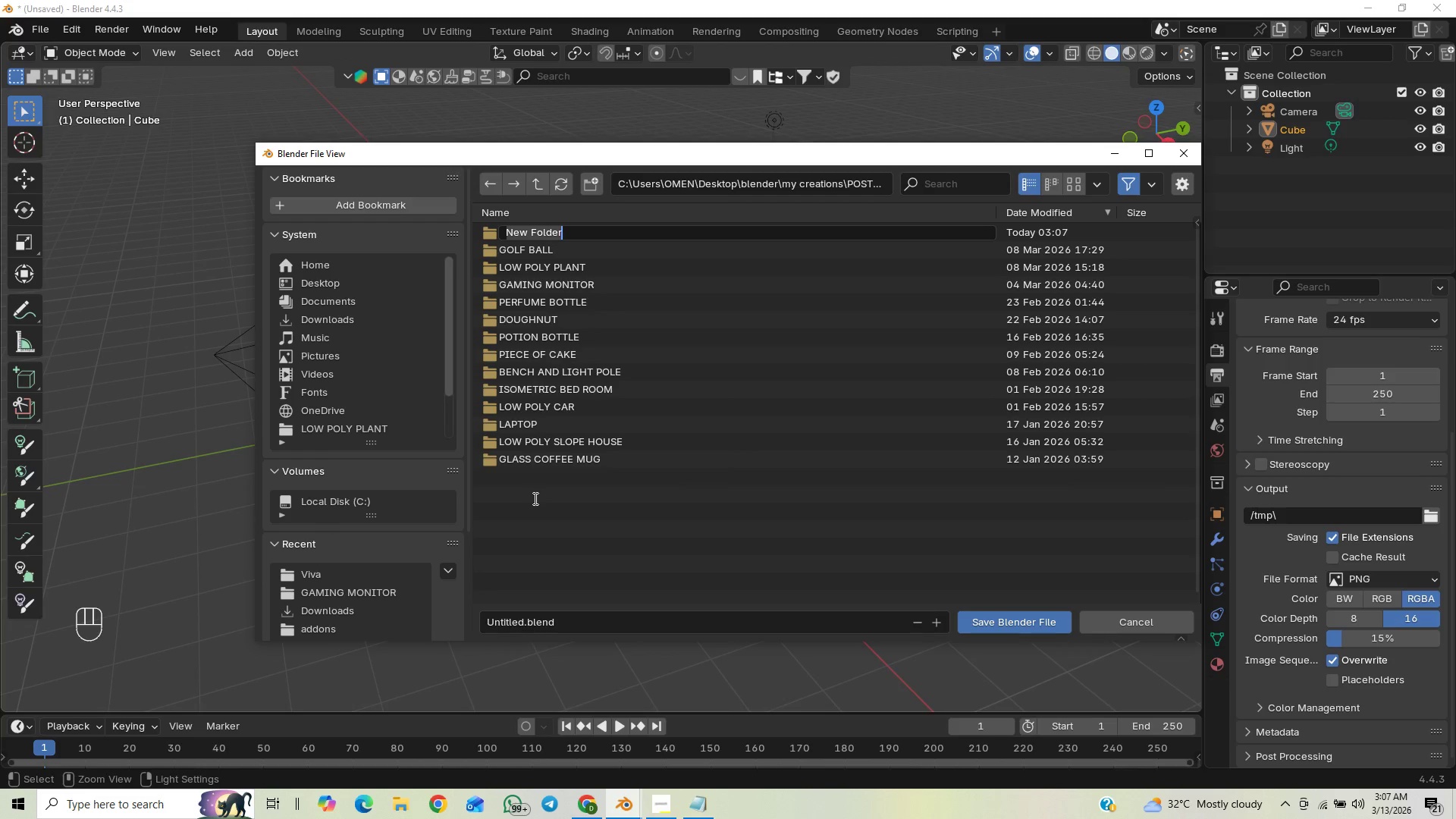 
type(GIFT BOX)
 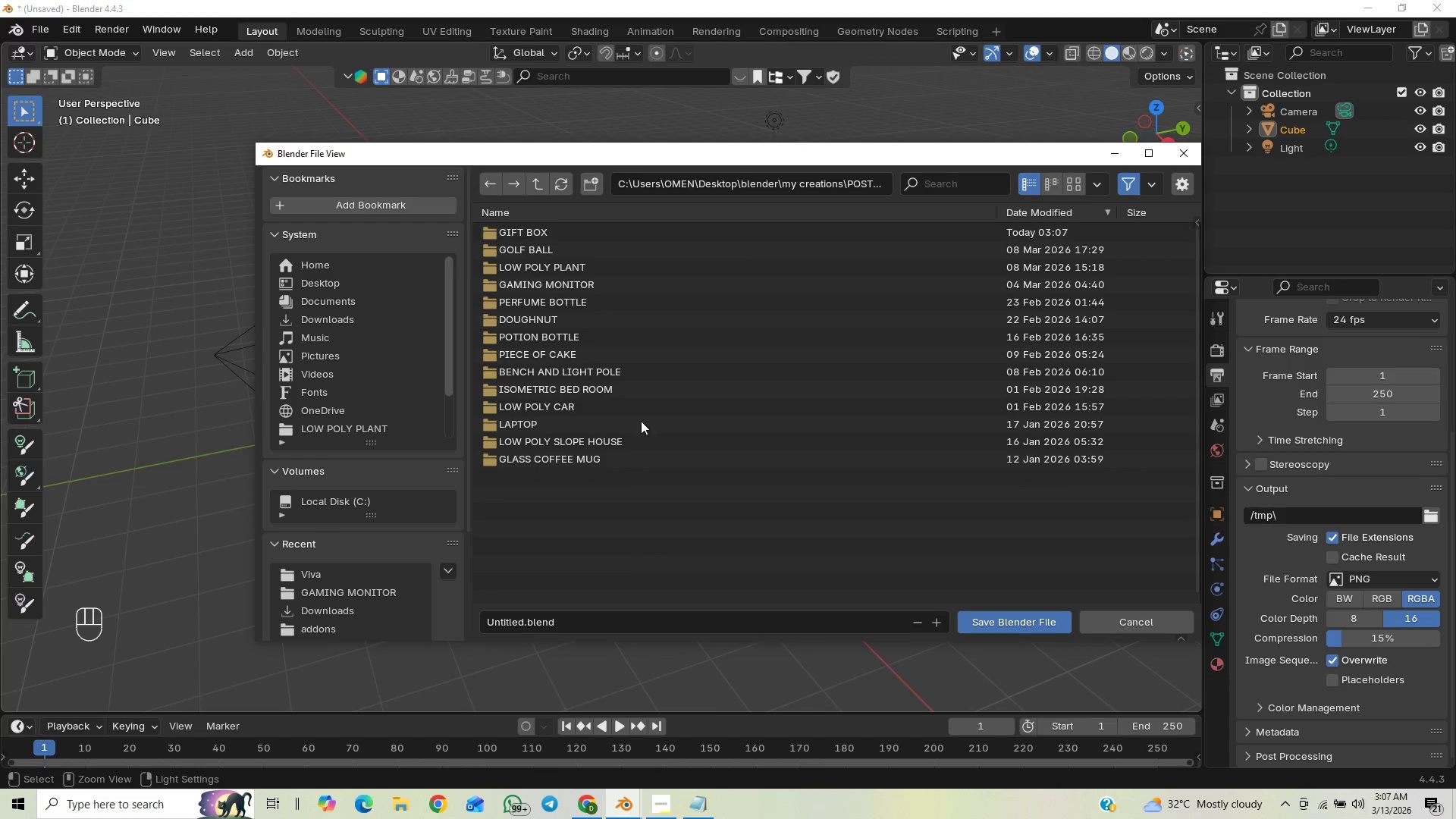 
double_click([568, 237])
 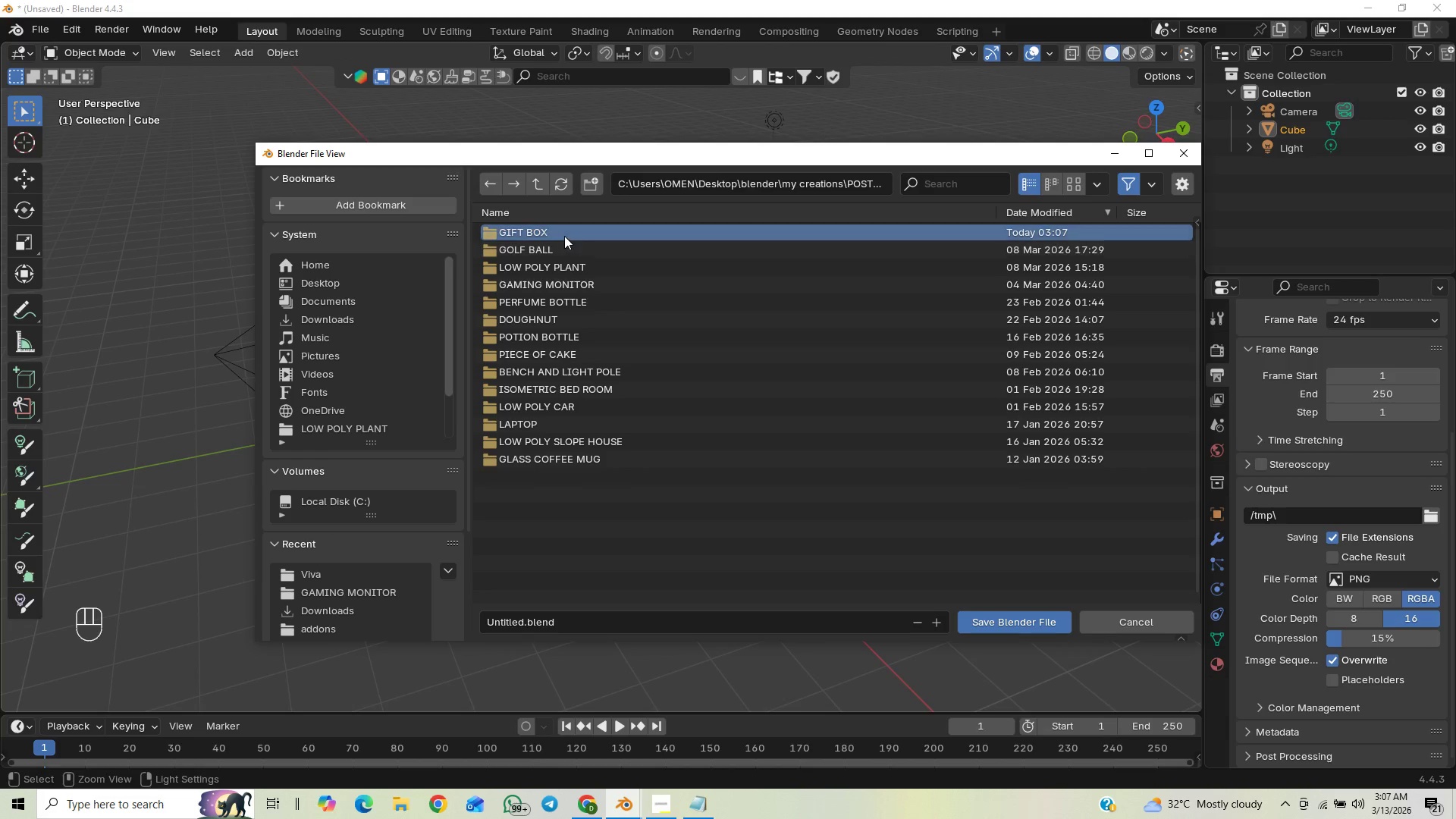 
double_click([564, 236])
 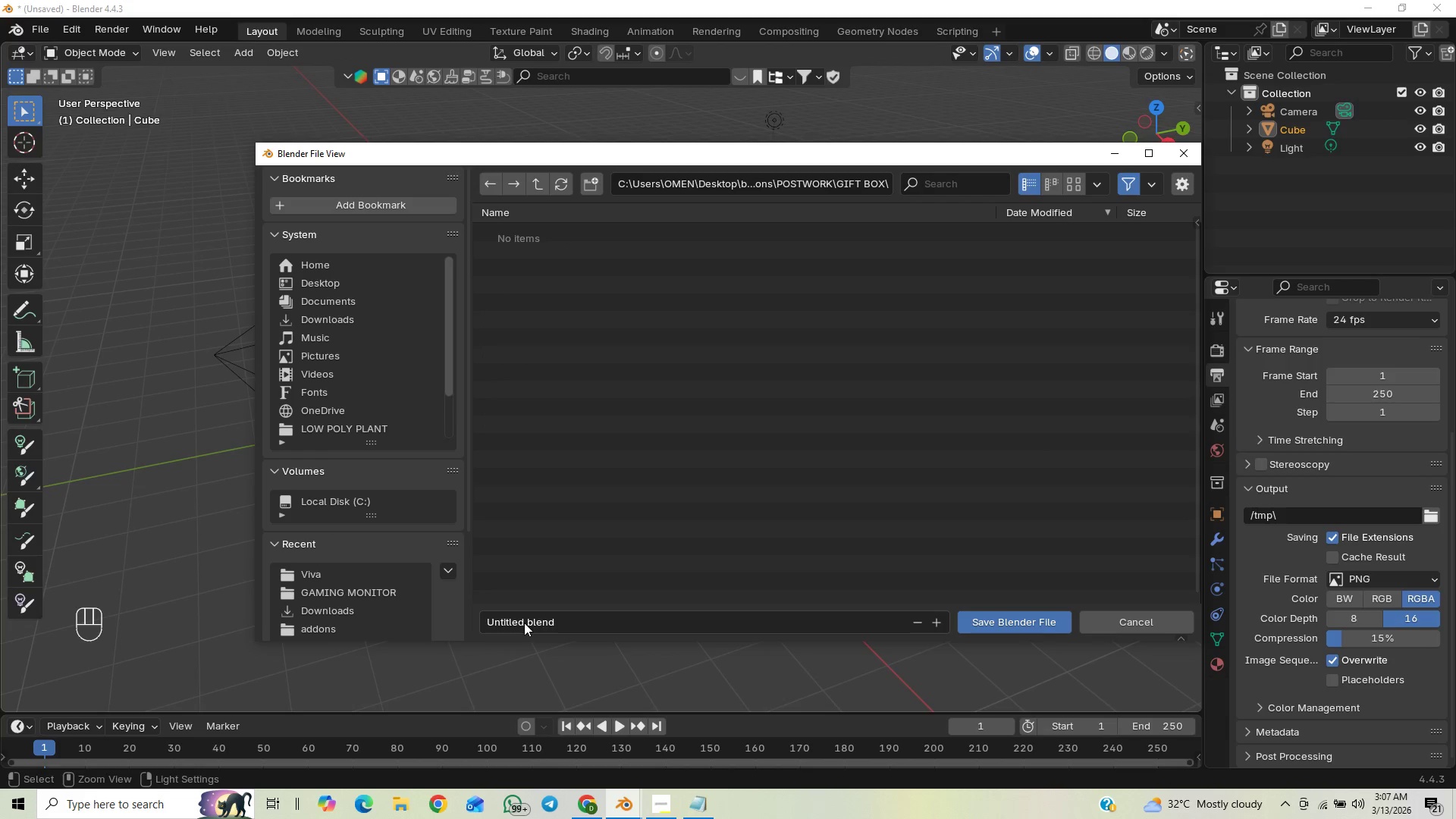 
double_click([522, 620])
 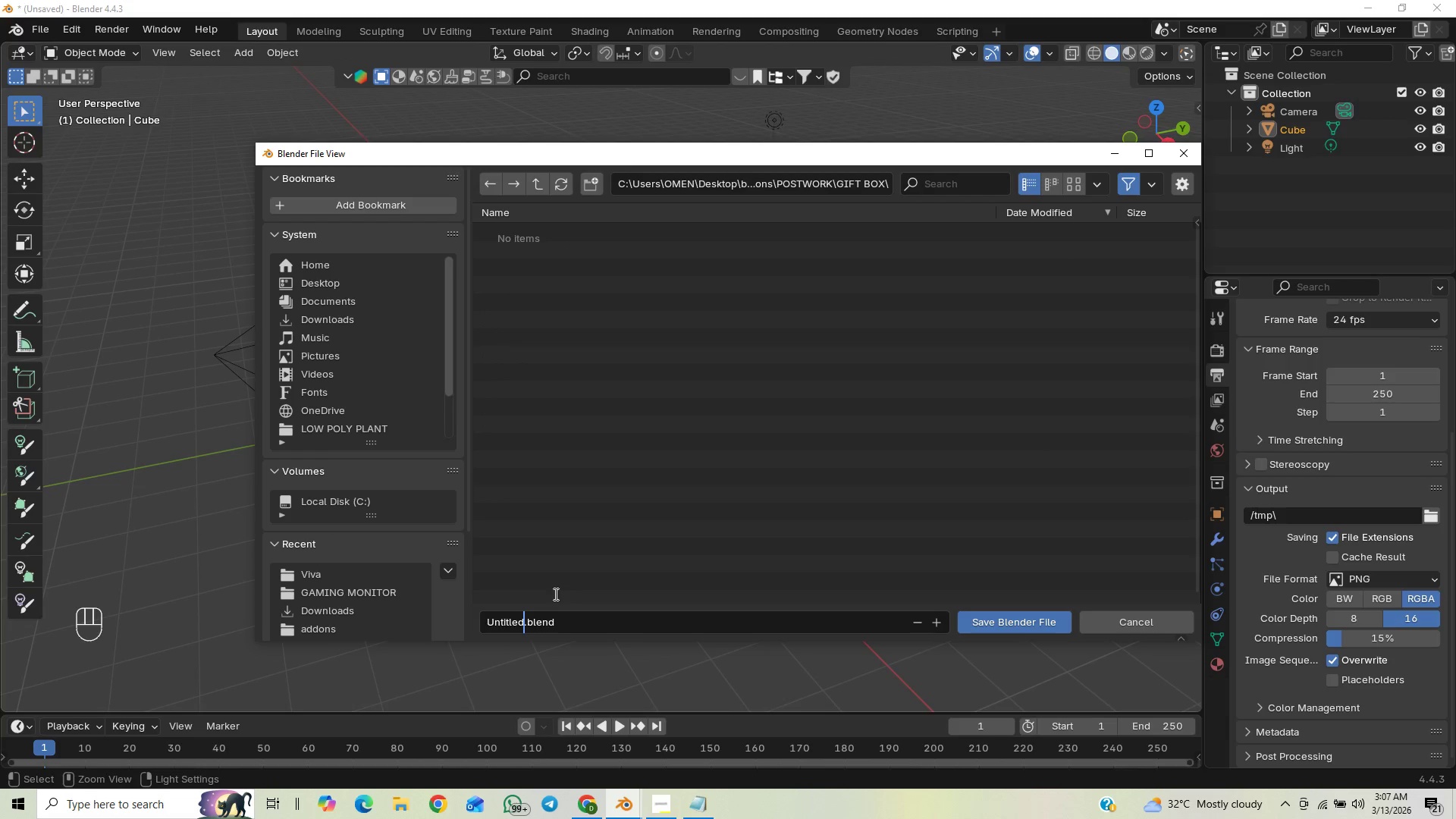 
hold_key(key=Backspace, duration=0.97)
 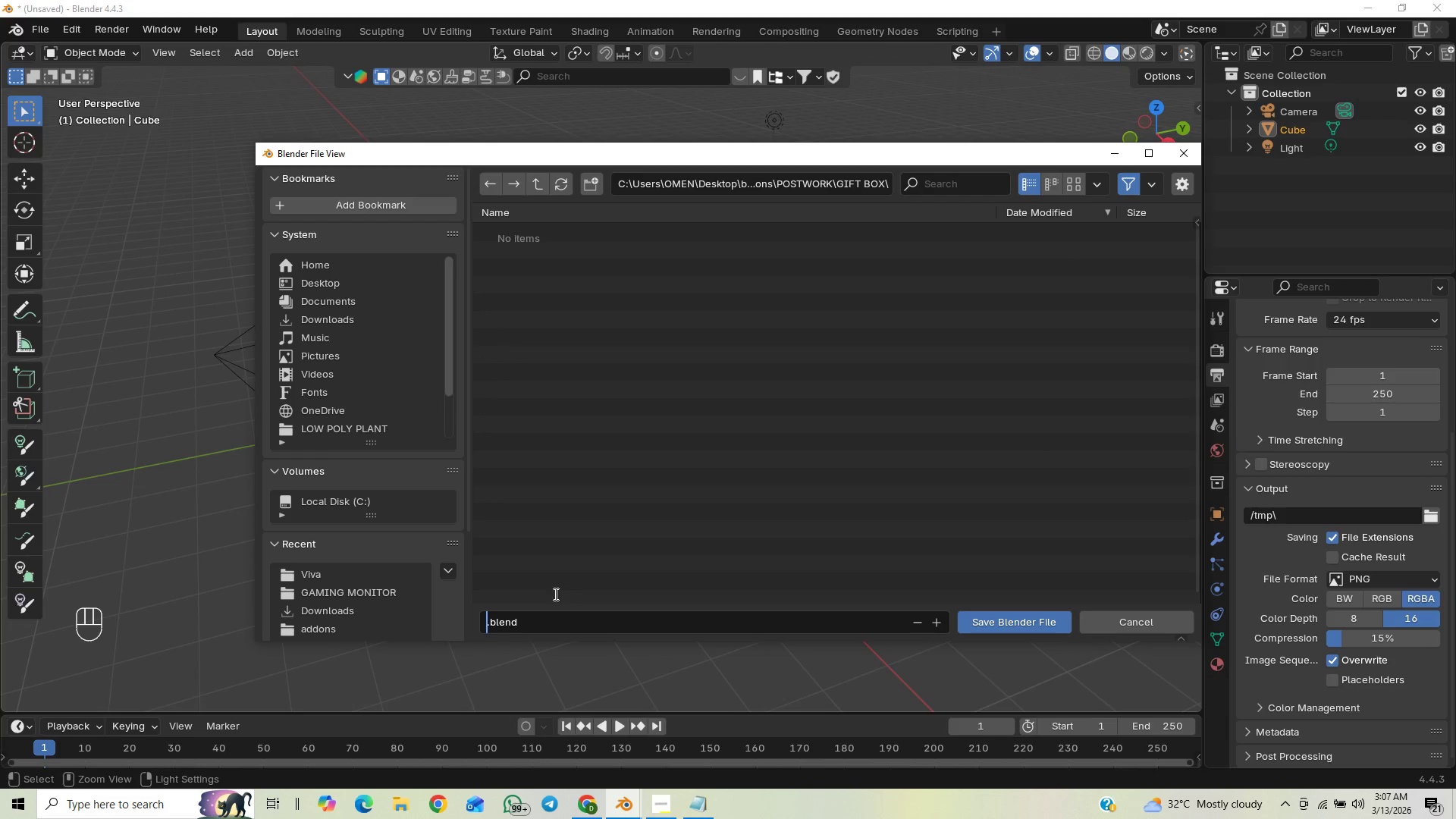 
type(GIFT B)
 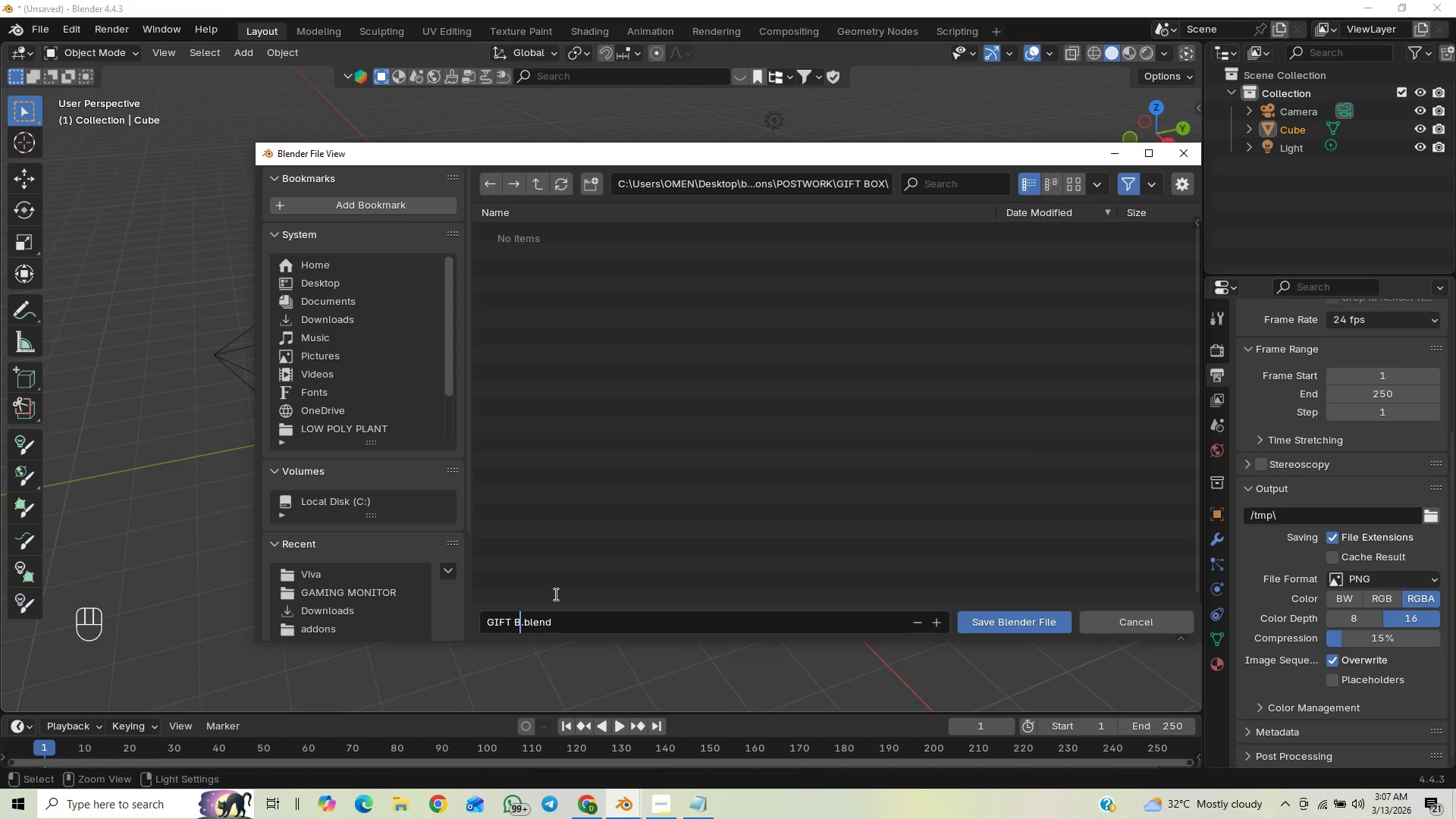 
hold_key(key=Backspace, duration=0.47)
 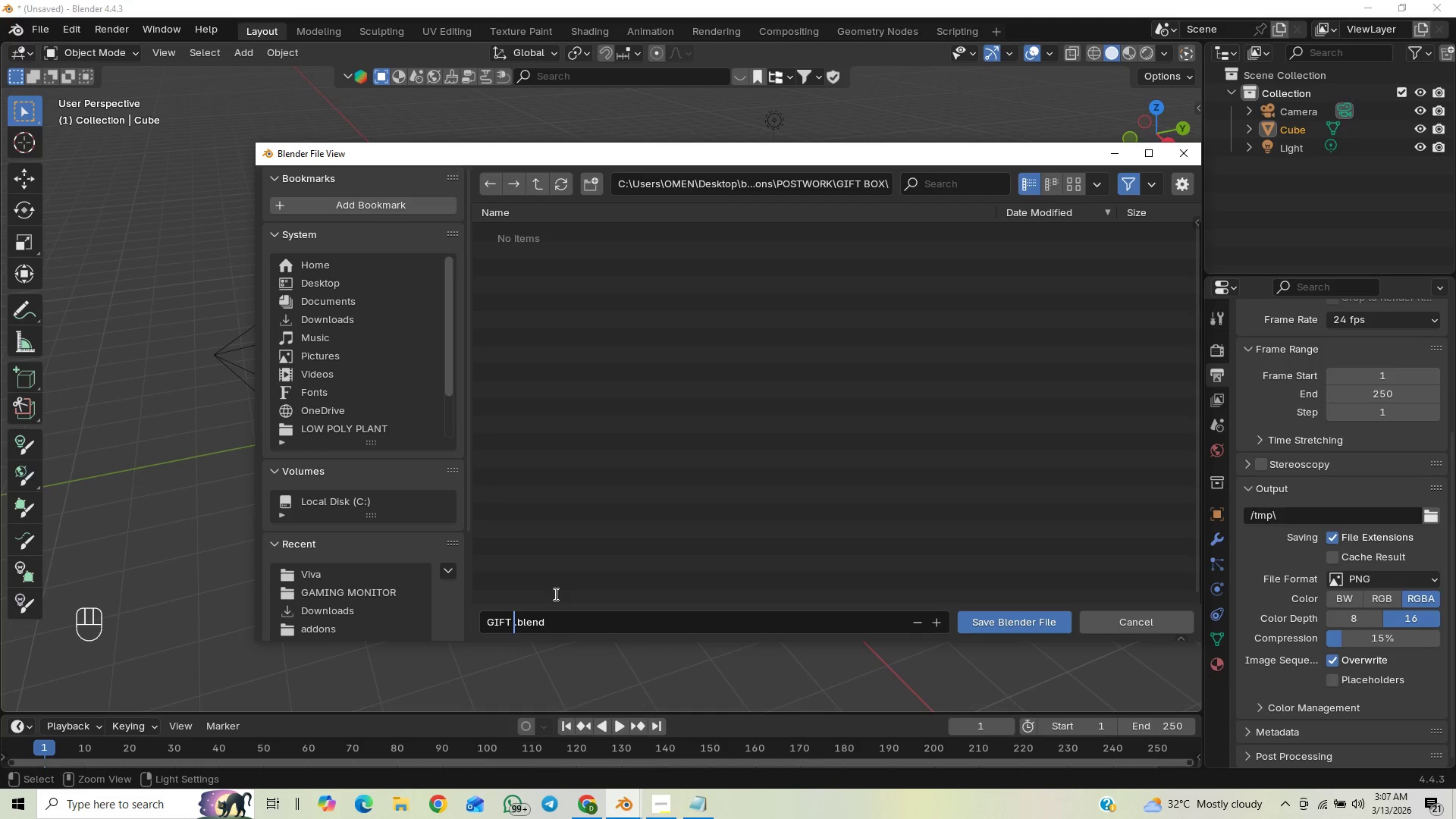 
type(BOX SOURCE FILE)
 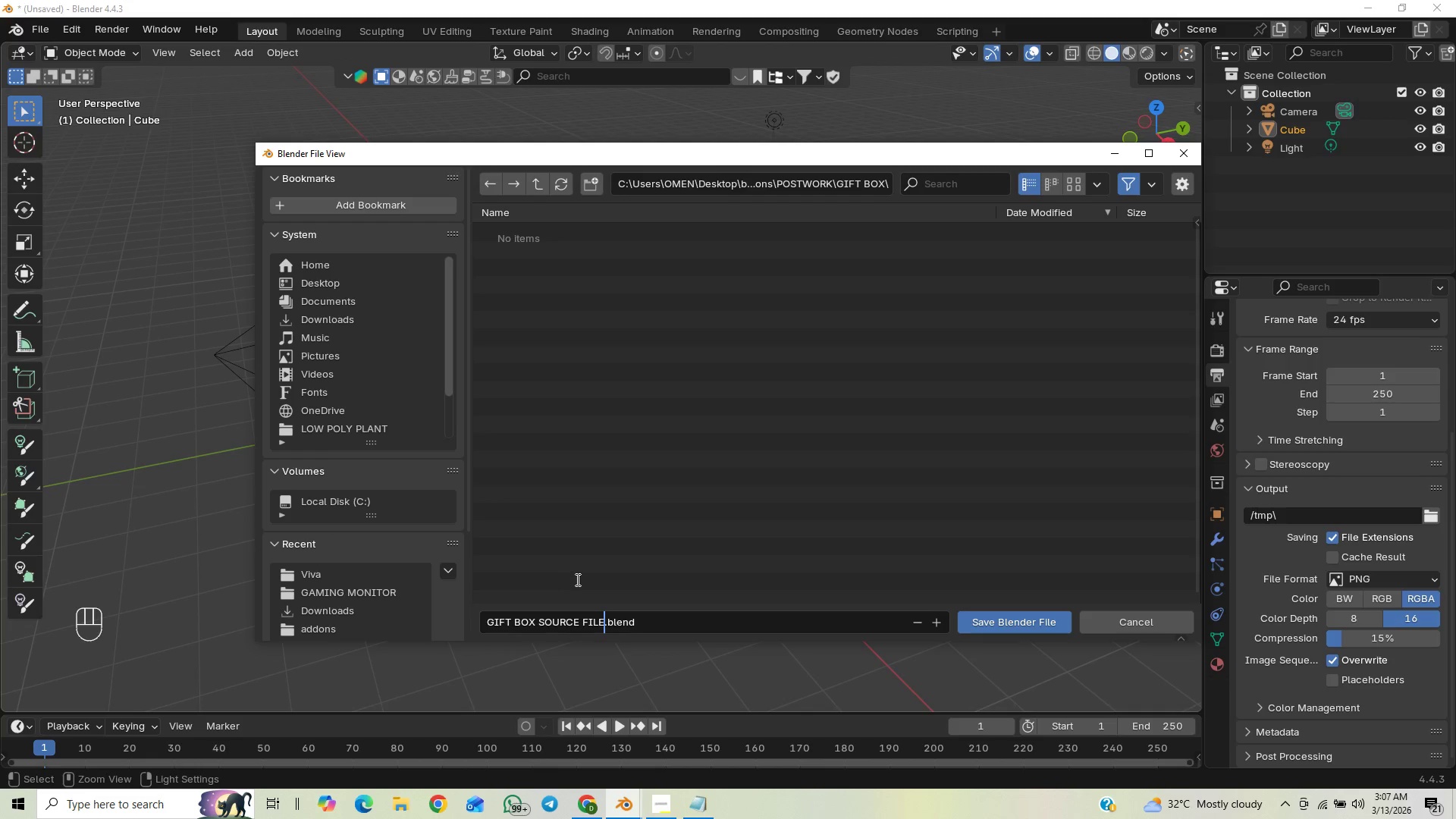 
left_click([610, 551])
 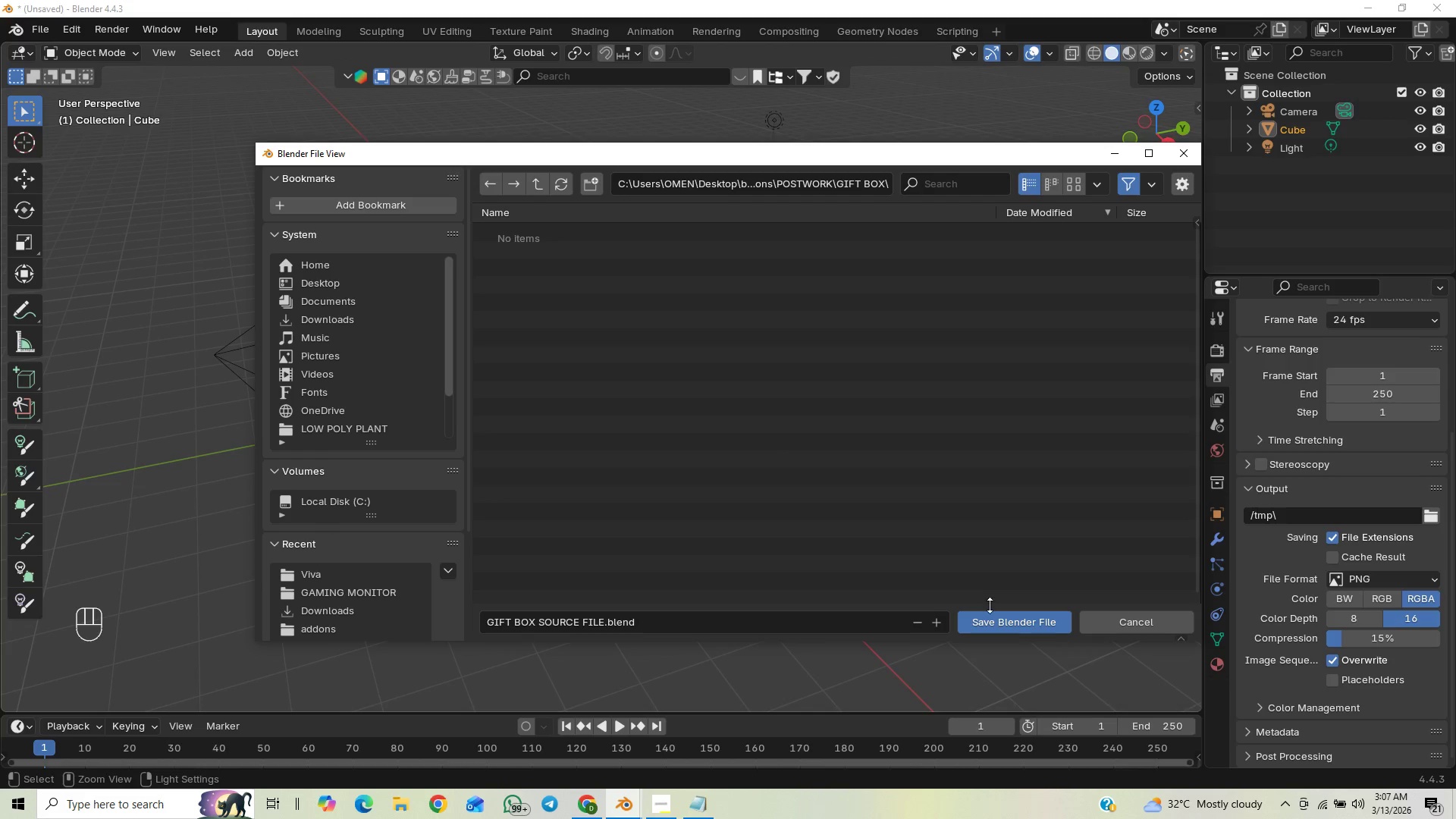 
left_click([986, 616])
 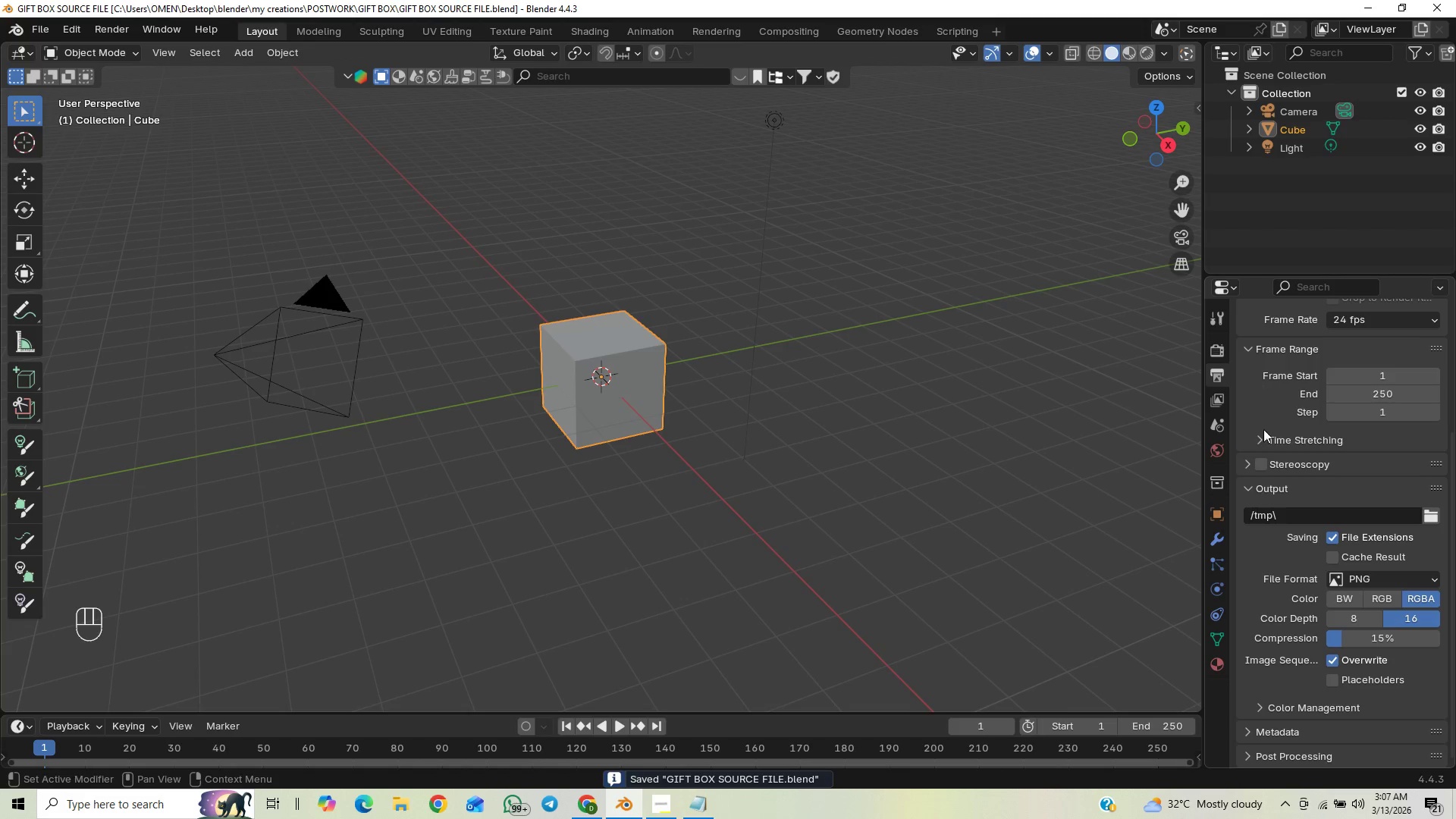 
scroll: coordinate [1300, 573], scroll_direction: down, amount: 2.0
 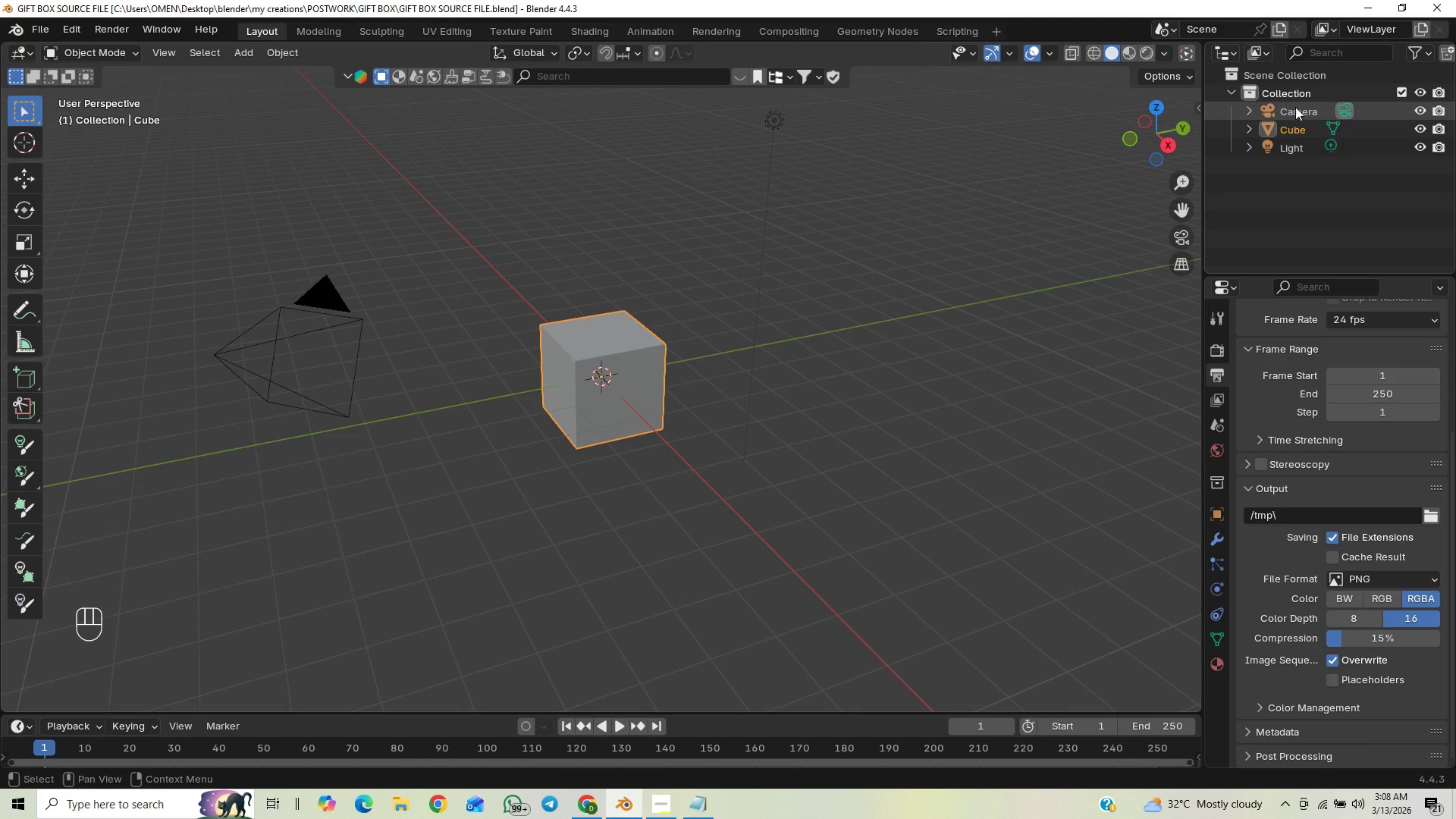 
wait(5.99)
 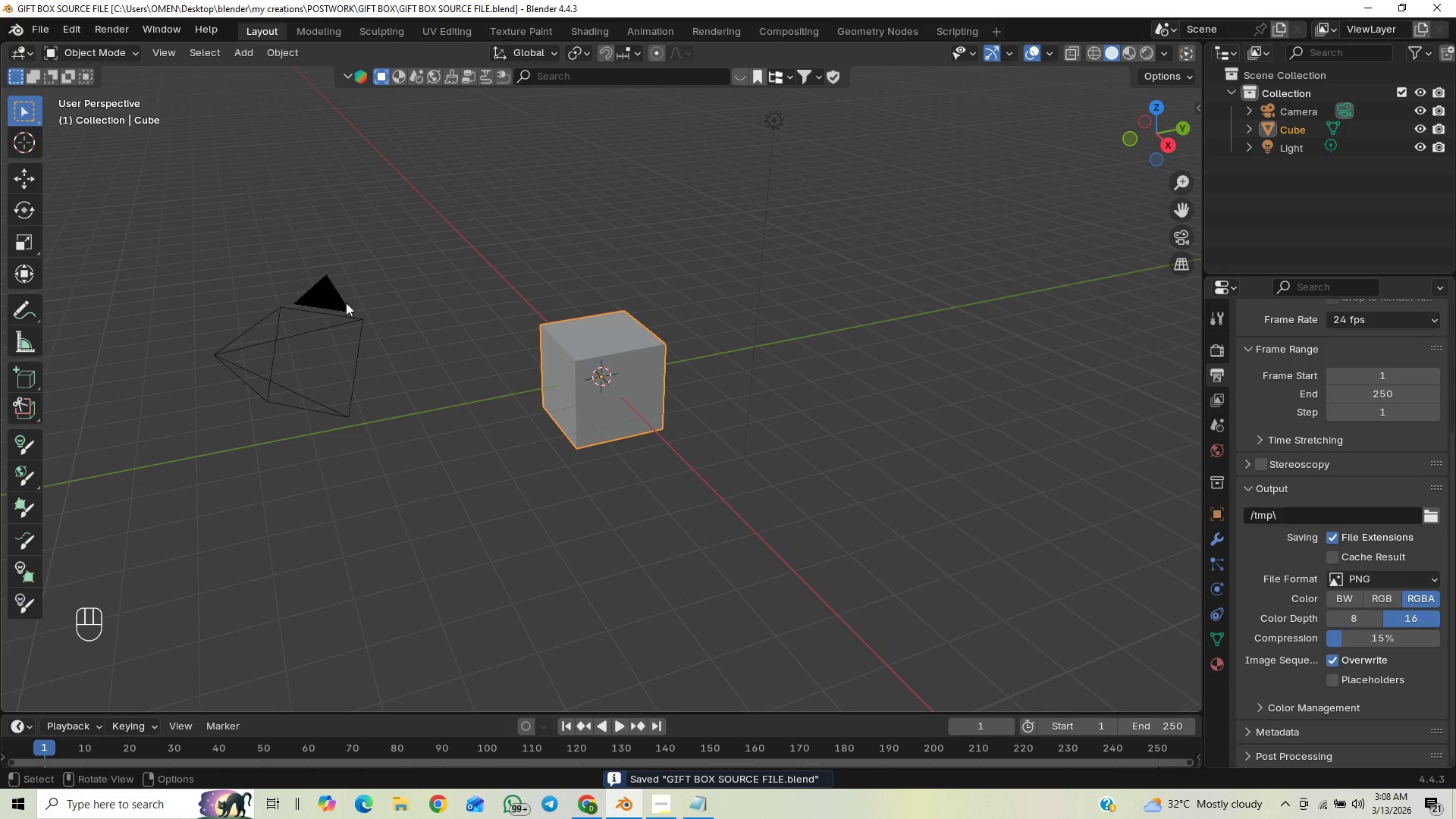 
left_click([1188, 237])
 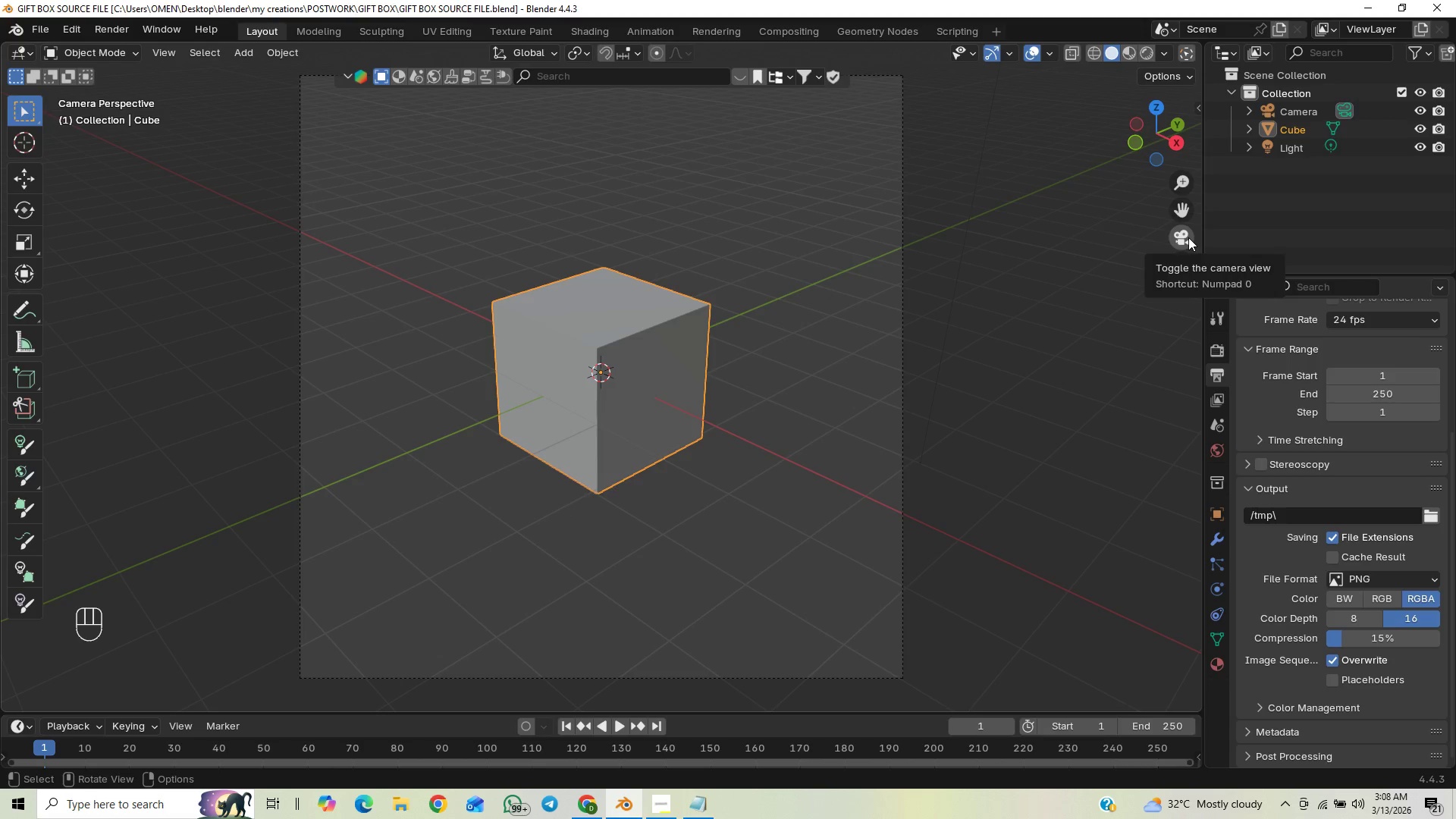 
left_click([1188, 237])
 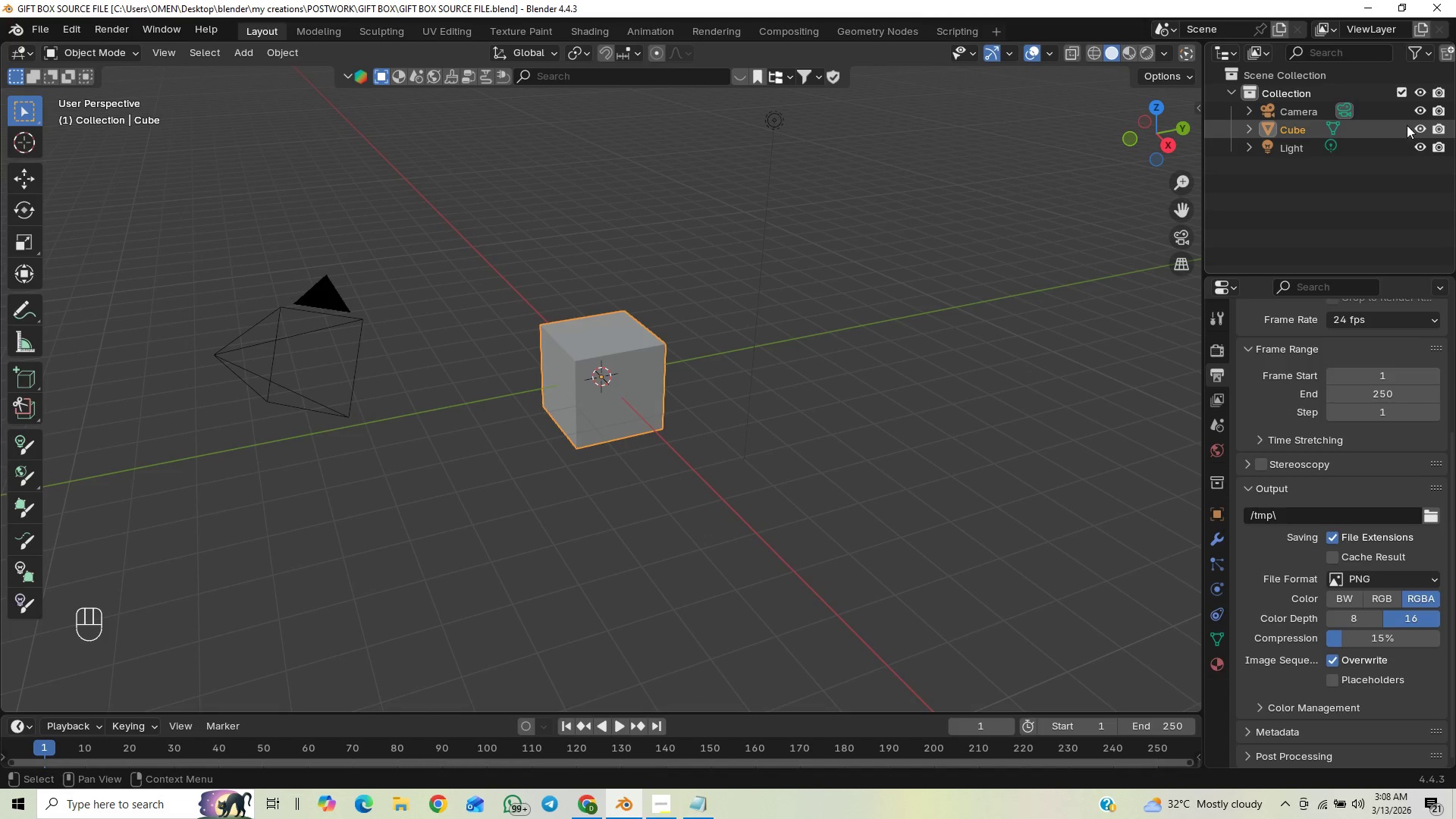 
left_click([1420, 115])
 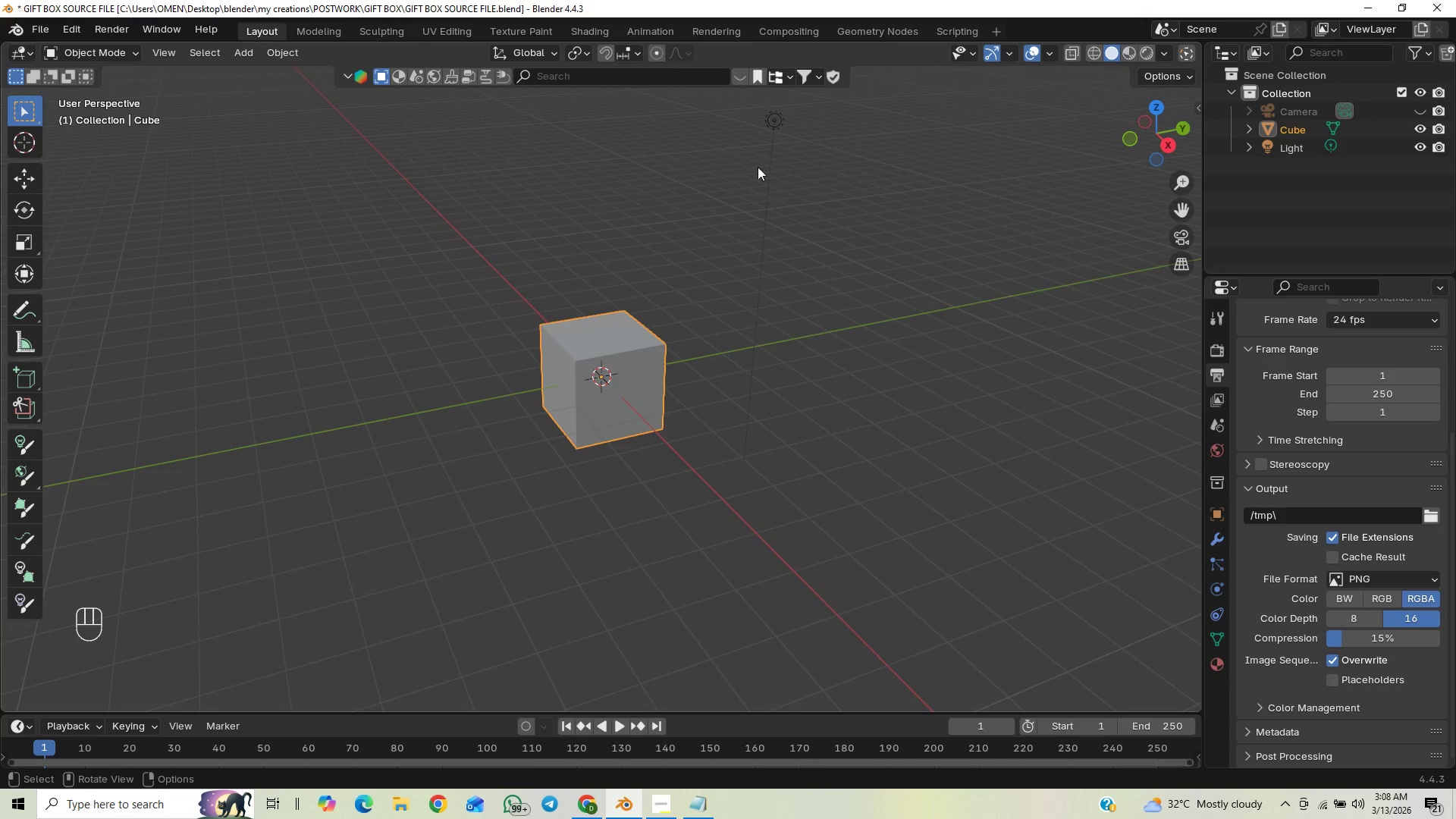 
left_click_drag(start_coordinate=[735, 102], to_coordinate=[867, 183])
 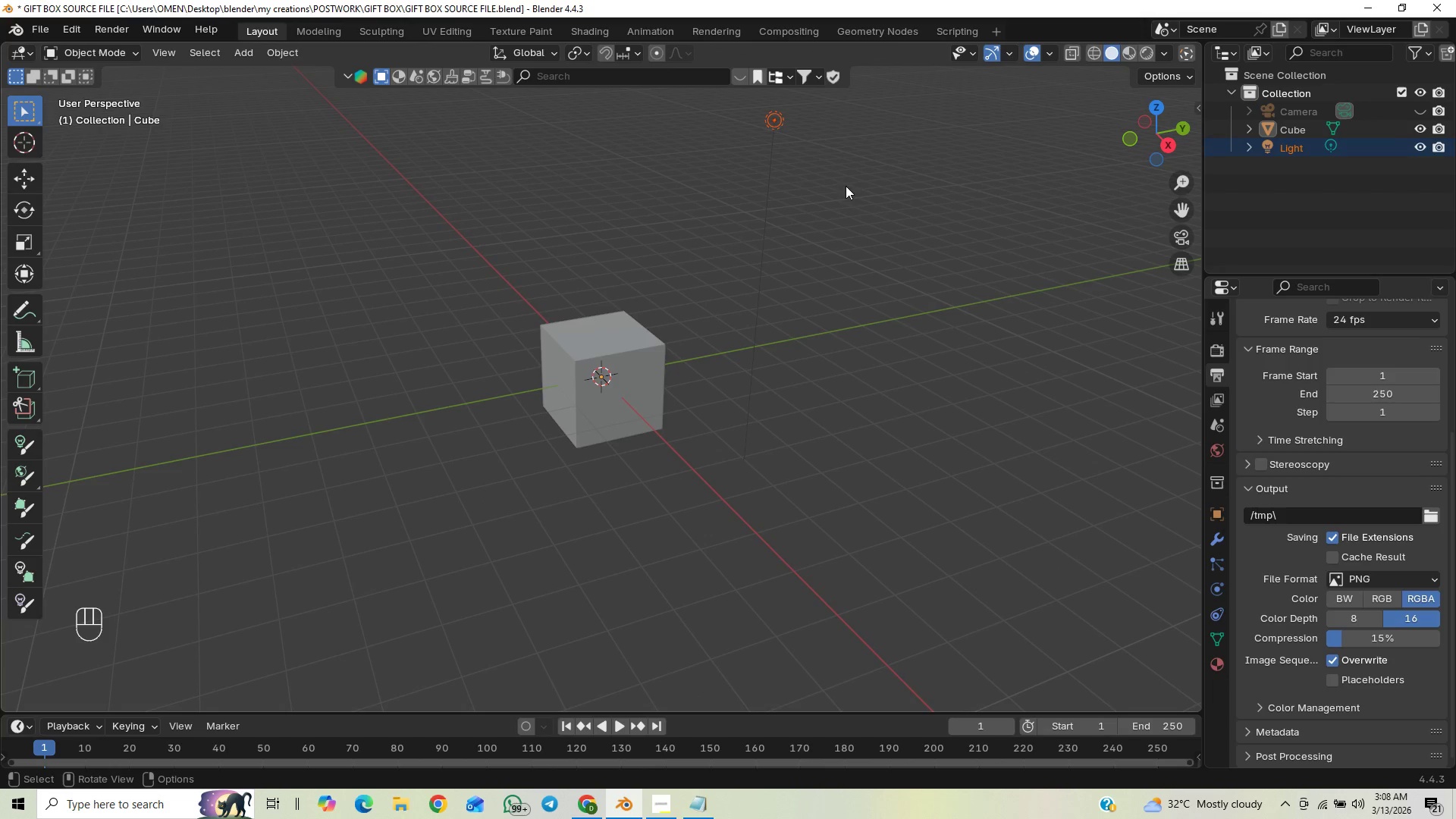 
key(Delete)
 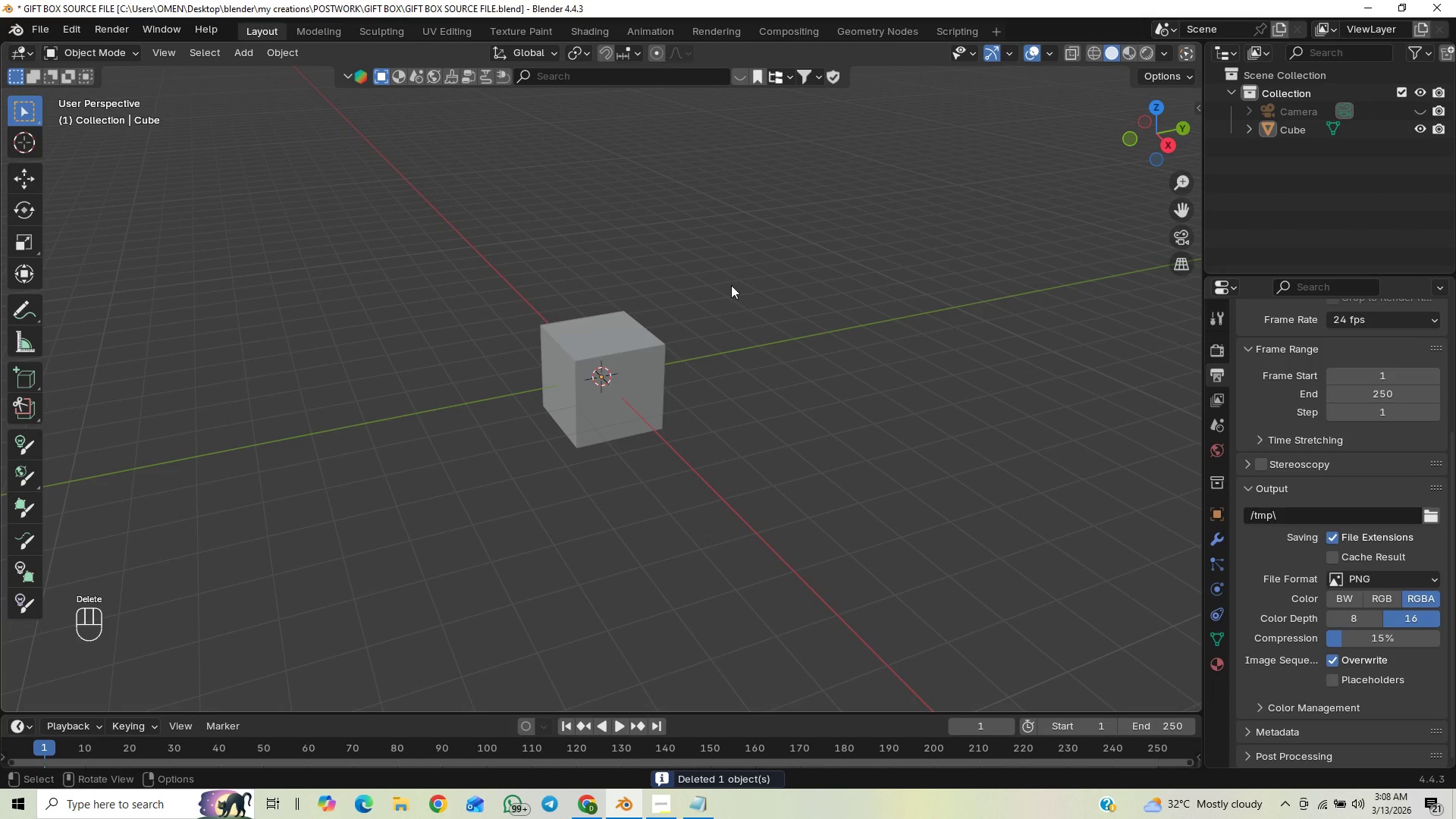 
left_click([633, 365])
 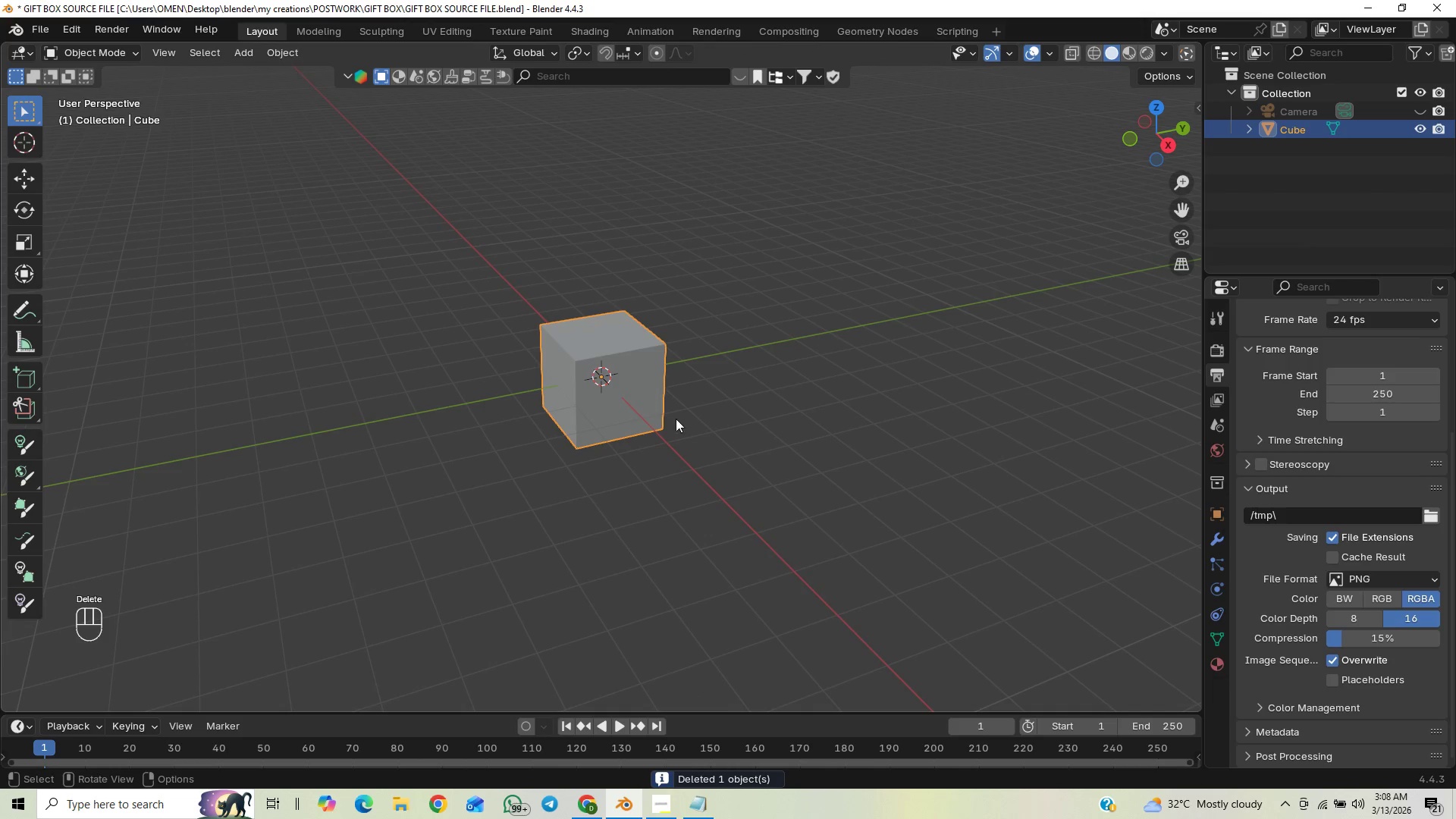 
key(X)
 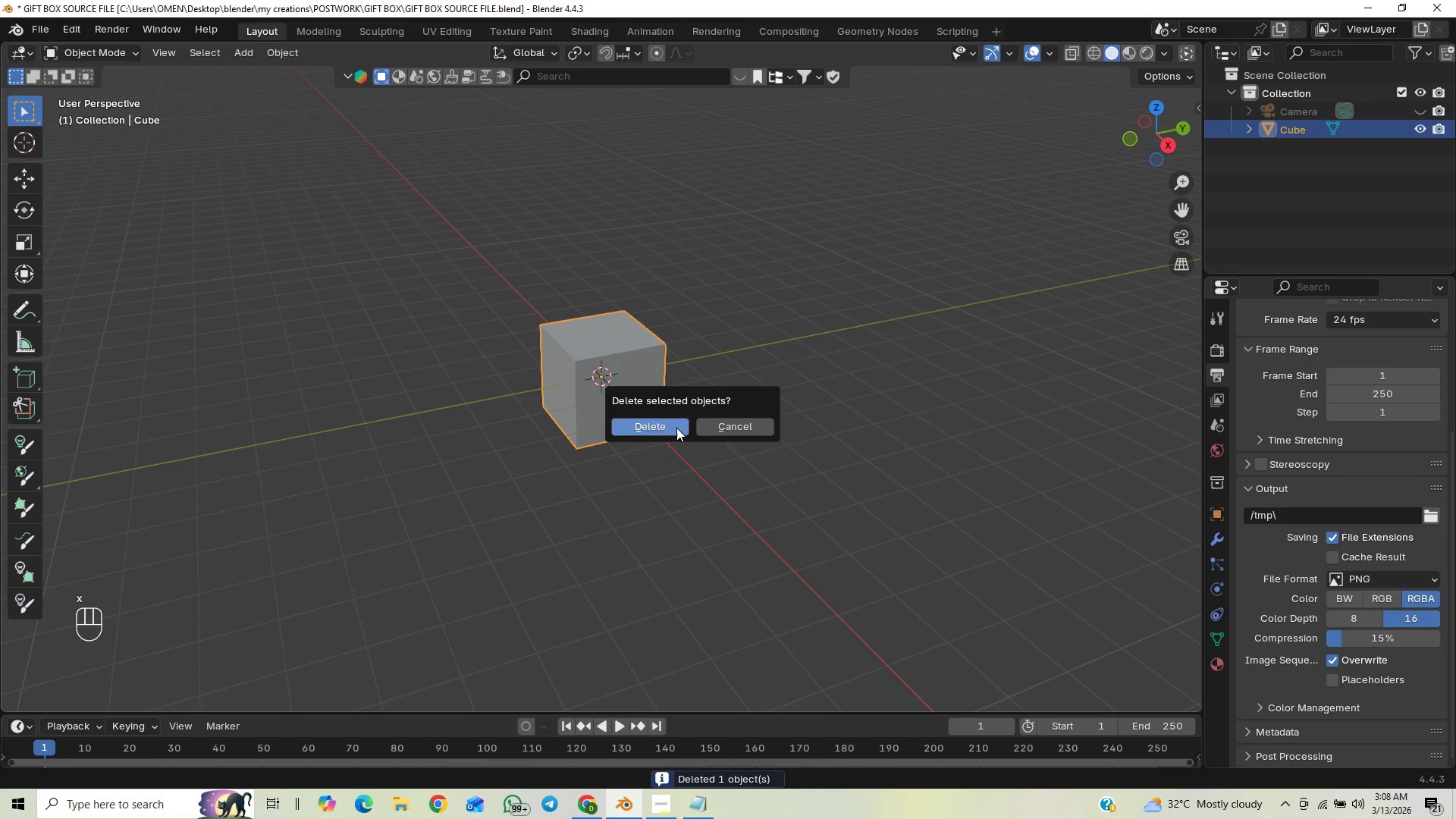 
left_click([676, 428])
 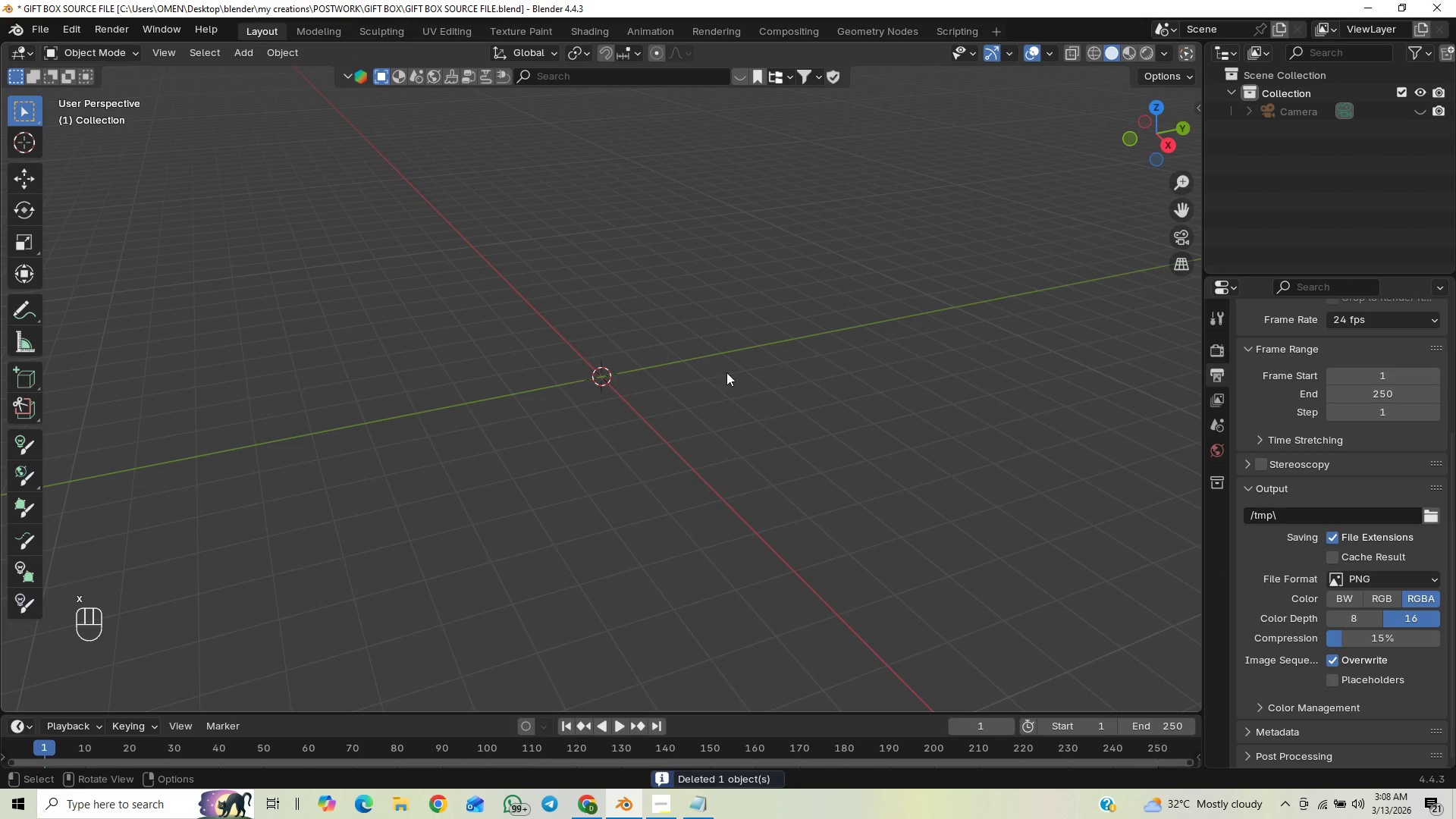 
key(Control+S)
 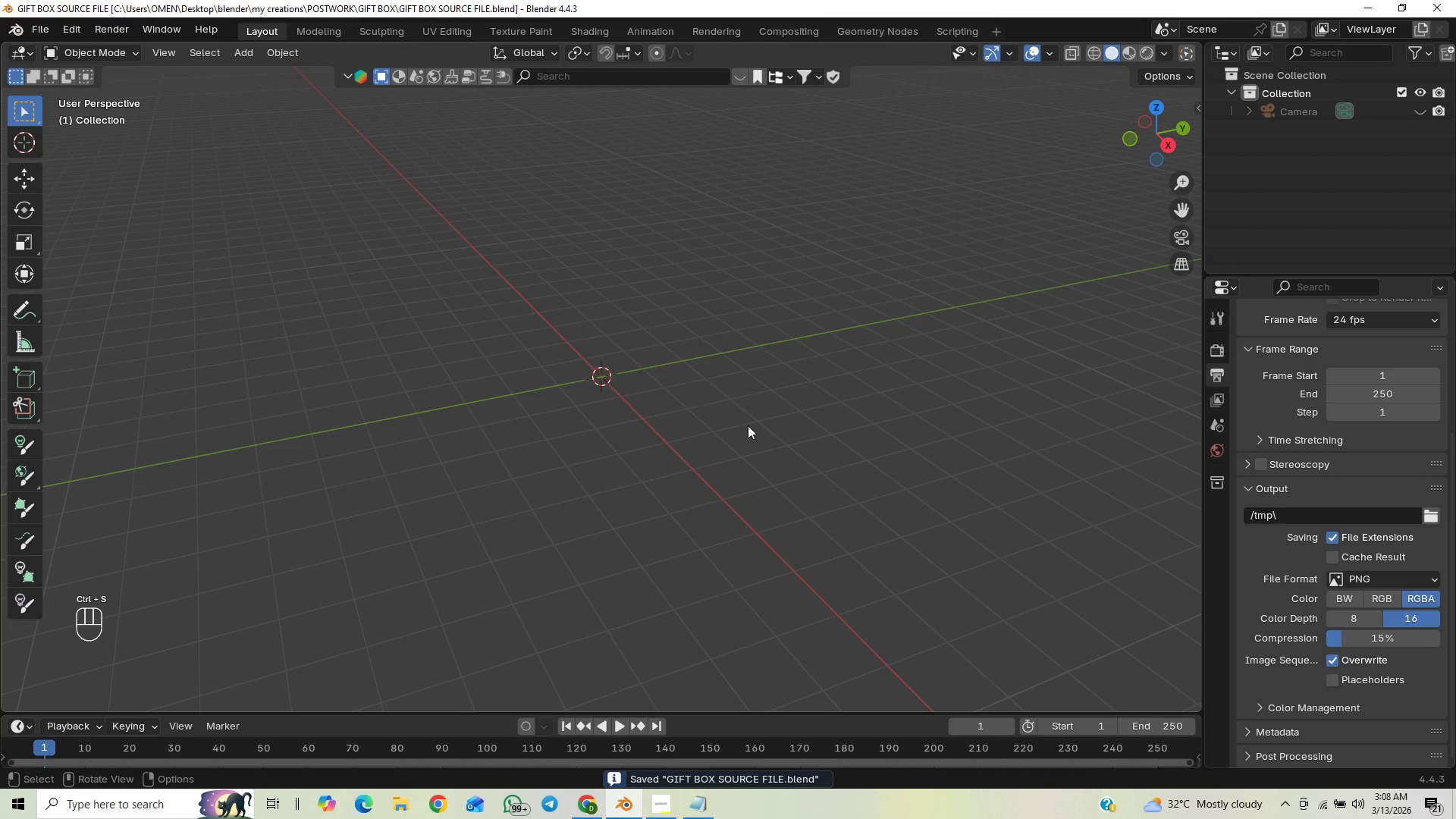 
key(End)
 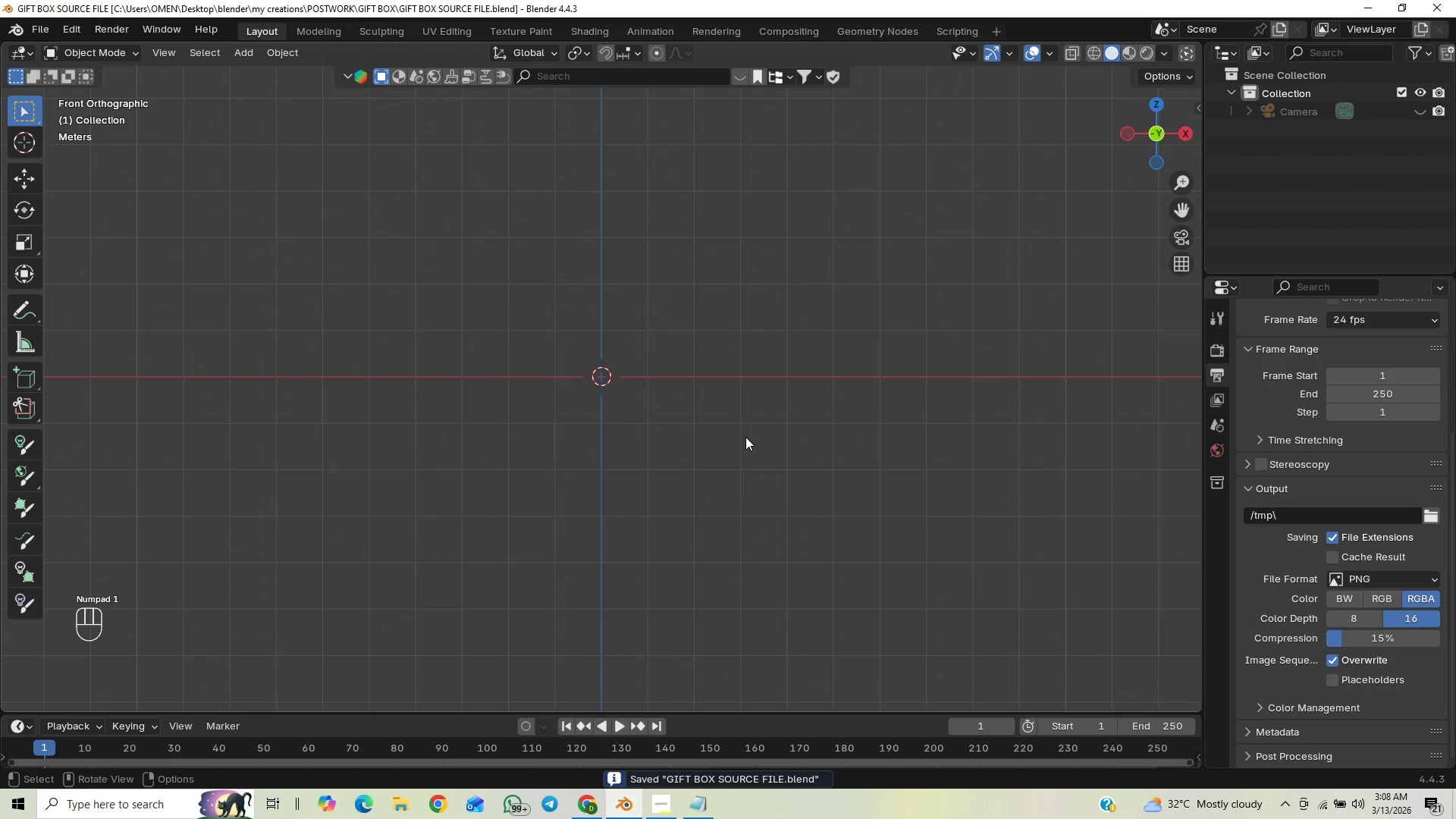 
key(Shift+A)
 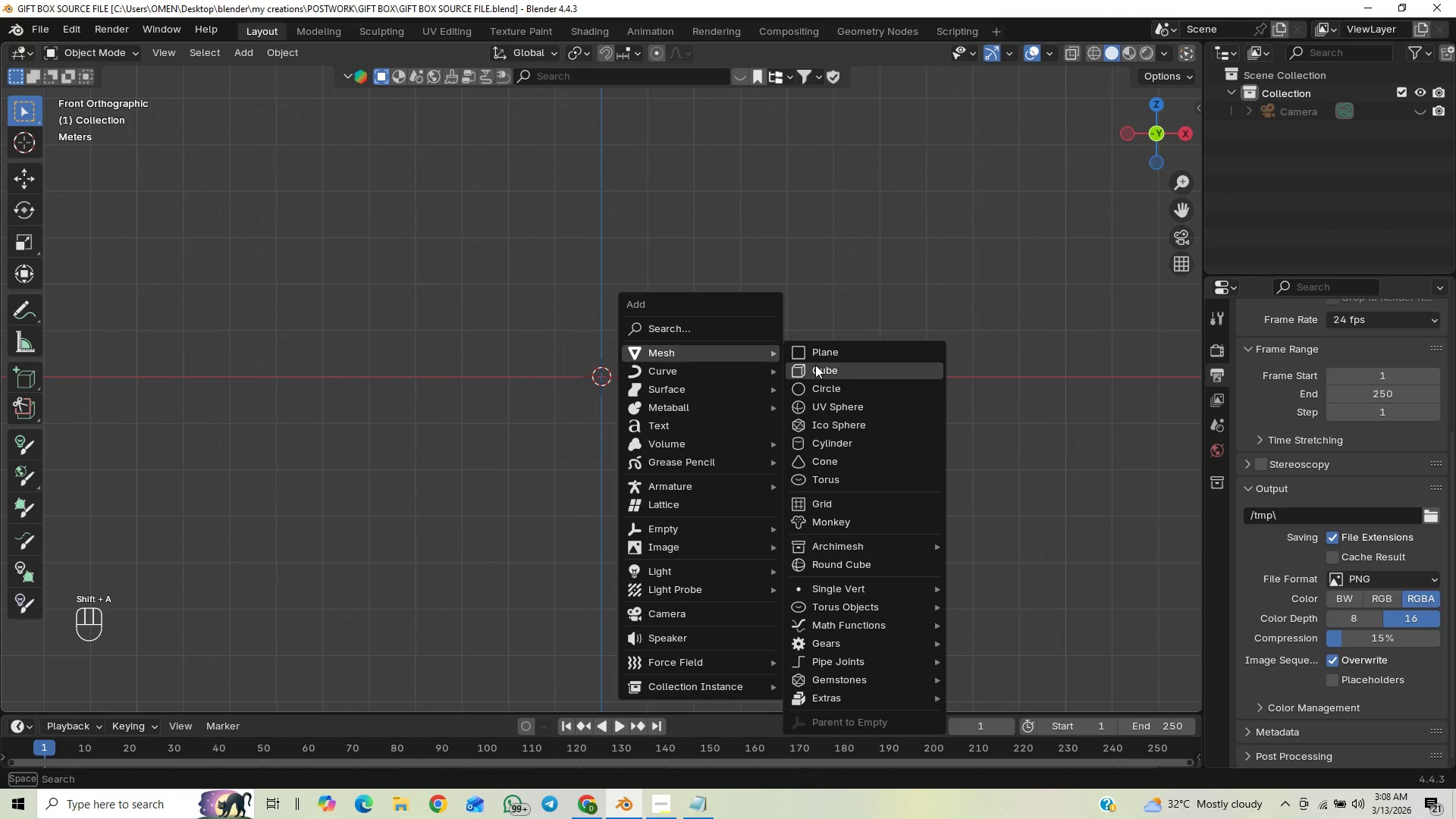 
left_click([817, 369])
 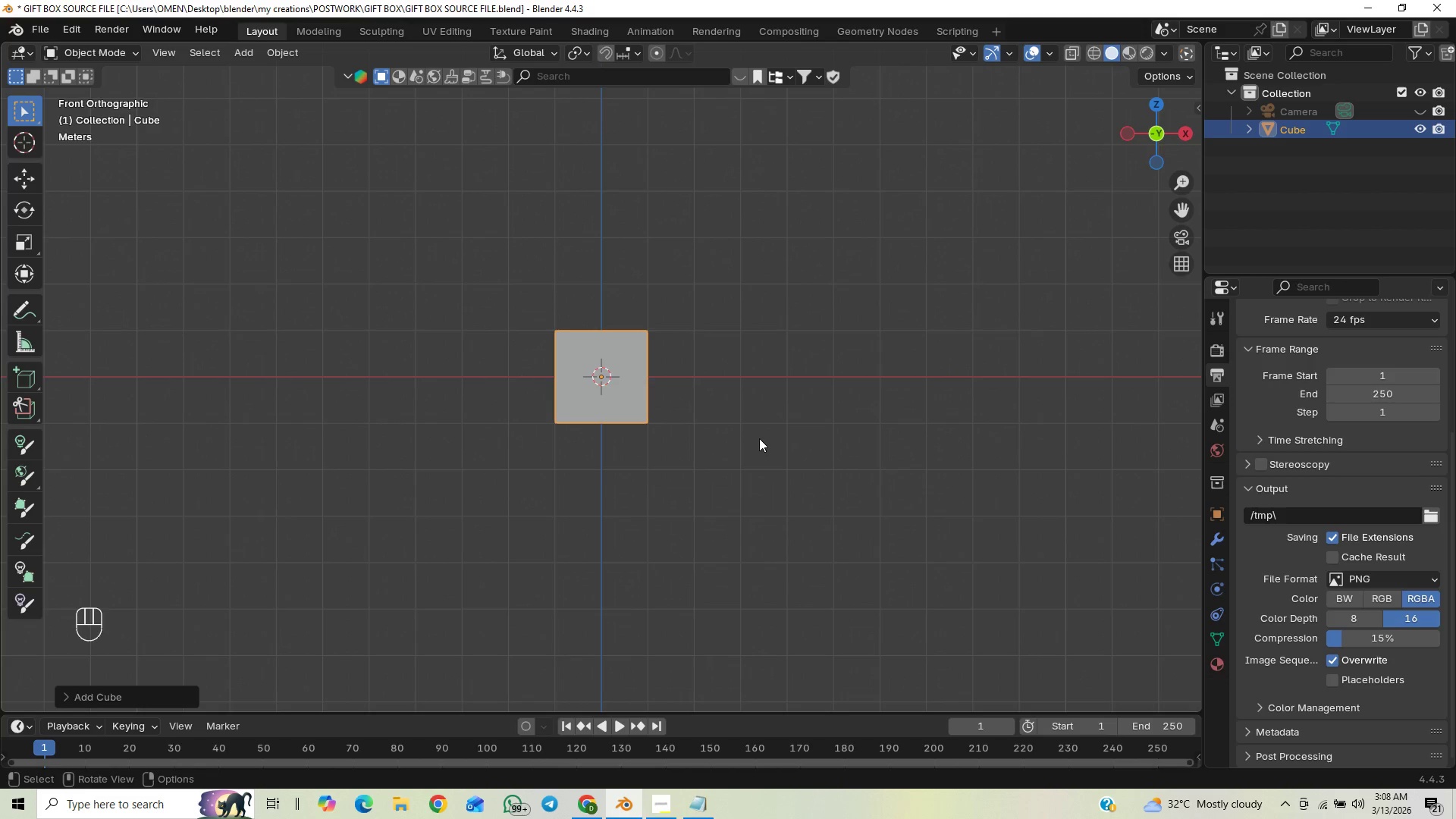 
scroll: coordinate [764, 439], scroll_direction: up, amount: 3.0
 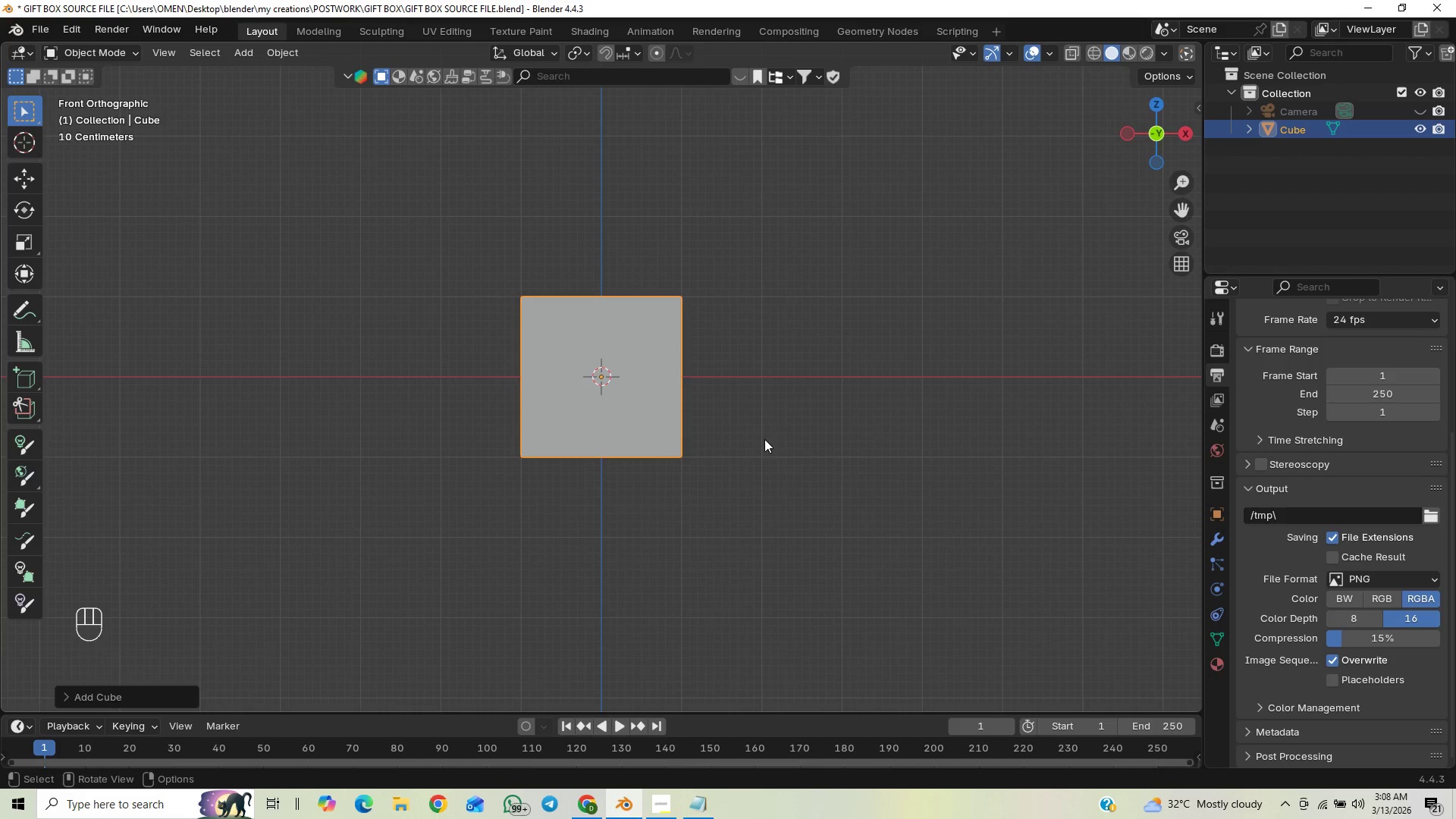 
scroll: coordinate [766, 438], scroll_direction: down, amount: 1.0
 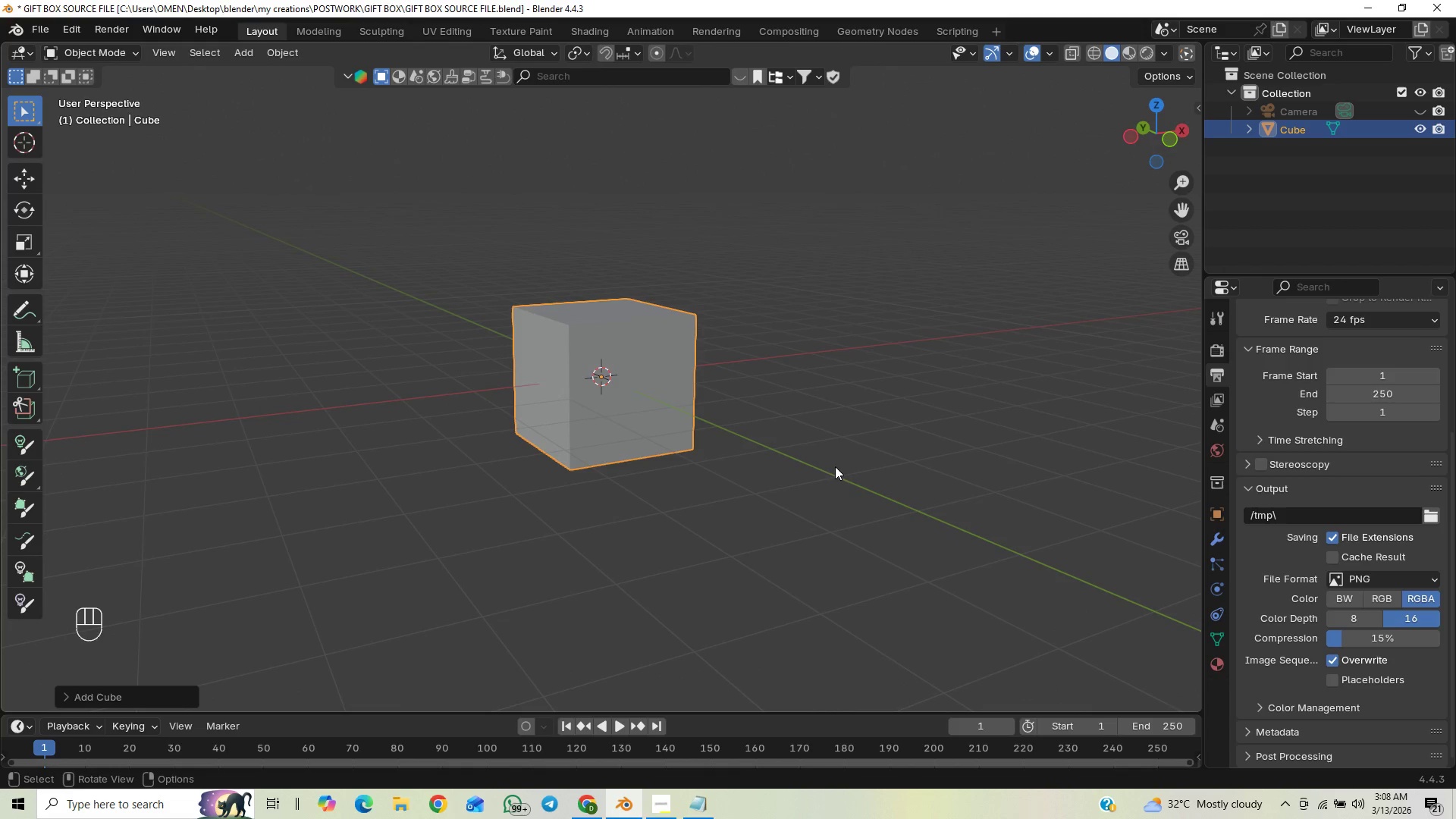 
type(GZ1)
 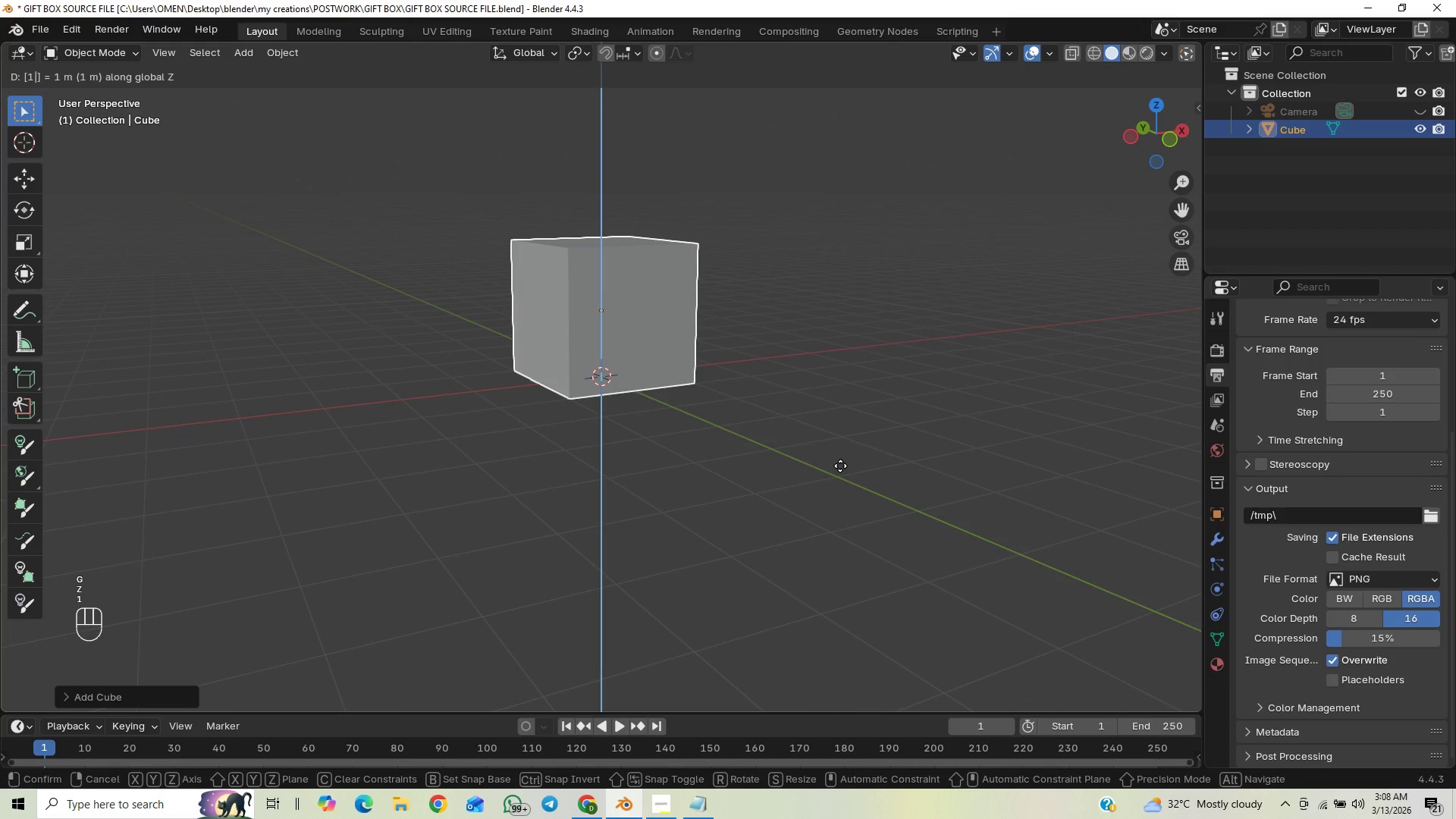 
key(Enter)
 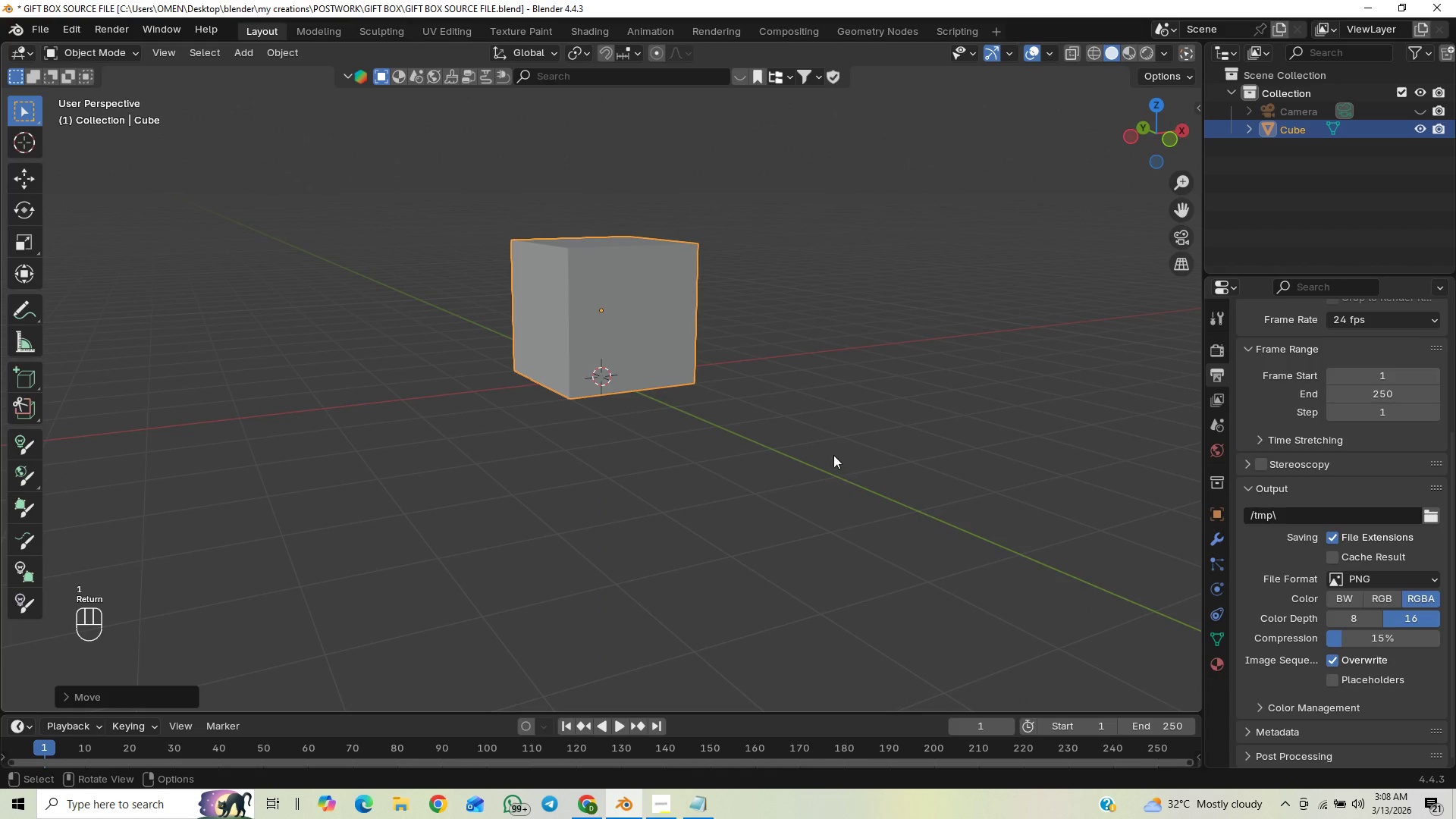 
scroll: coordinate [821, 447], scroll_direction: down, amount: 1.0
 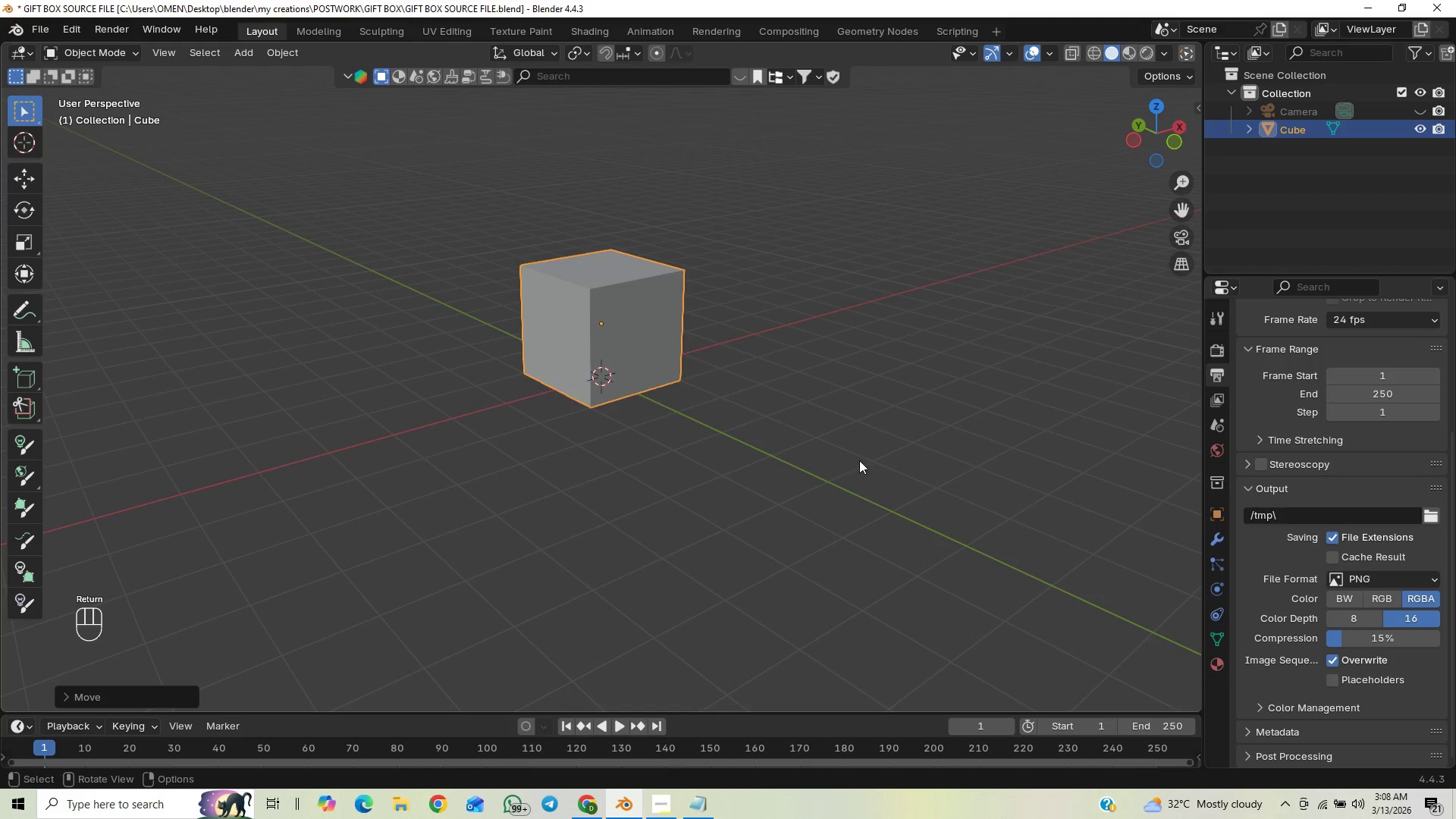 
key(S)
 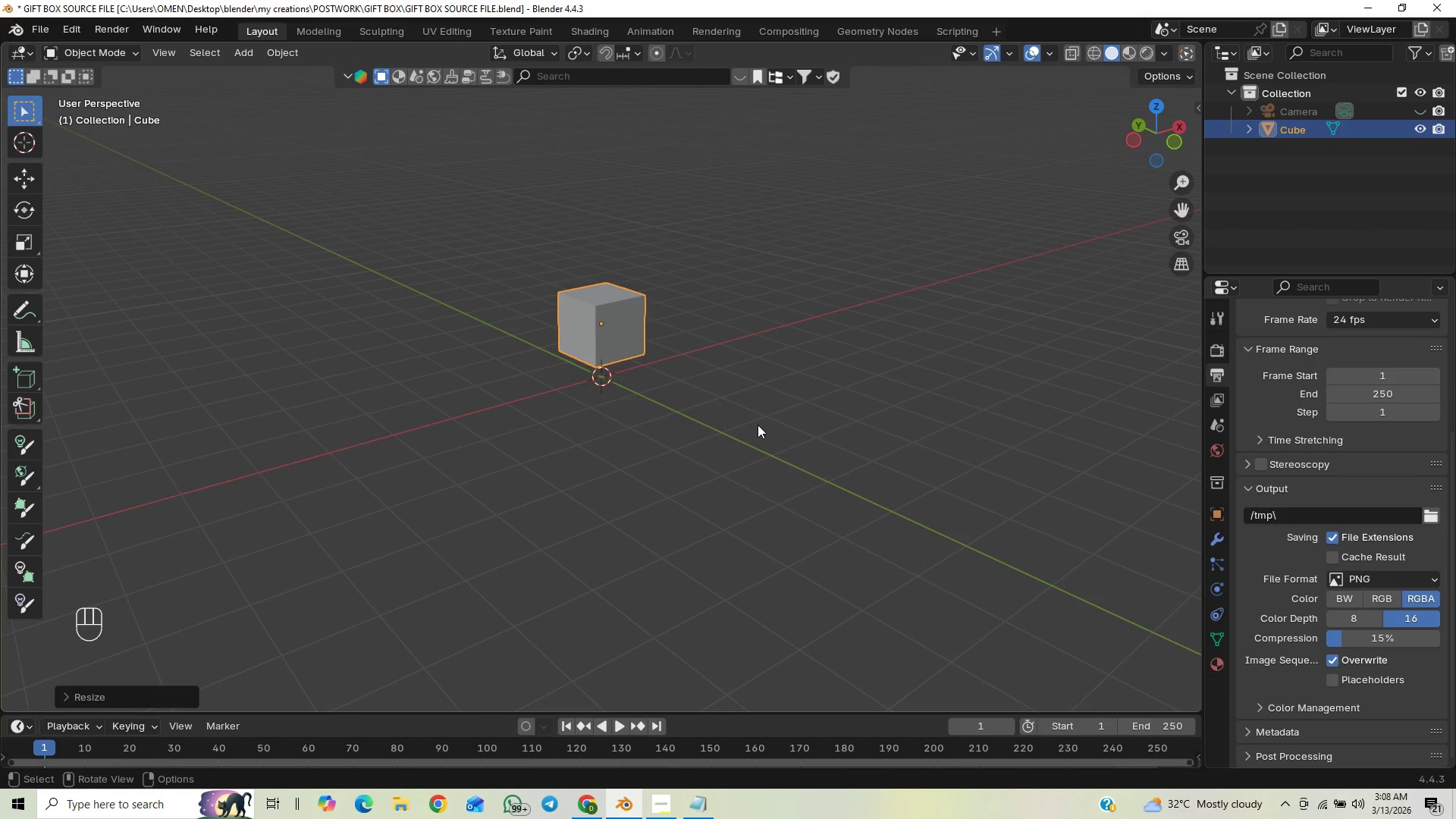 
wait(6.38)
 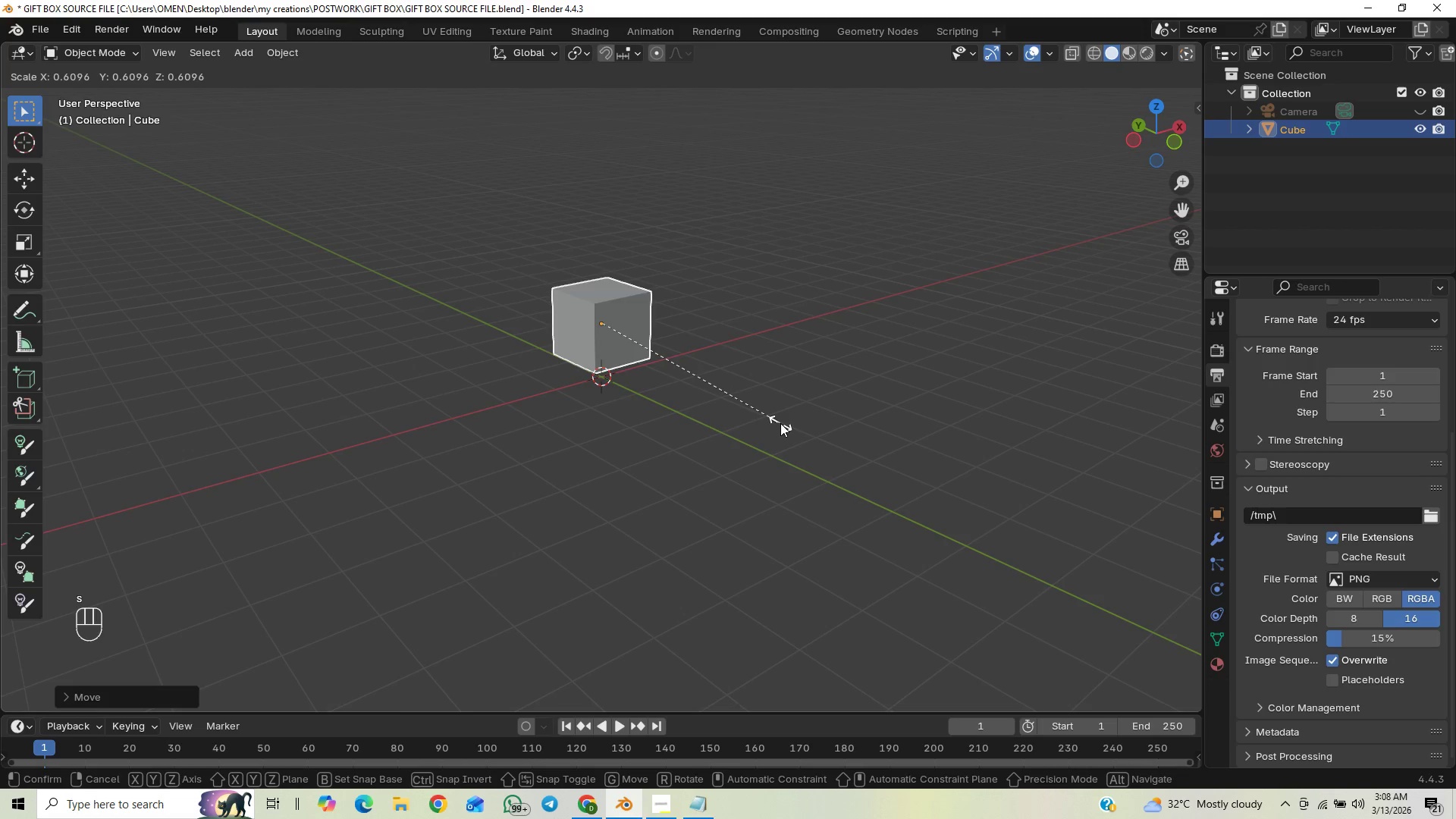 
key(Shift+A)
 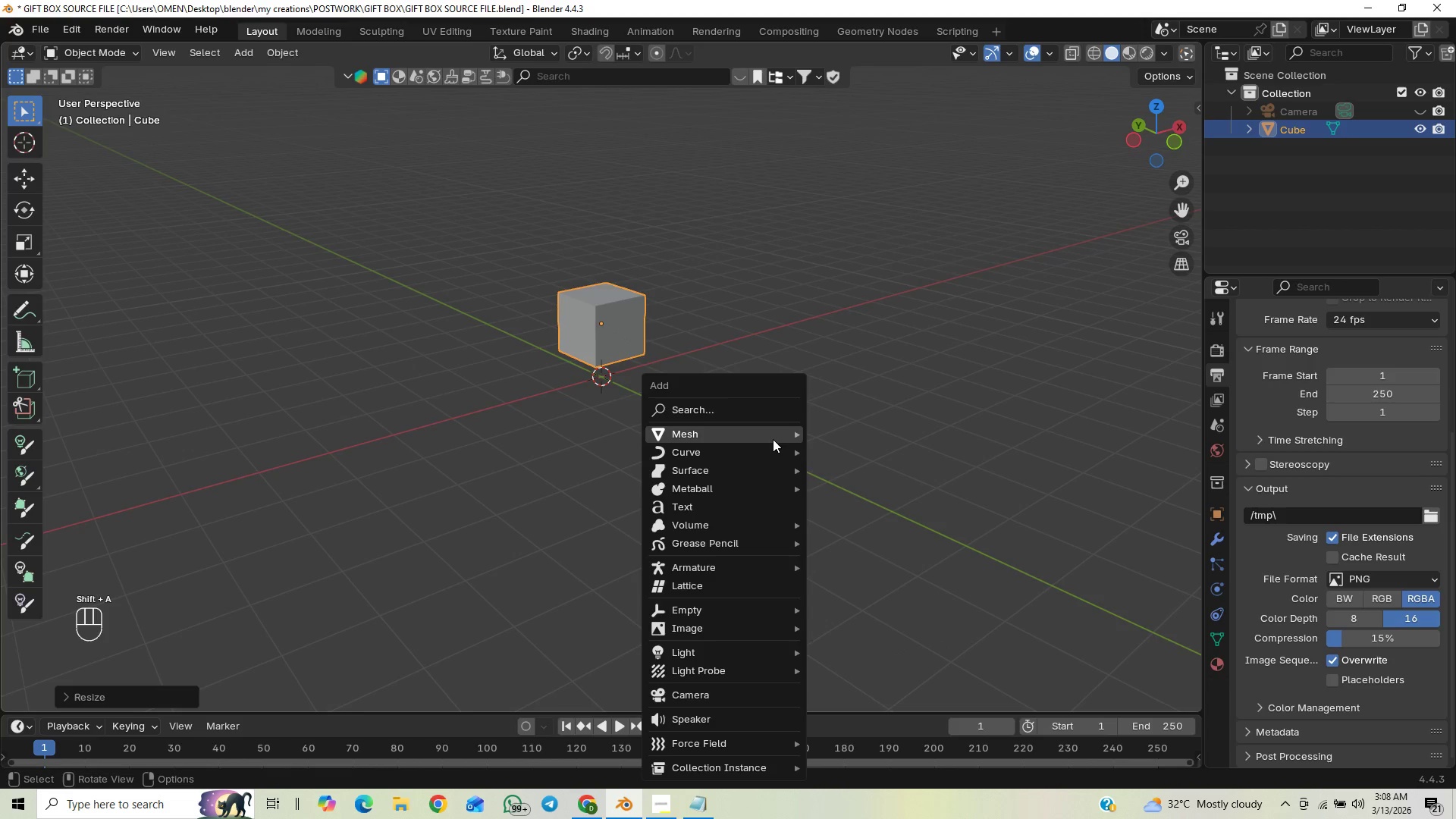 
left_click([773, 438])
 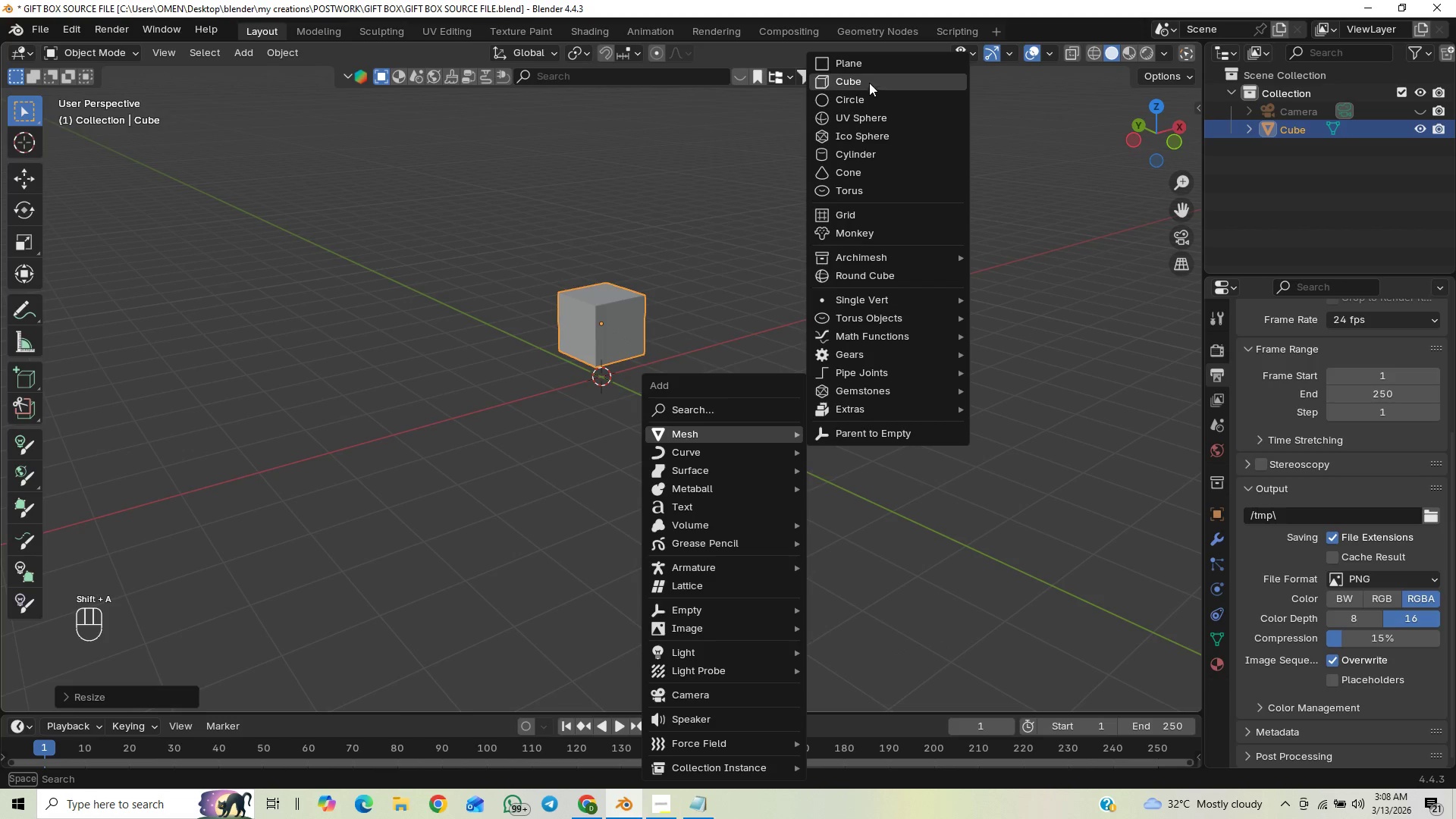 
left_click([875, 66])
 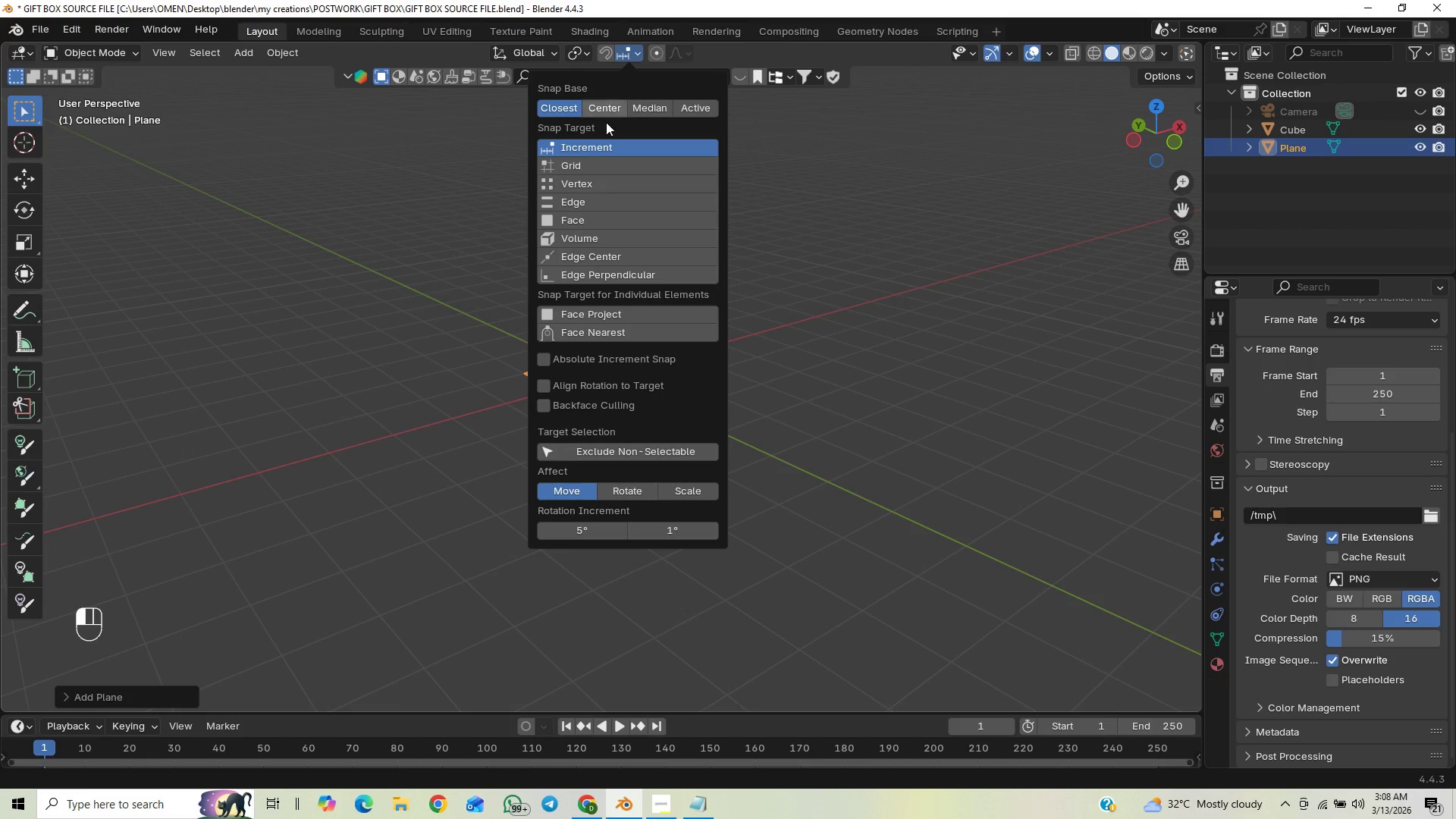 
left_click([592, 212])
 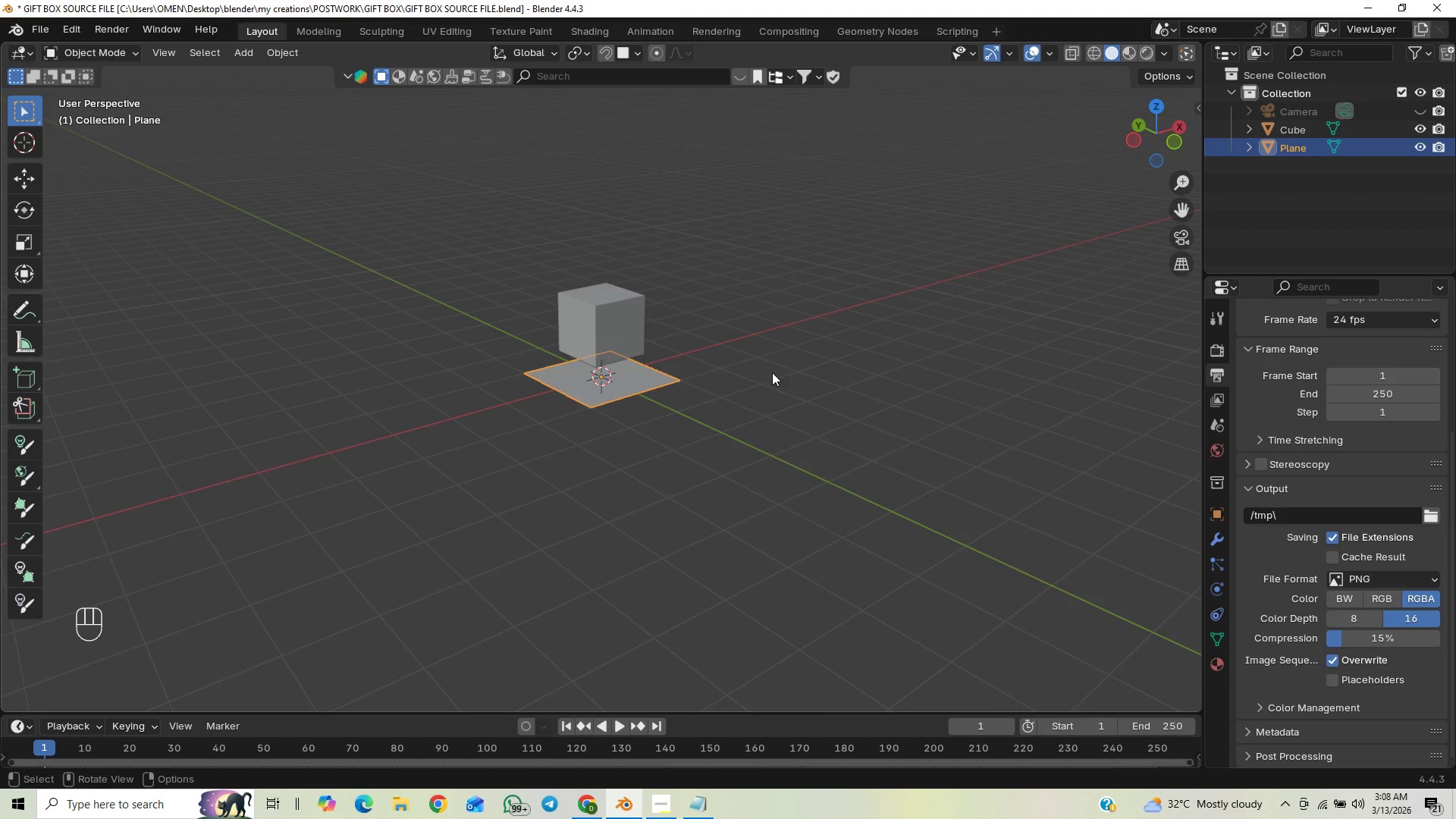 
left_click([632, 326])
 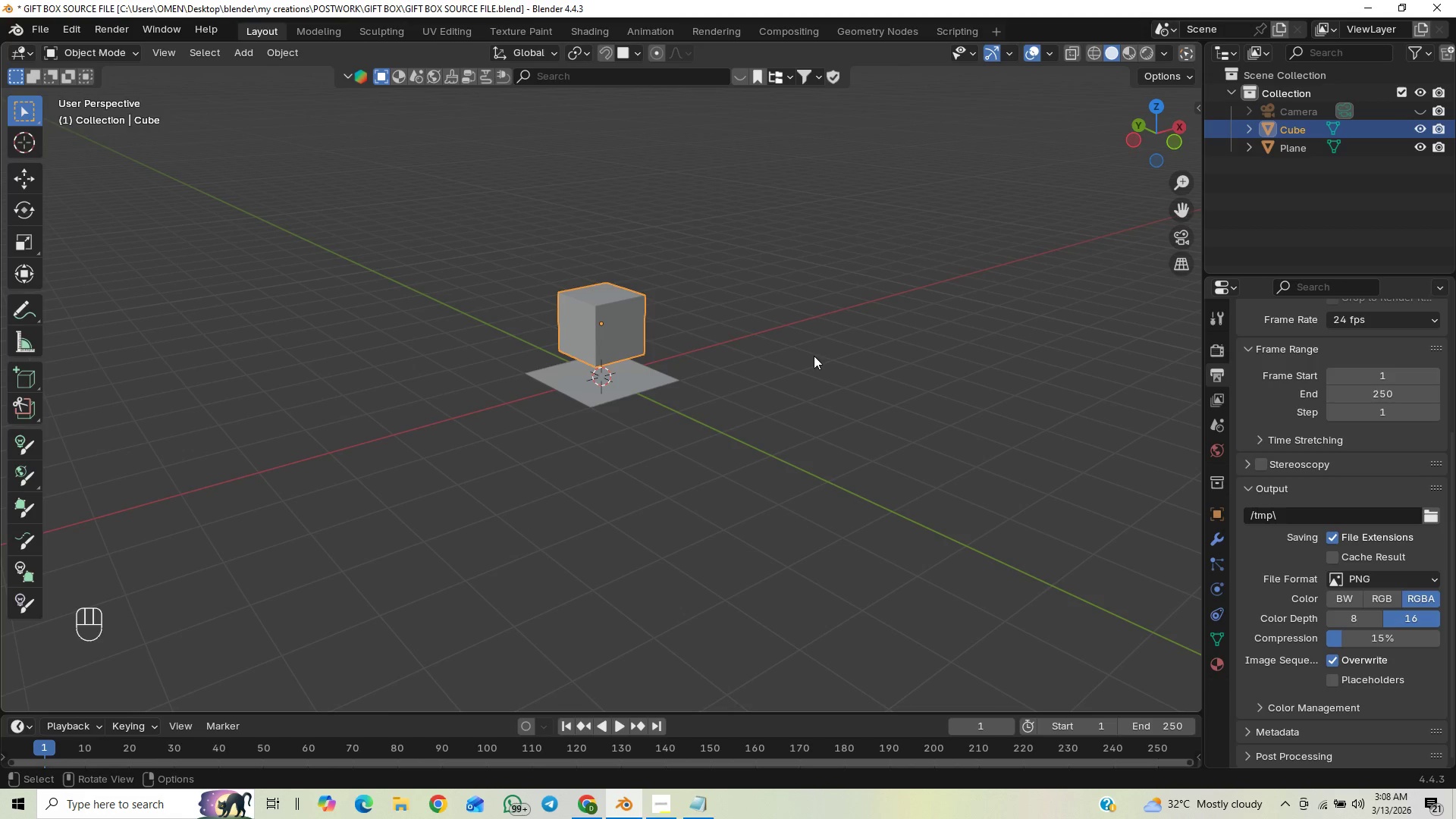 
key(S)
 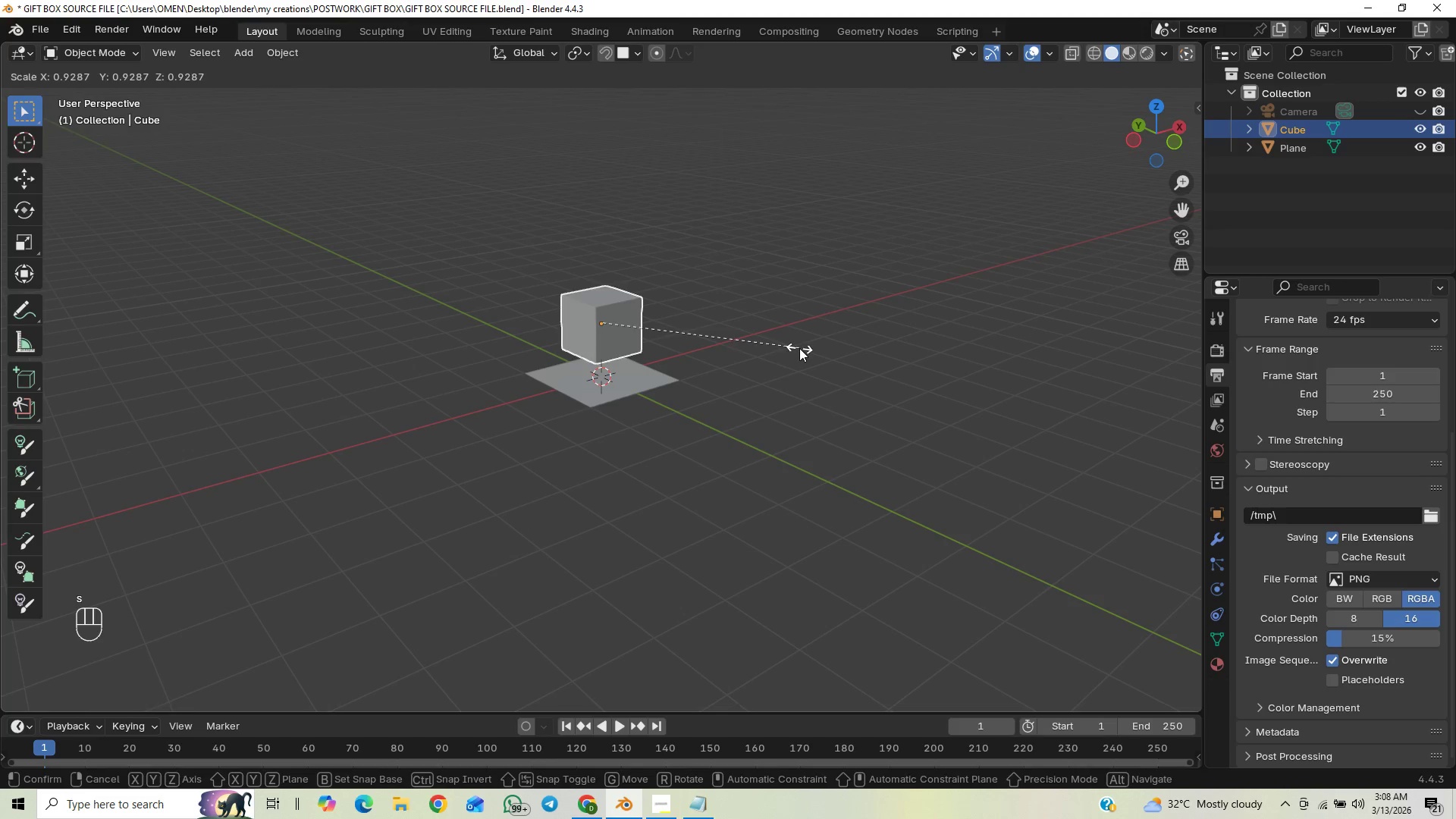 
left_click([799, 348])
 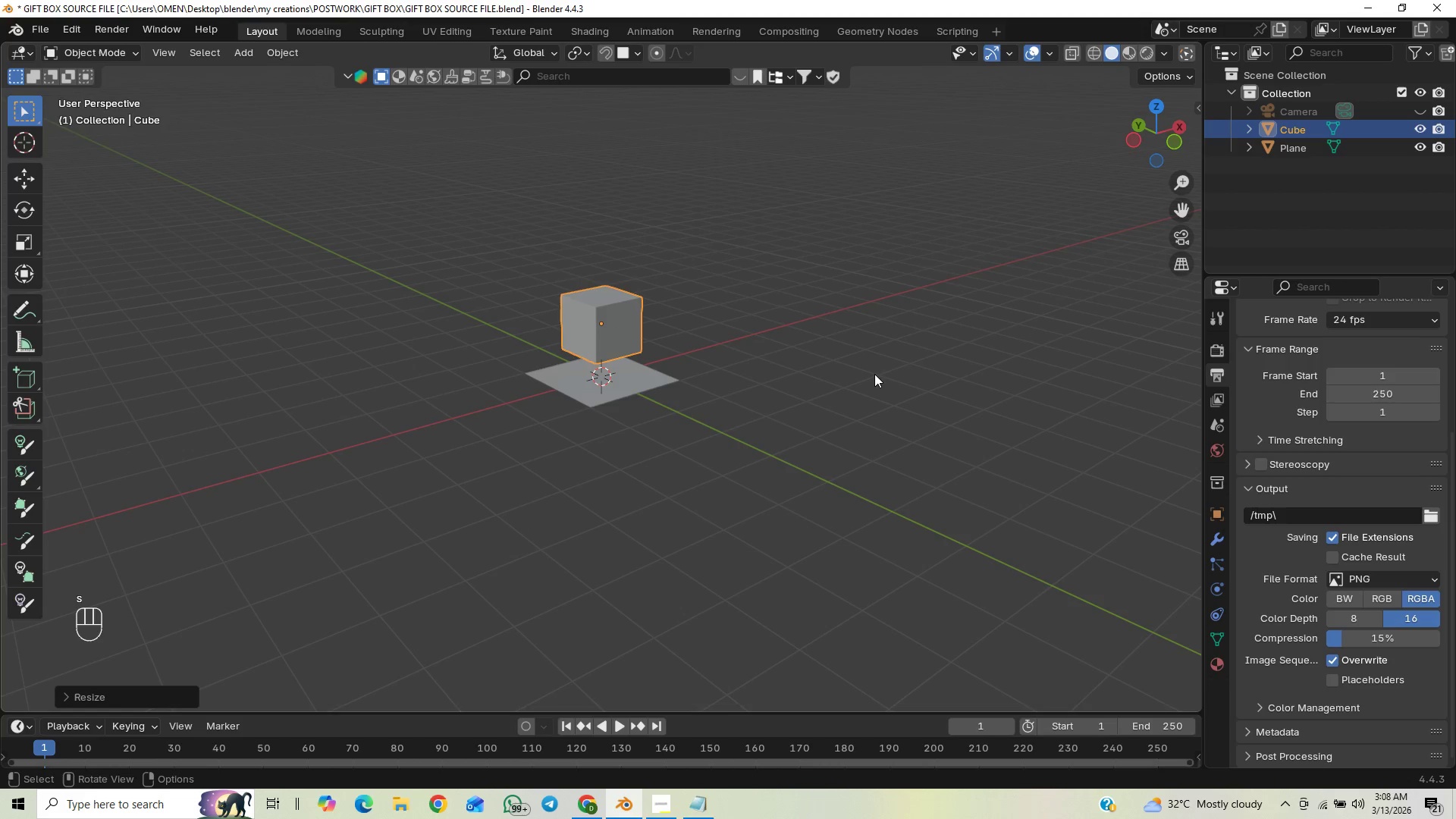 
key(G)
 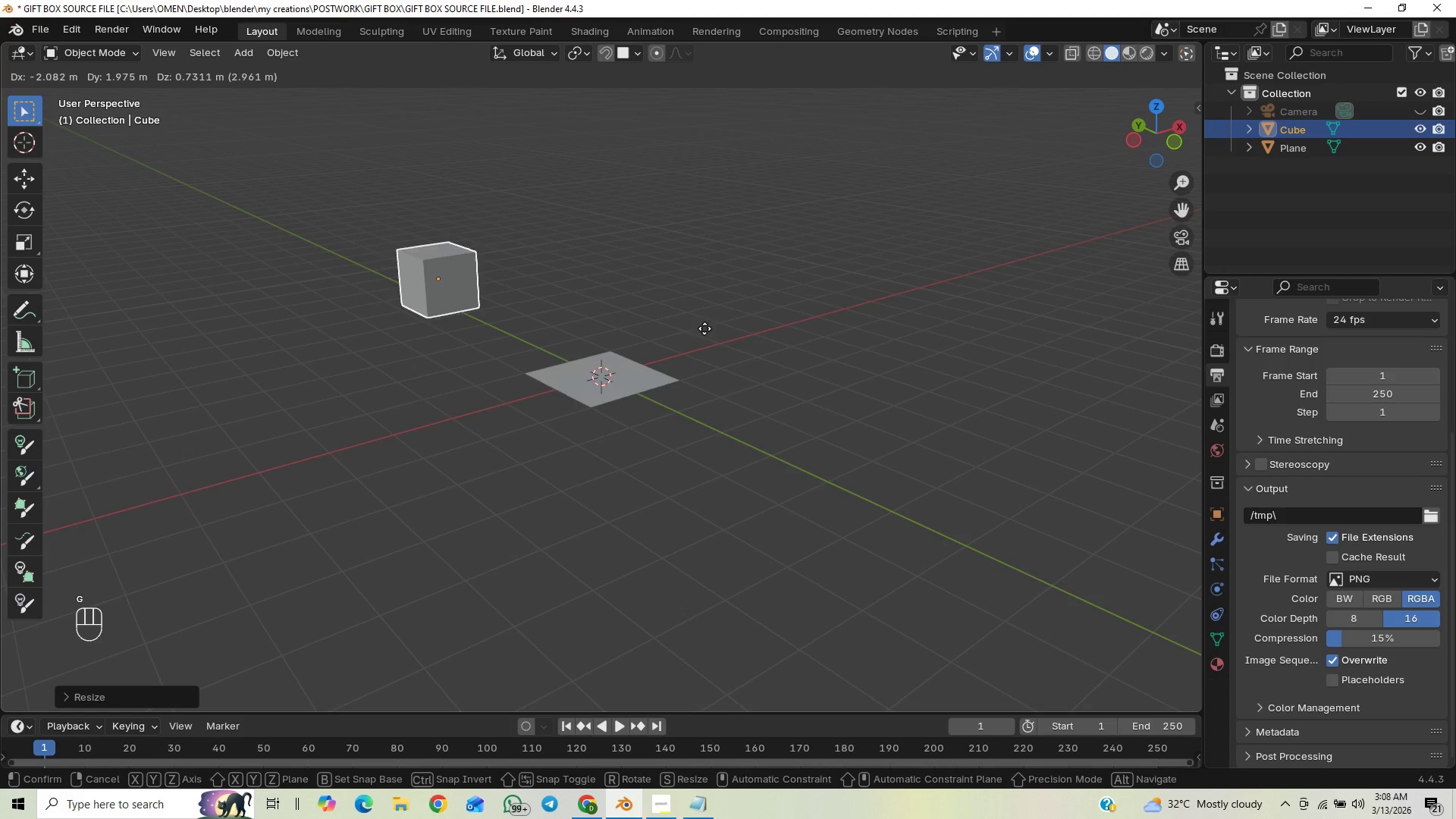 
key(Z)
 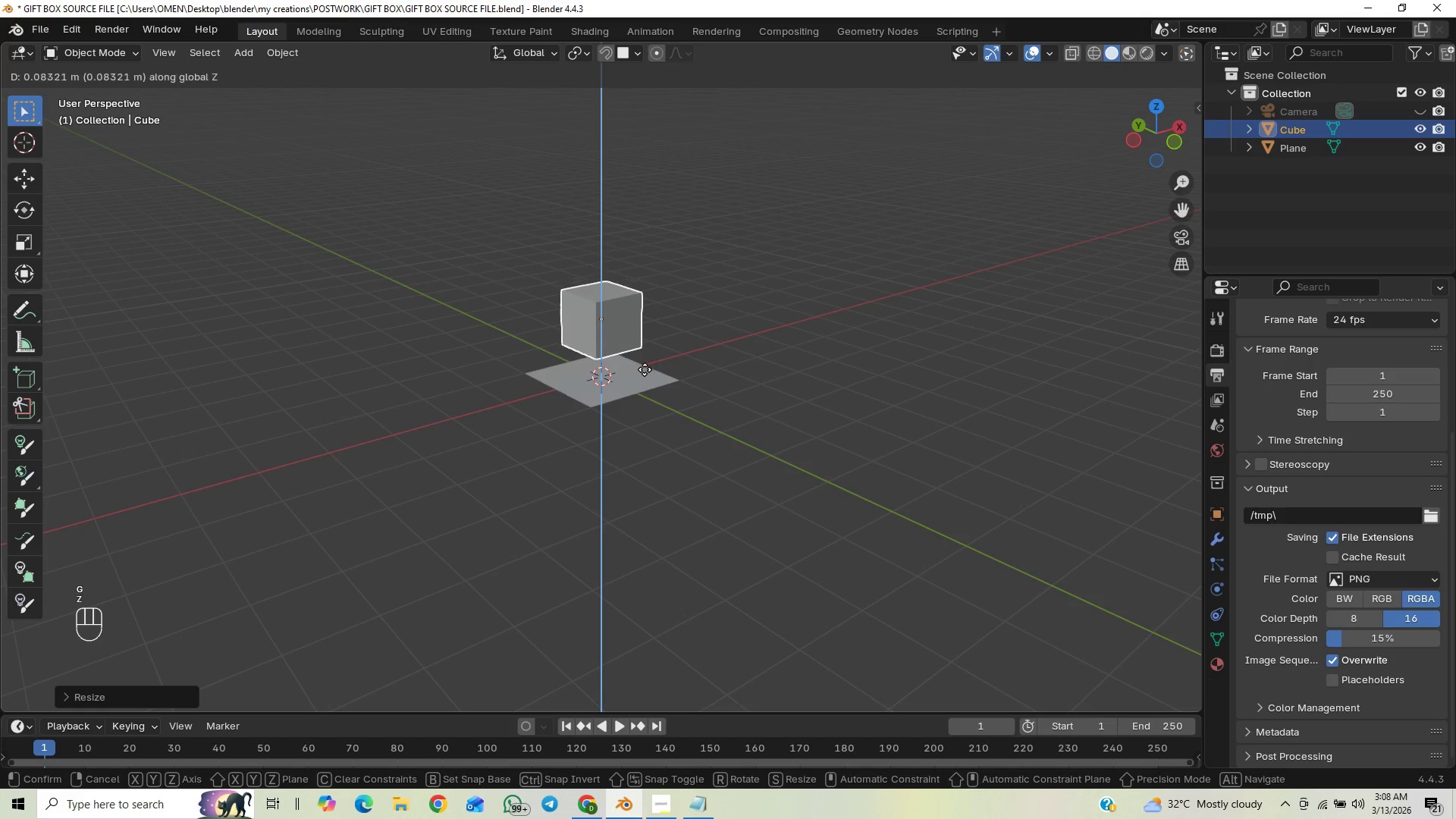 
hold_key(key=ControlLeft, duration=0.56)
left_click([642, 372])
 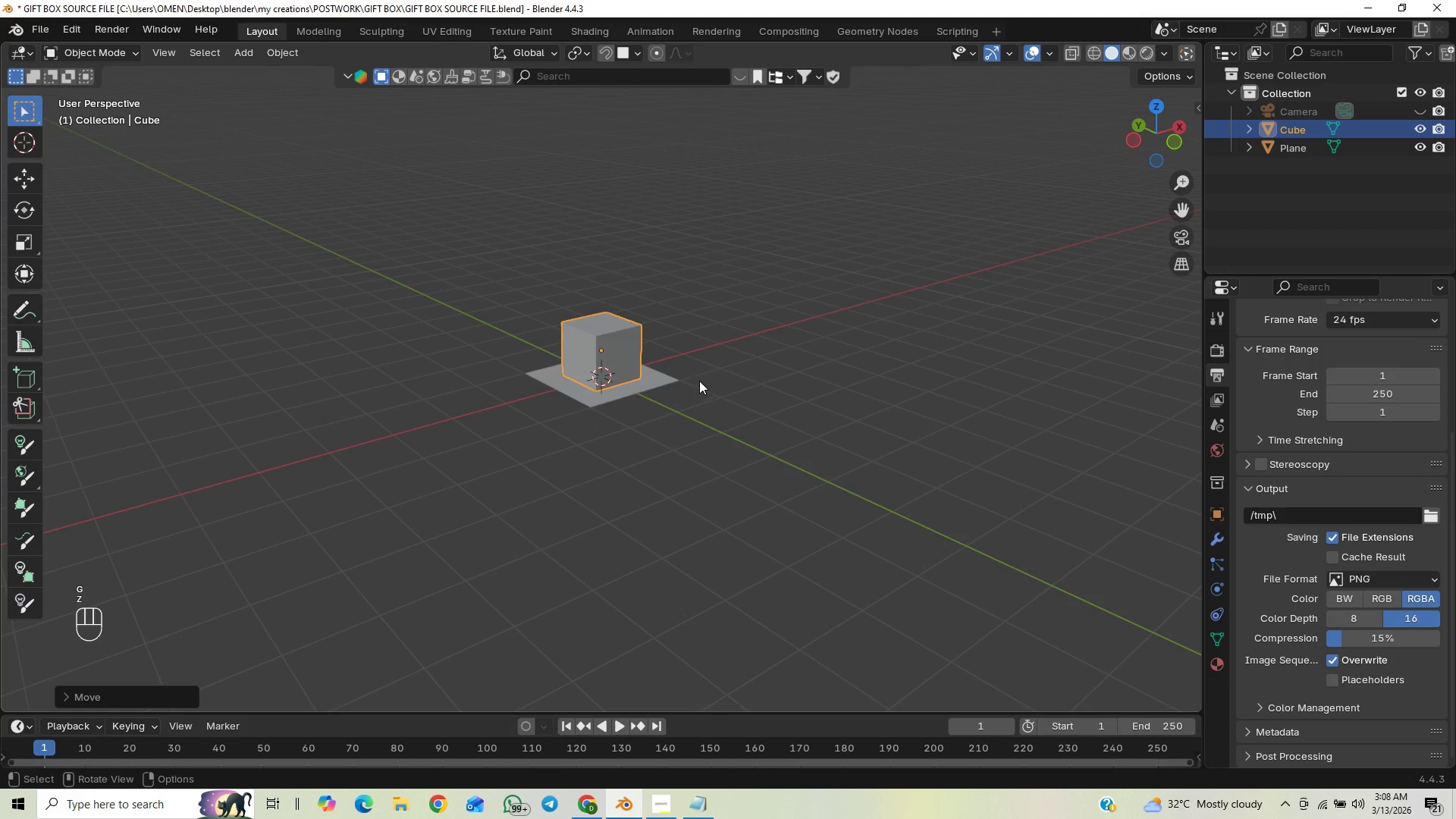 
left_click([671, 375])
 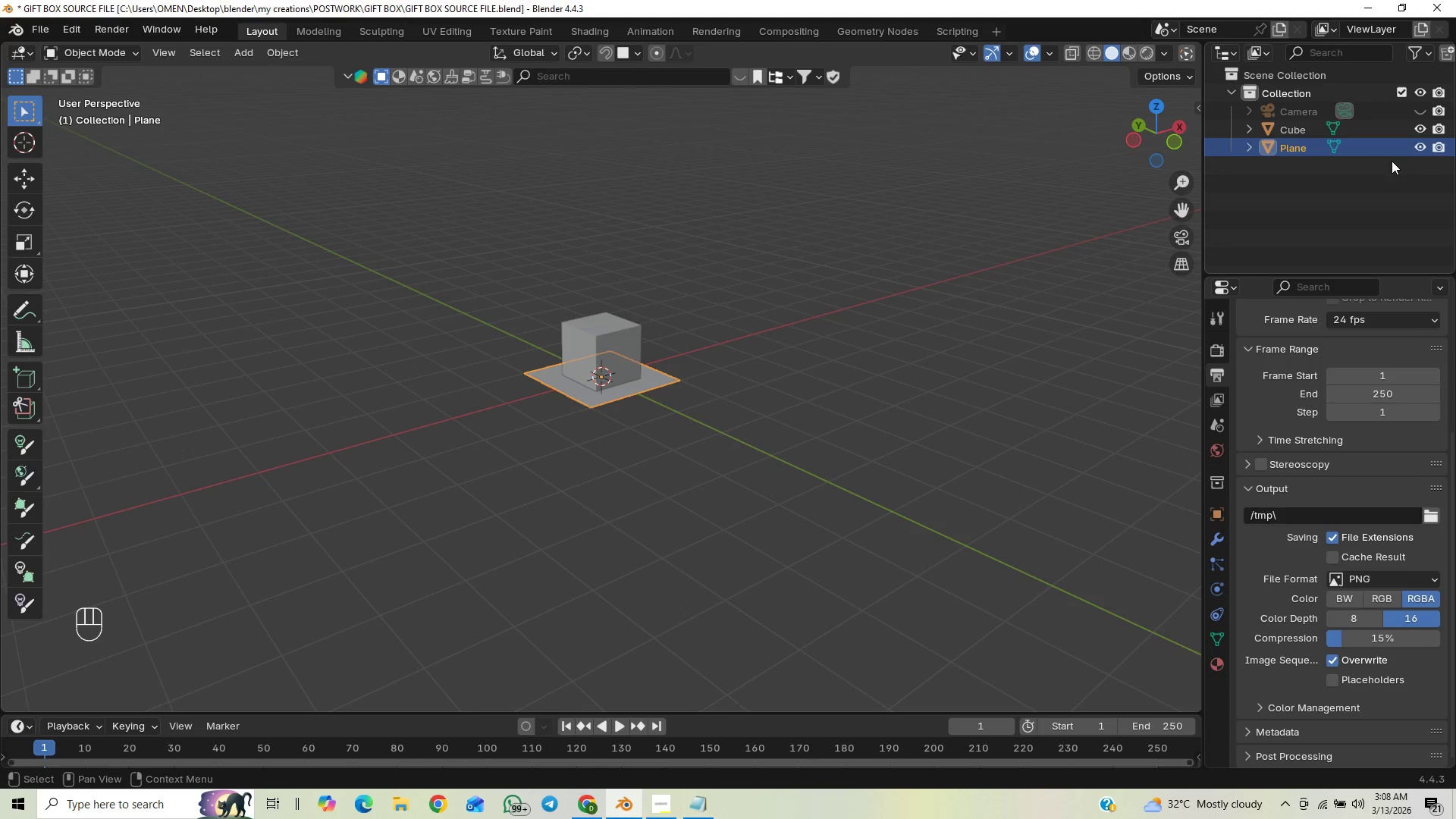 
left_click([1412, 147])
 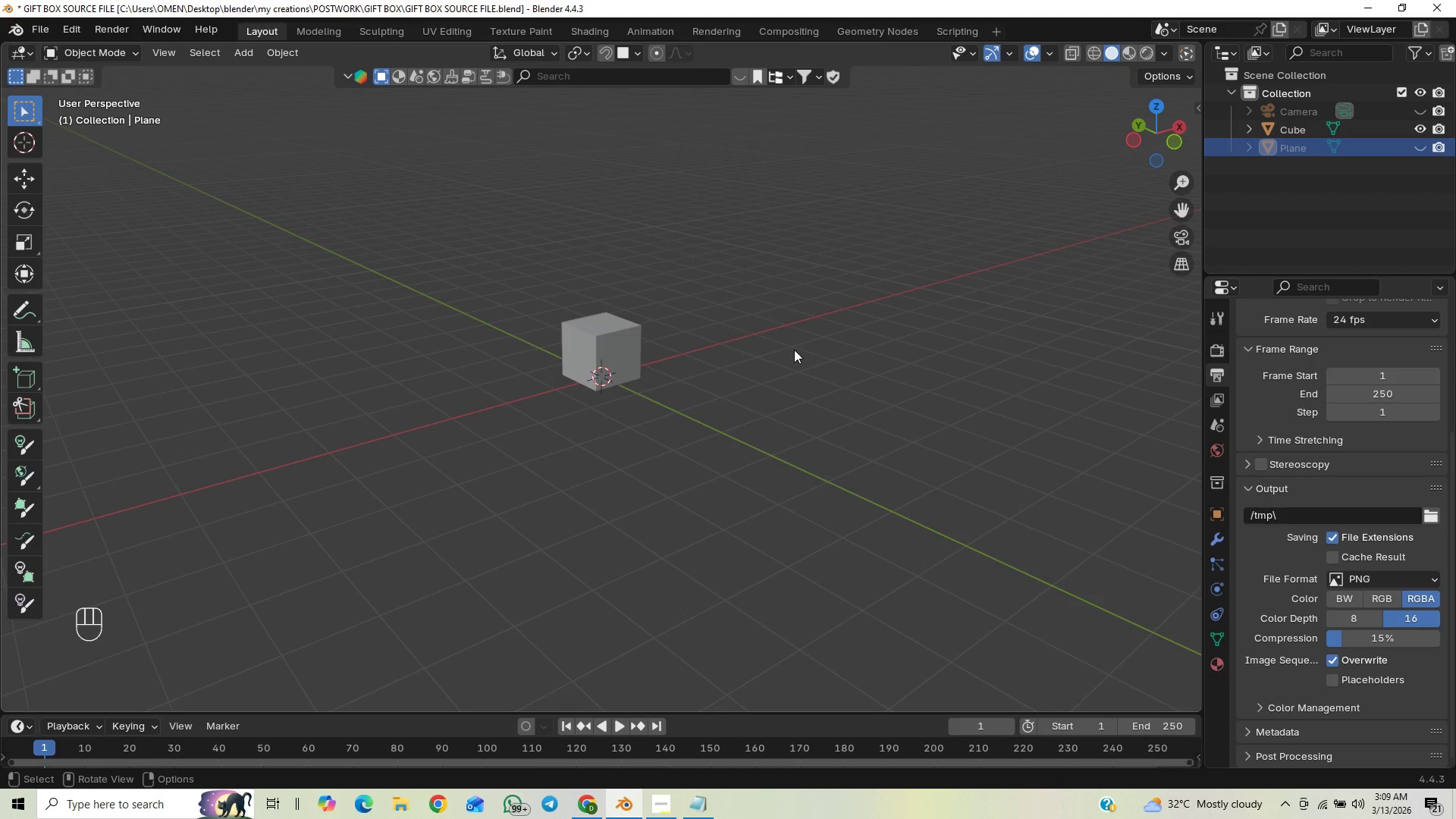 
left_click([798, 340])
 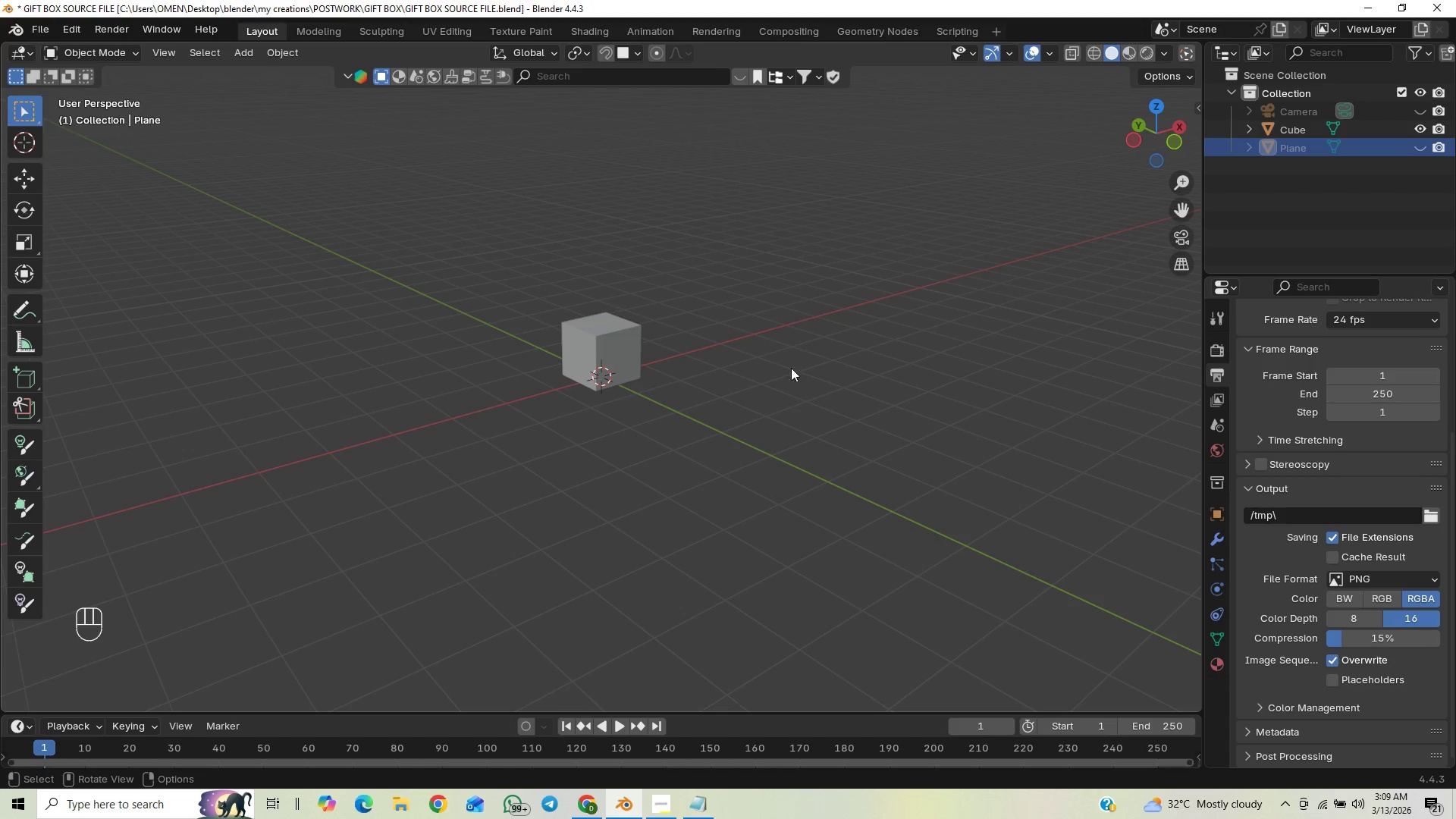 
key(Control+S)
 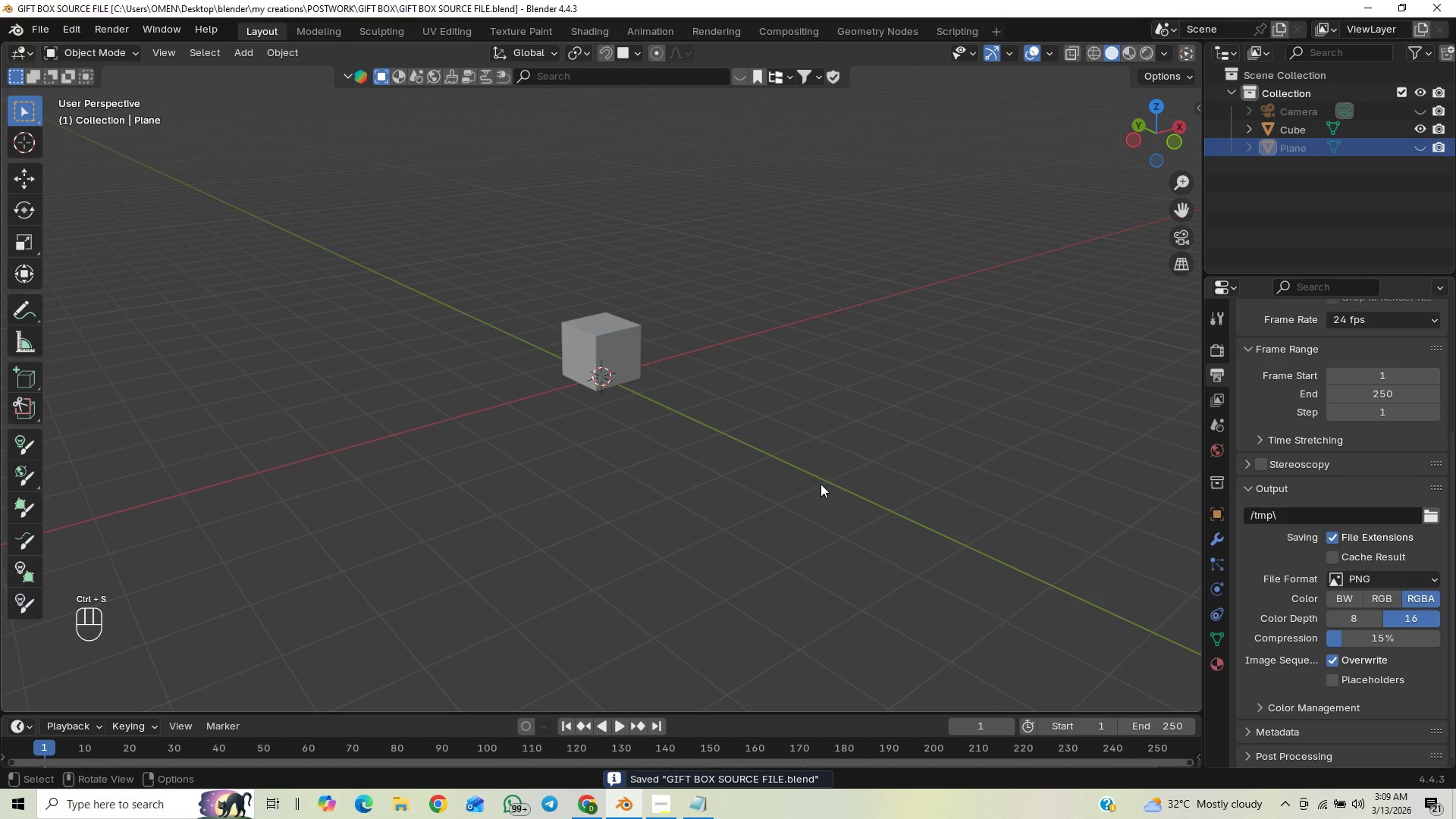 
scroll: coordinate [787, 451], scroll_direction: up, amount: 6.0
 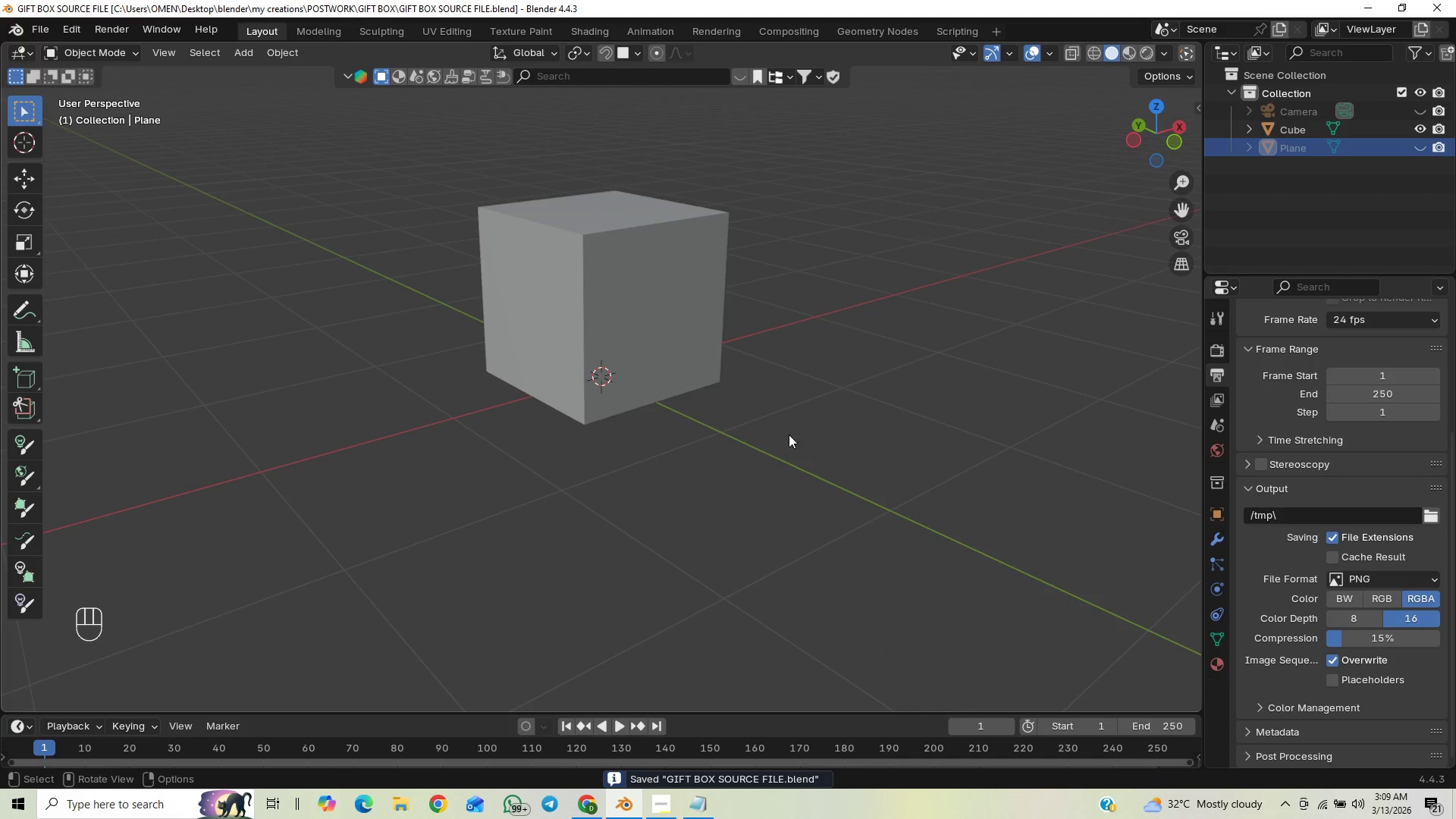 
hold_key(key=ShiftLeft, duration=0.7)
 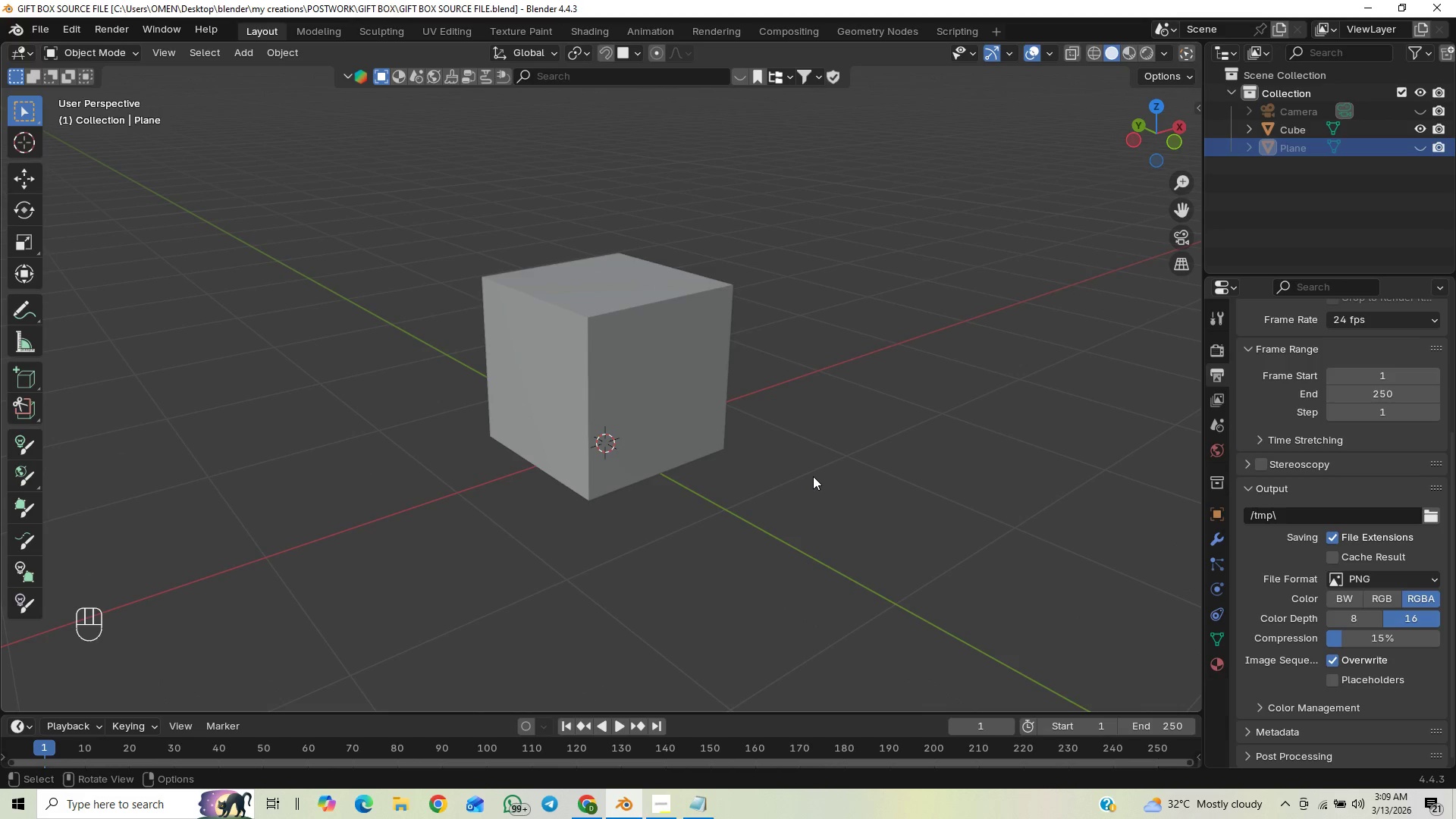 
left_click([636, 376])
 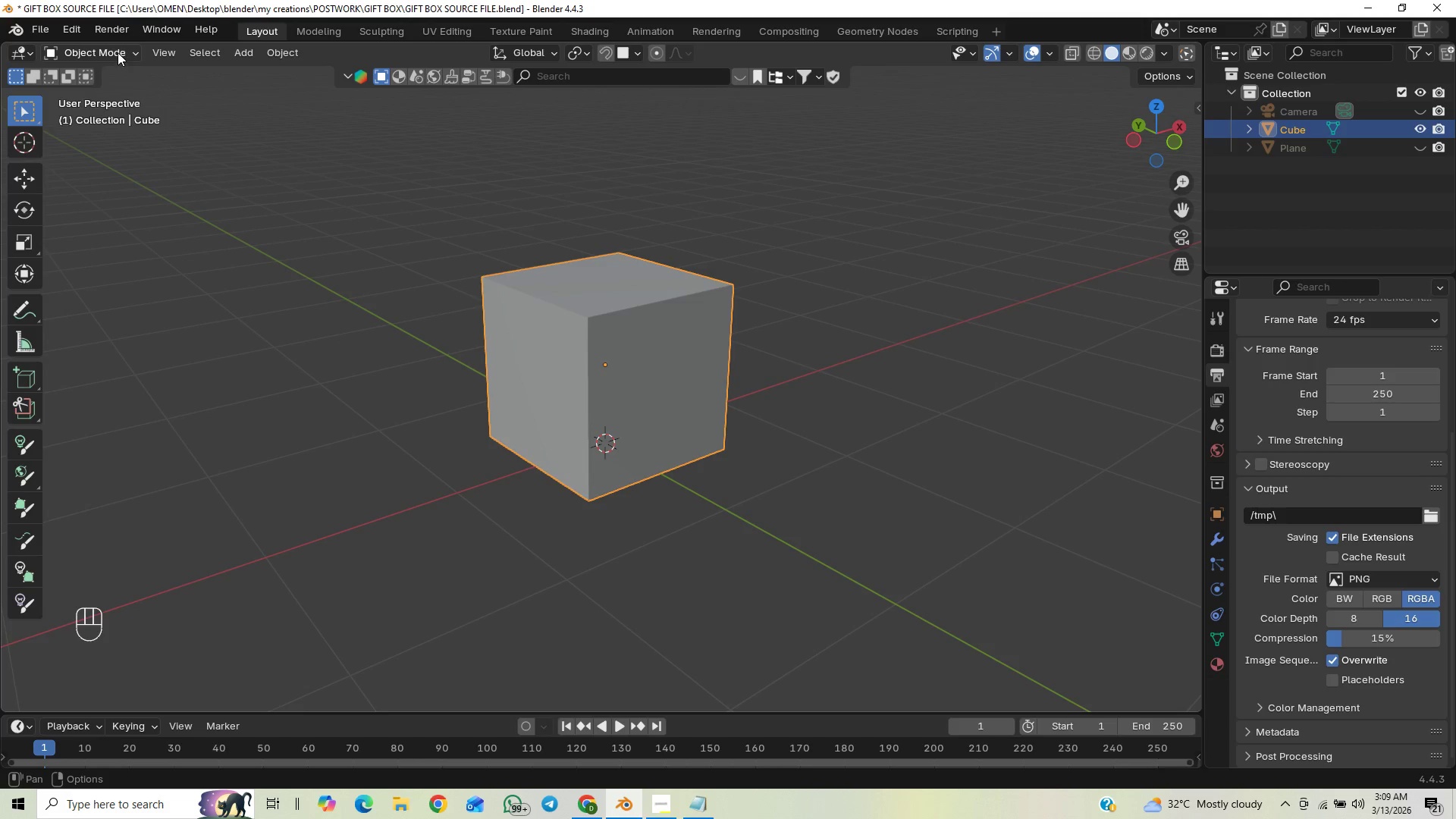 
wait(6.34)
 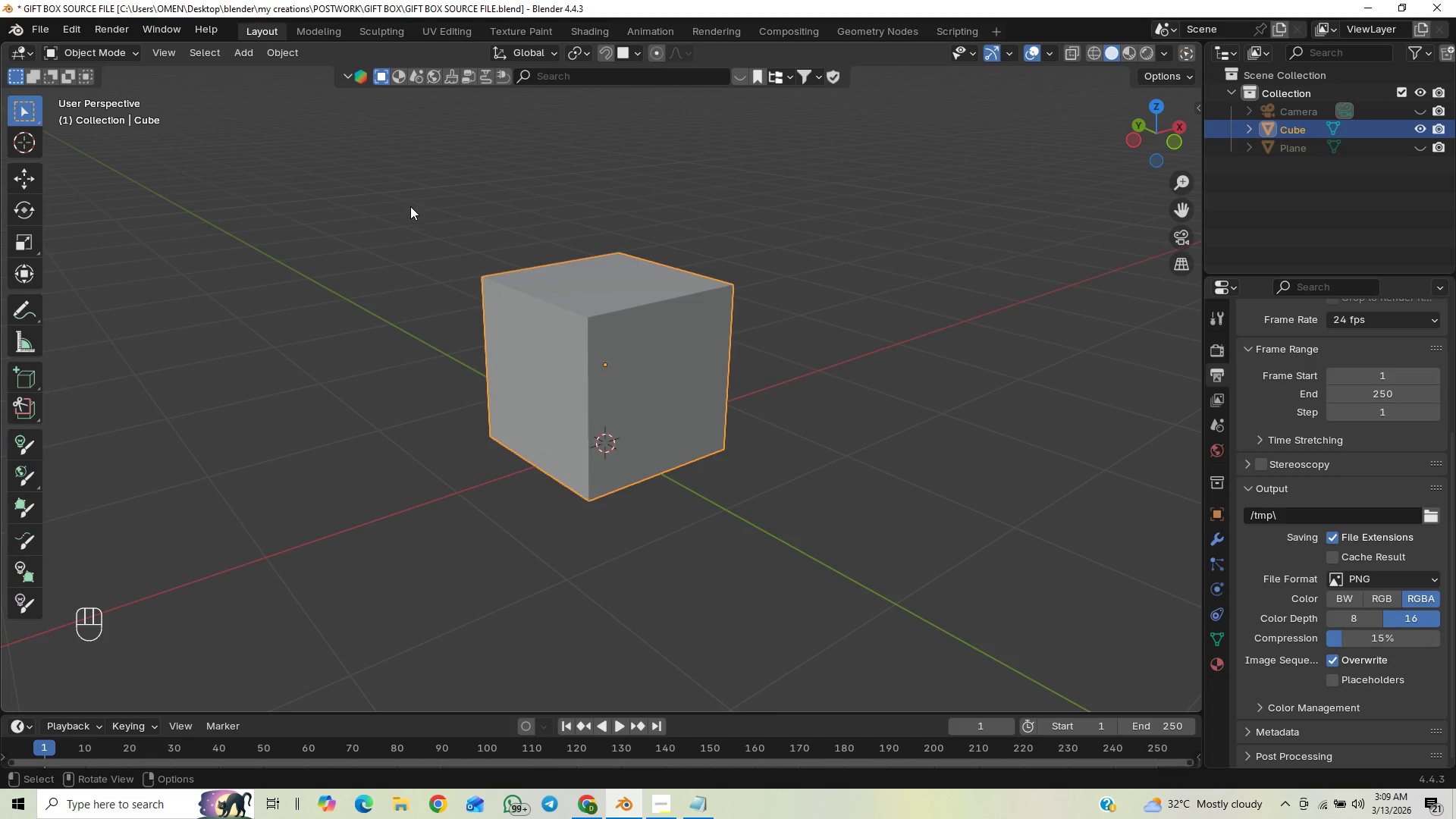 
left_click([122, 55])
 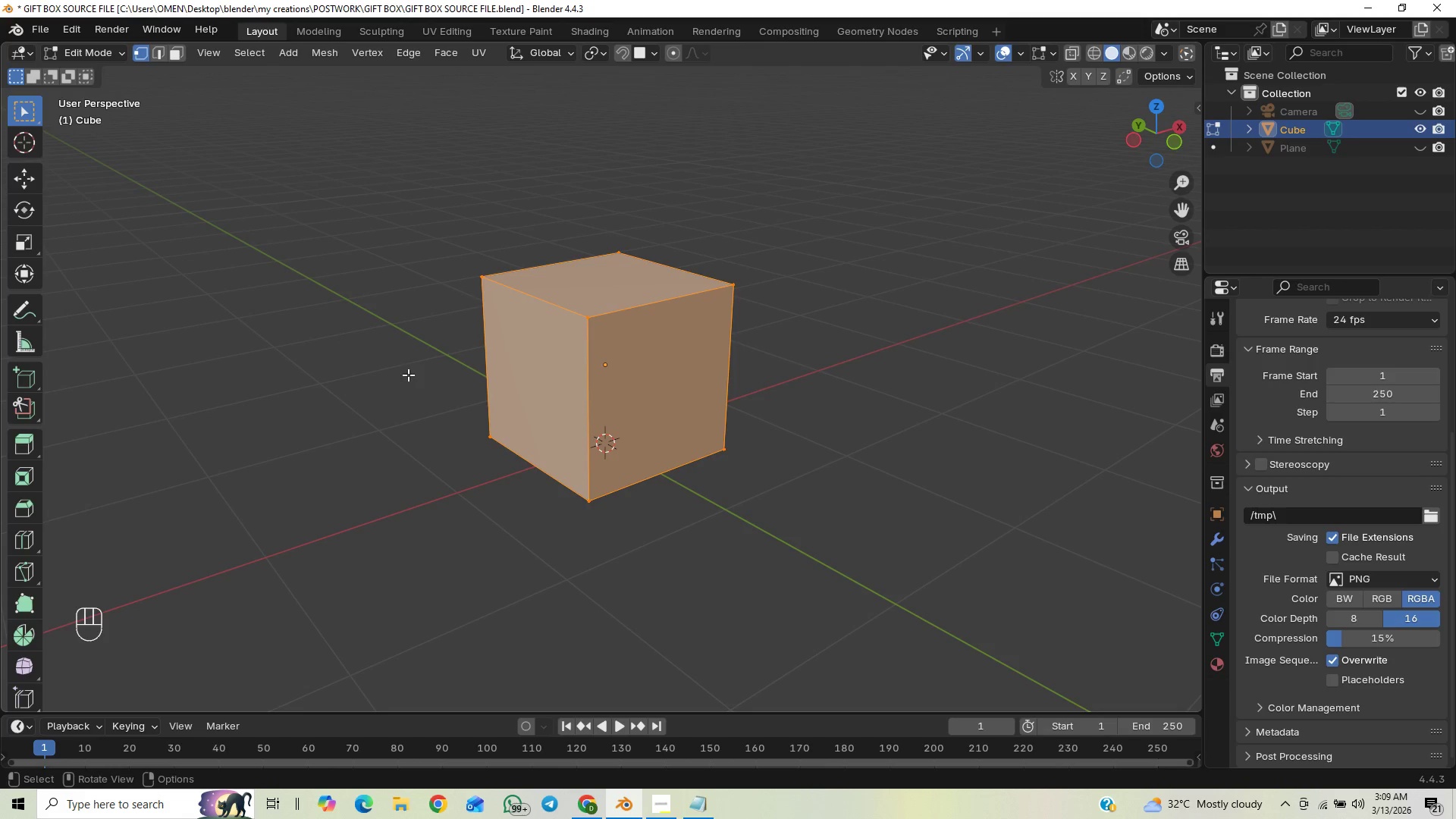 
wait(5.47)
 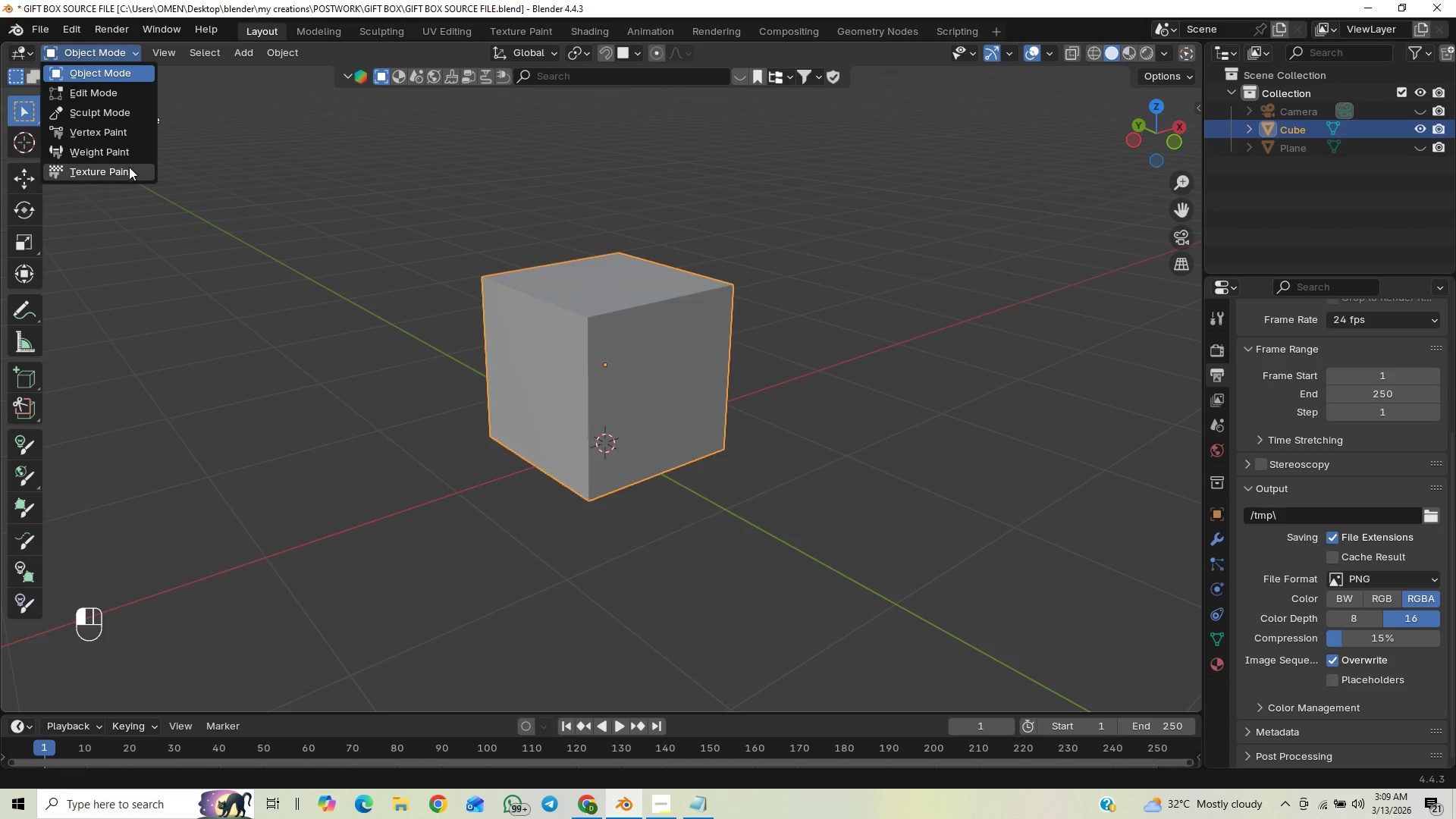 
scroll: coordinate [678, 425], scroll_direction: down, amount: 1.0
 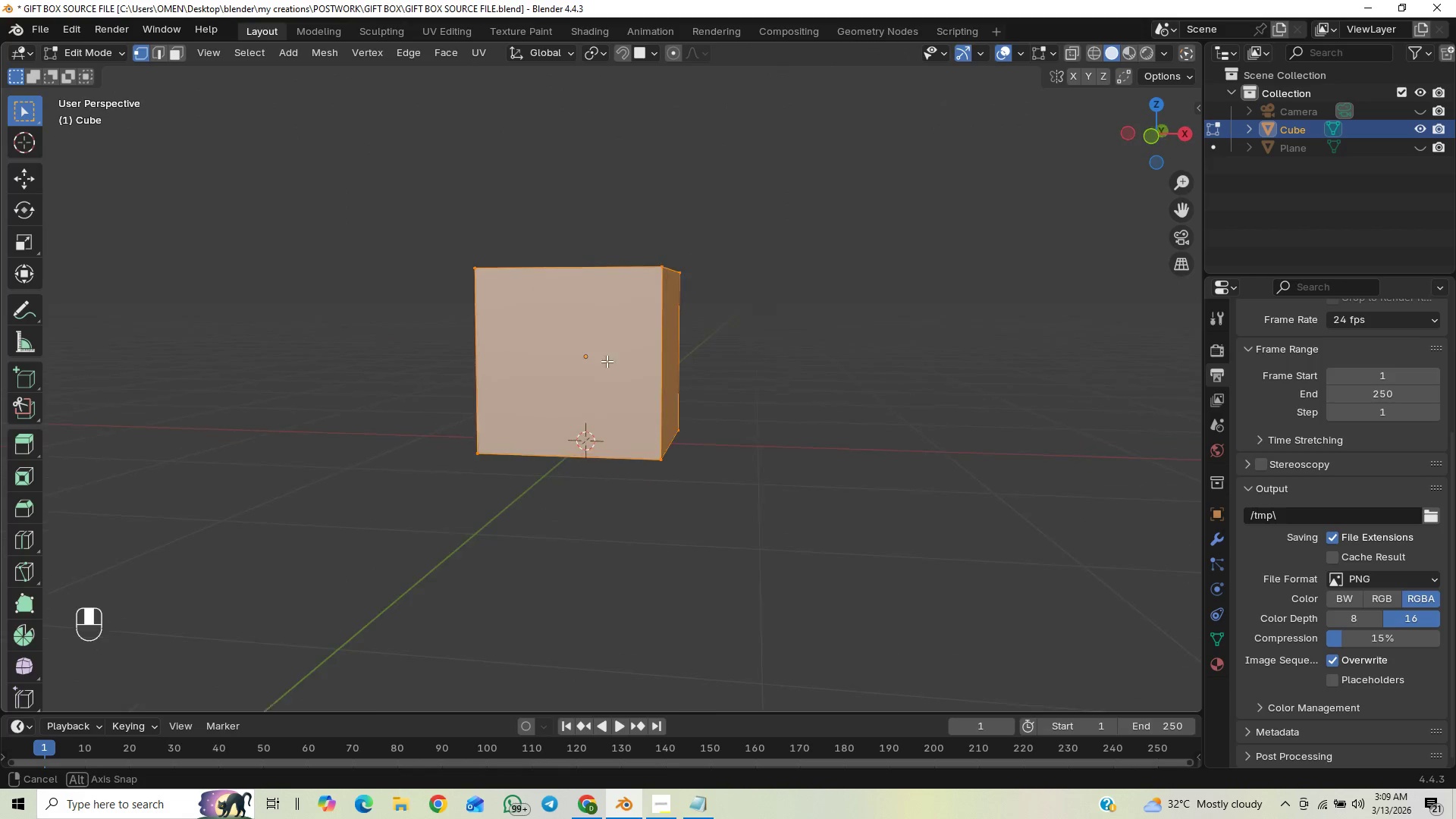 
wait(7.41)
 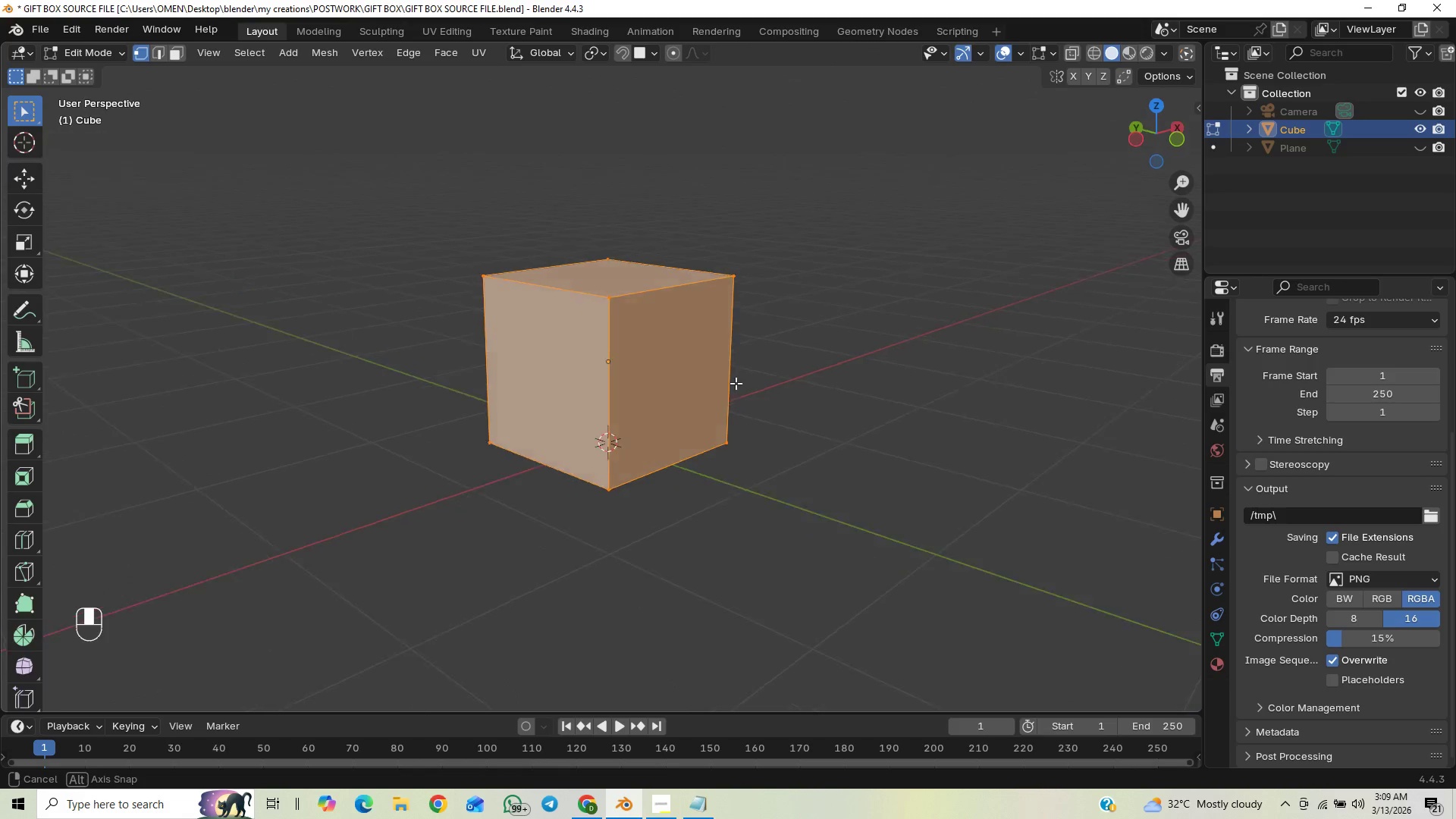 
type(SZ)
 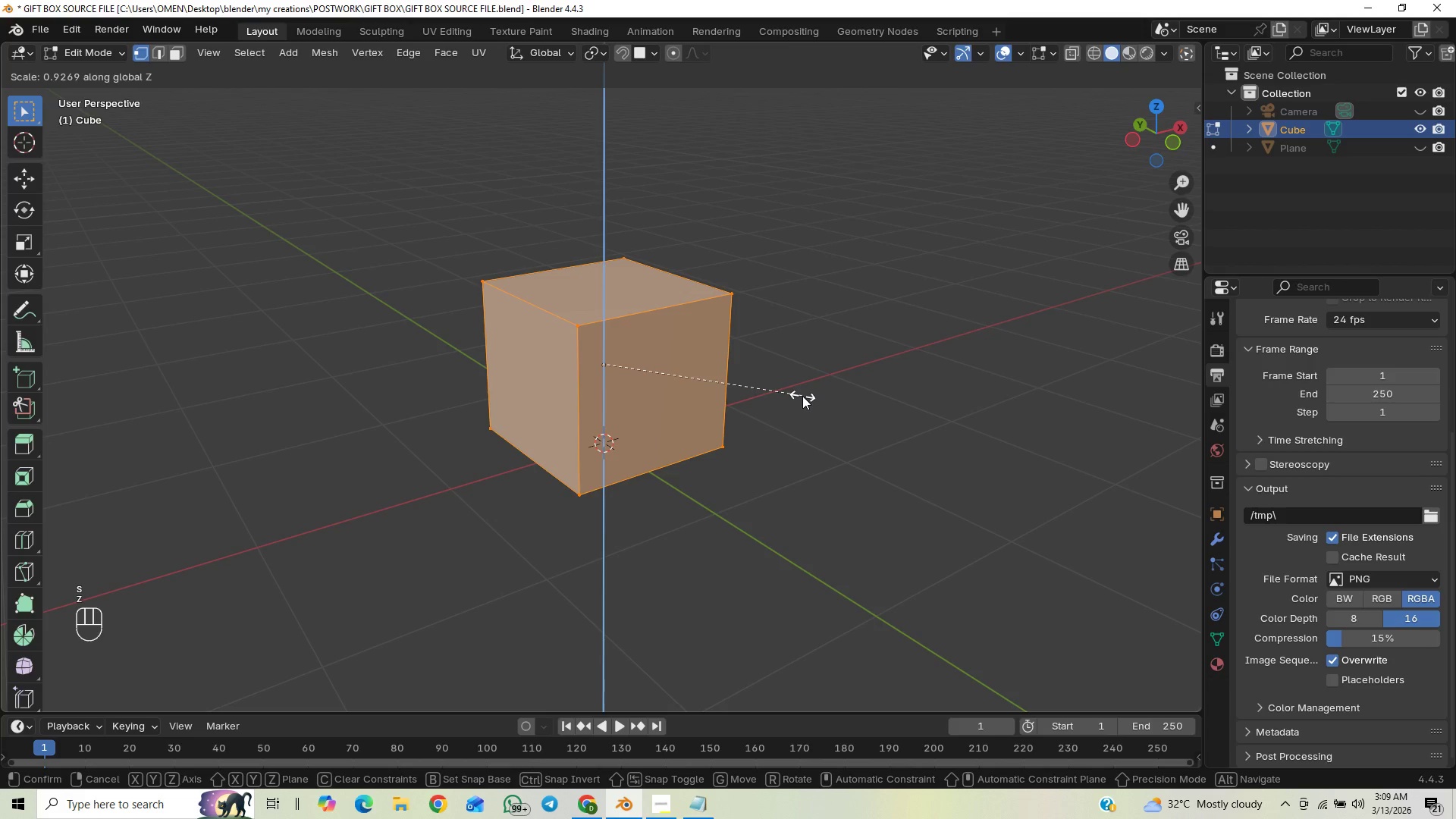 
left_click([802, 396])
 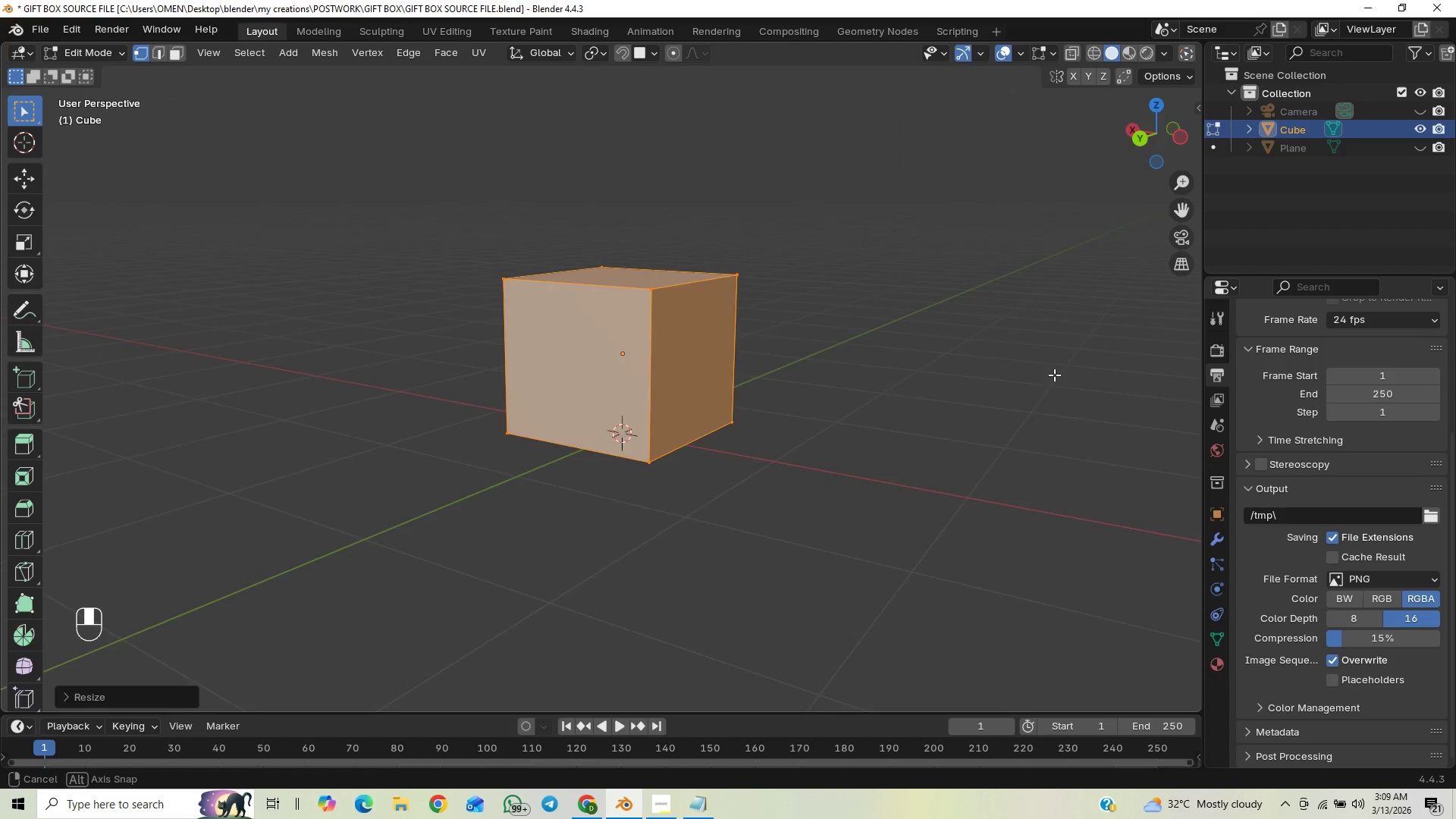 
key(Control+Z)
 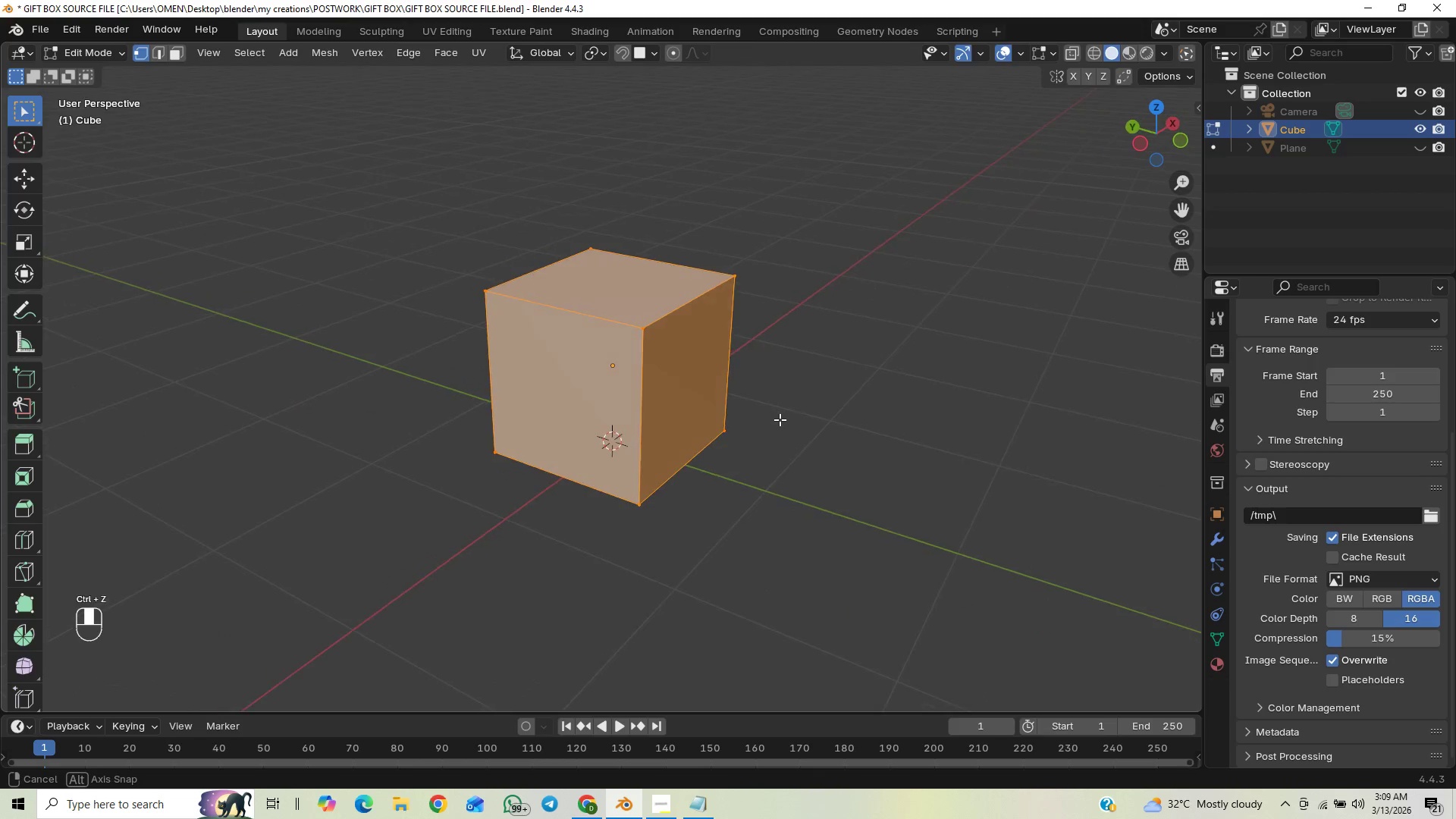 
left_click([903, 388])
 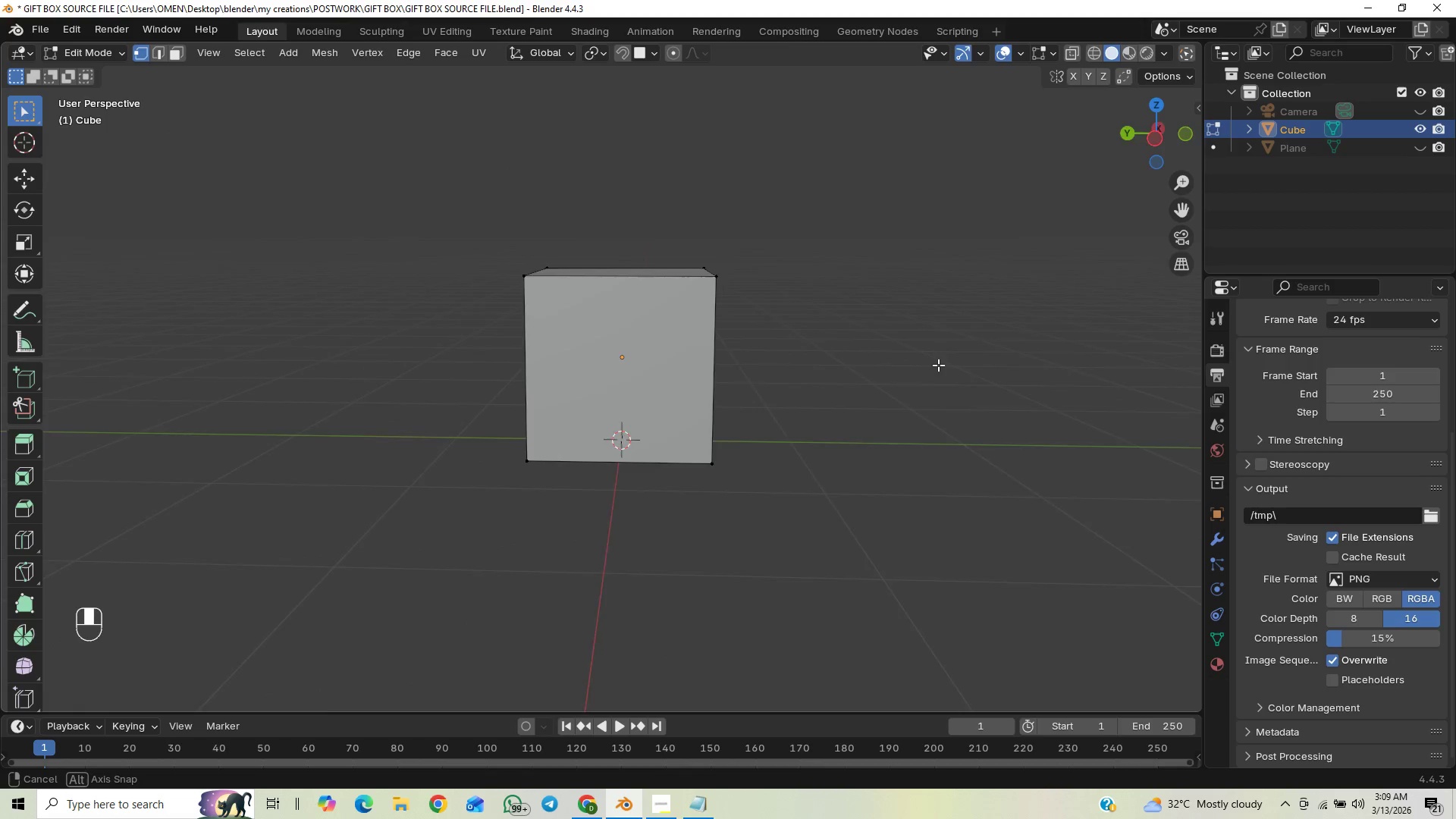 
key(Control+R)
 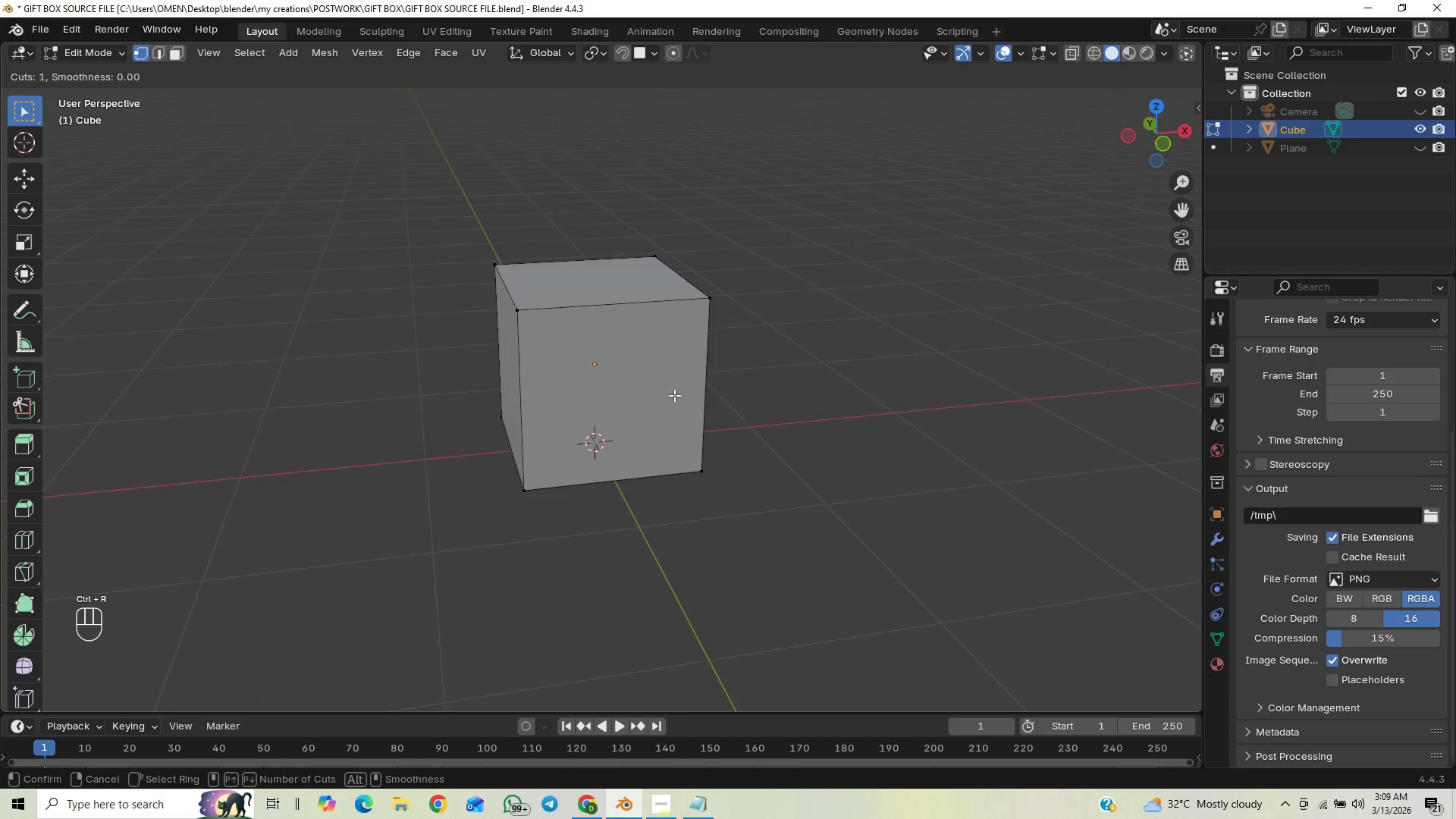 
left_click_drag(start_coordinate=[708, 393], to_coordinate=[730, 344])
 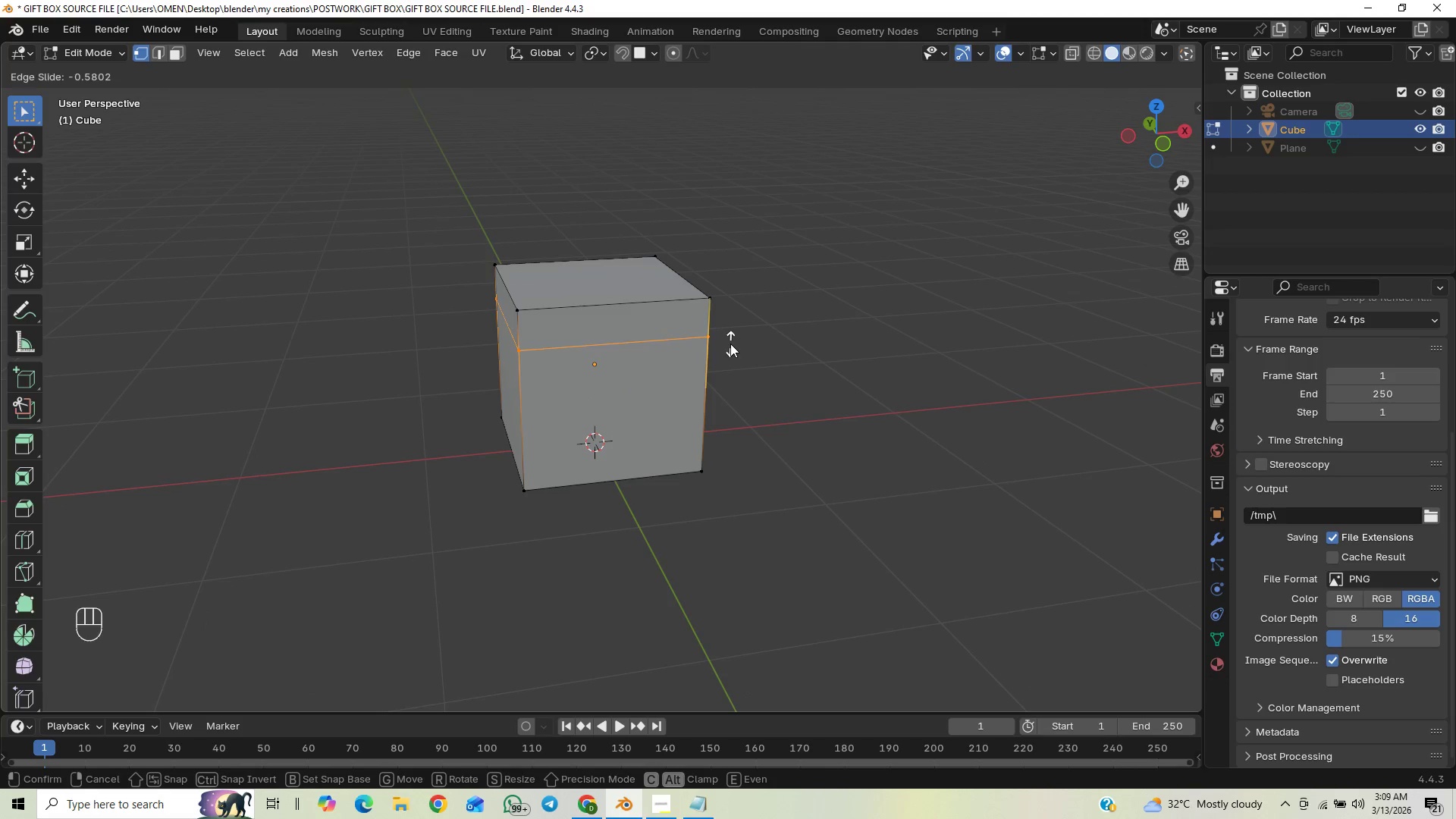 
left_click([730, 344])
 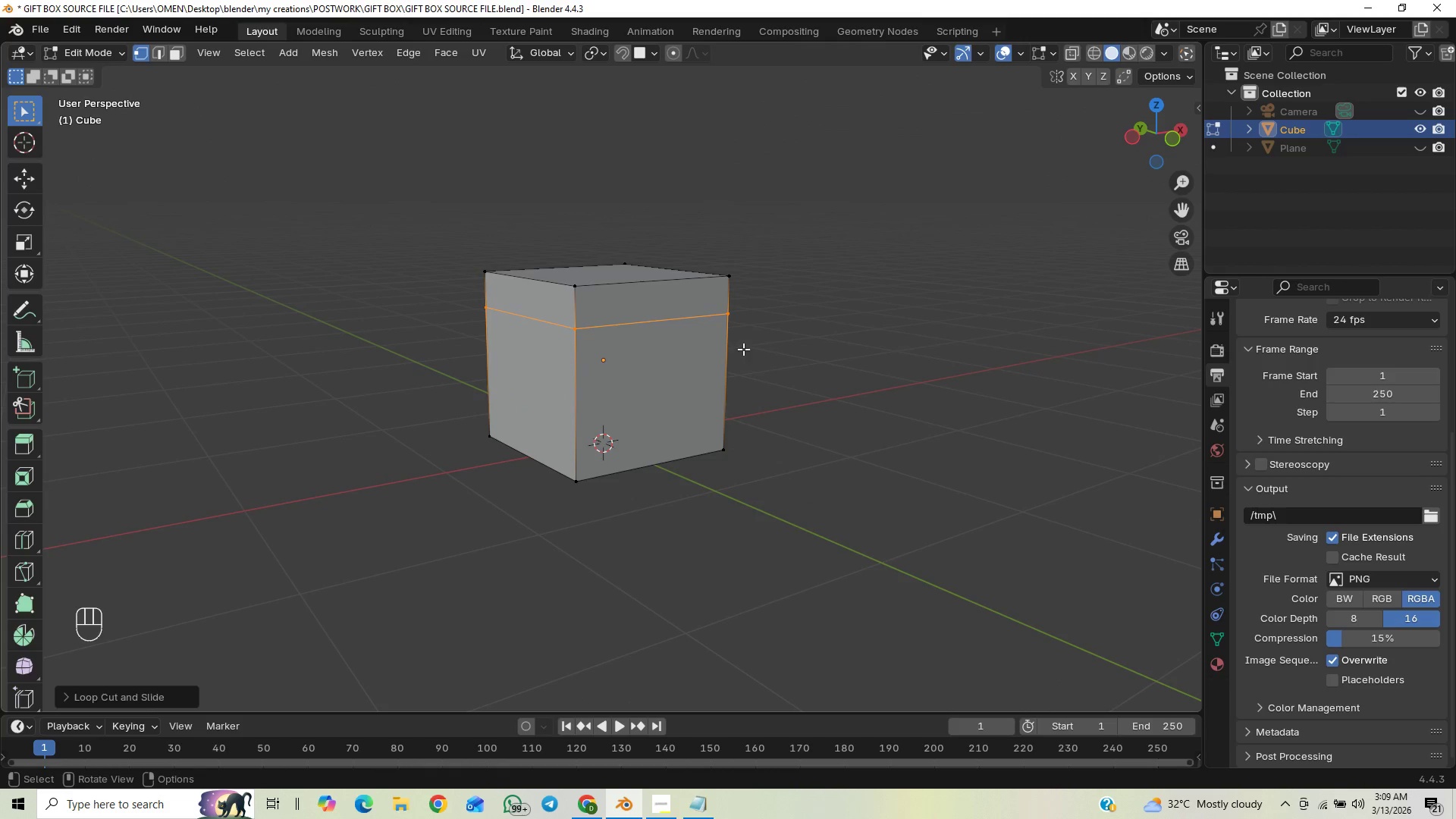 
key(3)
 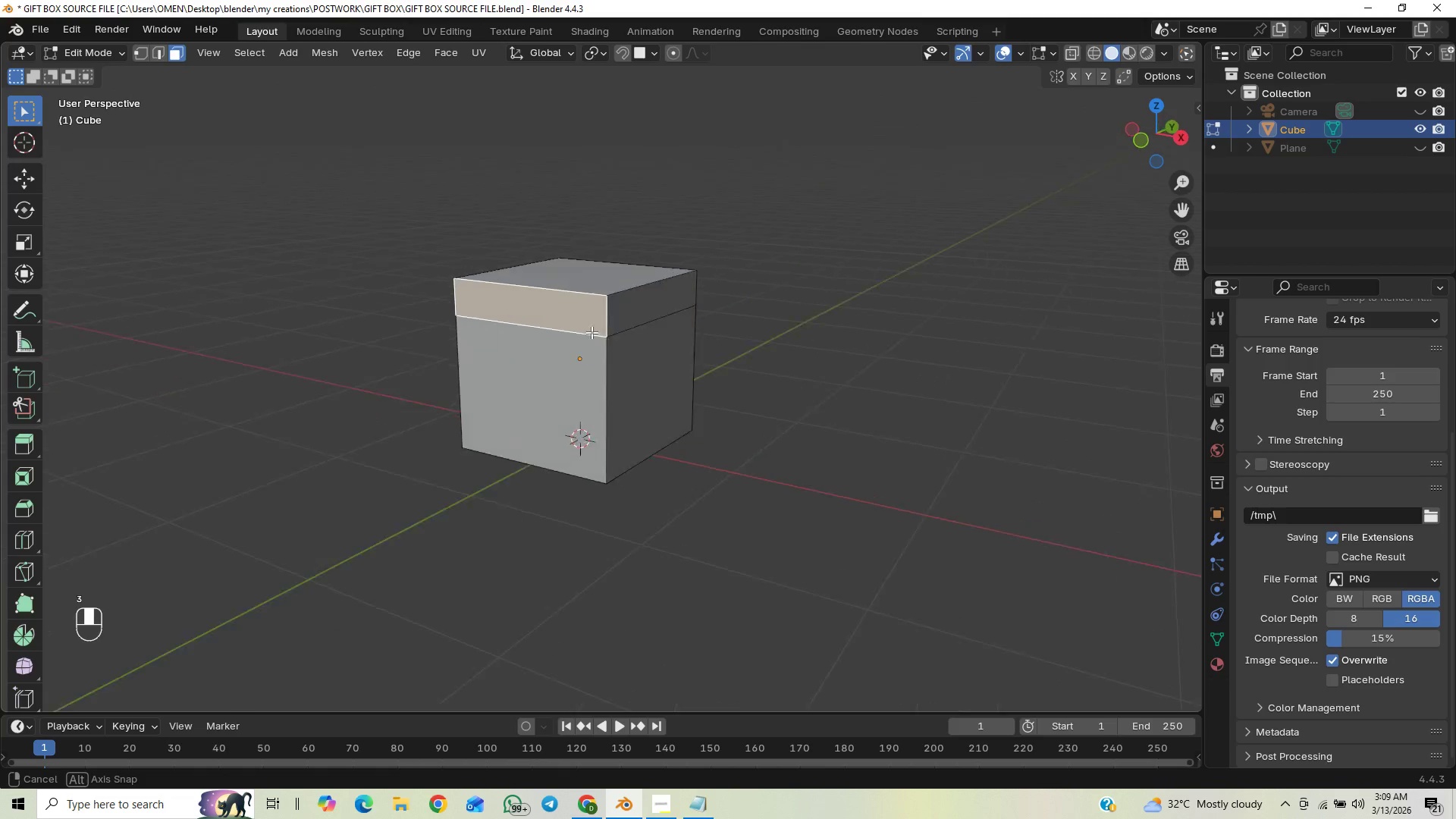 
hold_key(key=ShiftLeft, duration=0.59)
left_click([623, 307])
 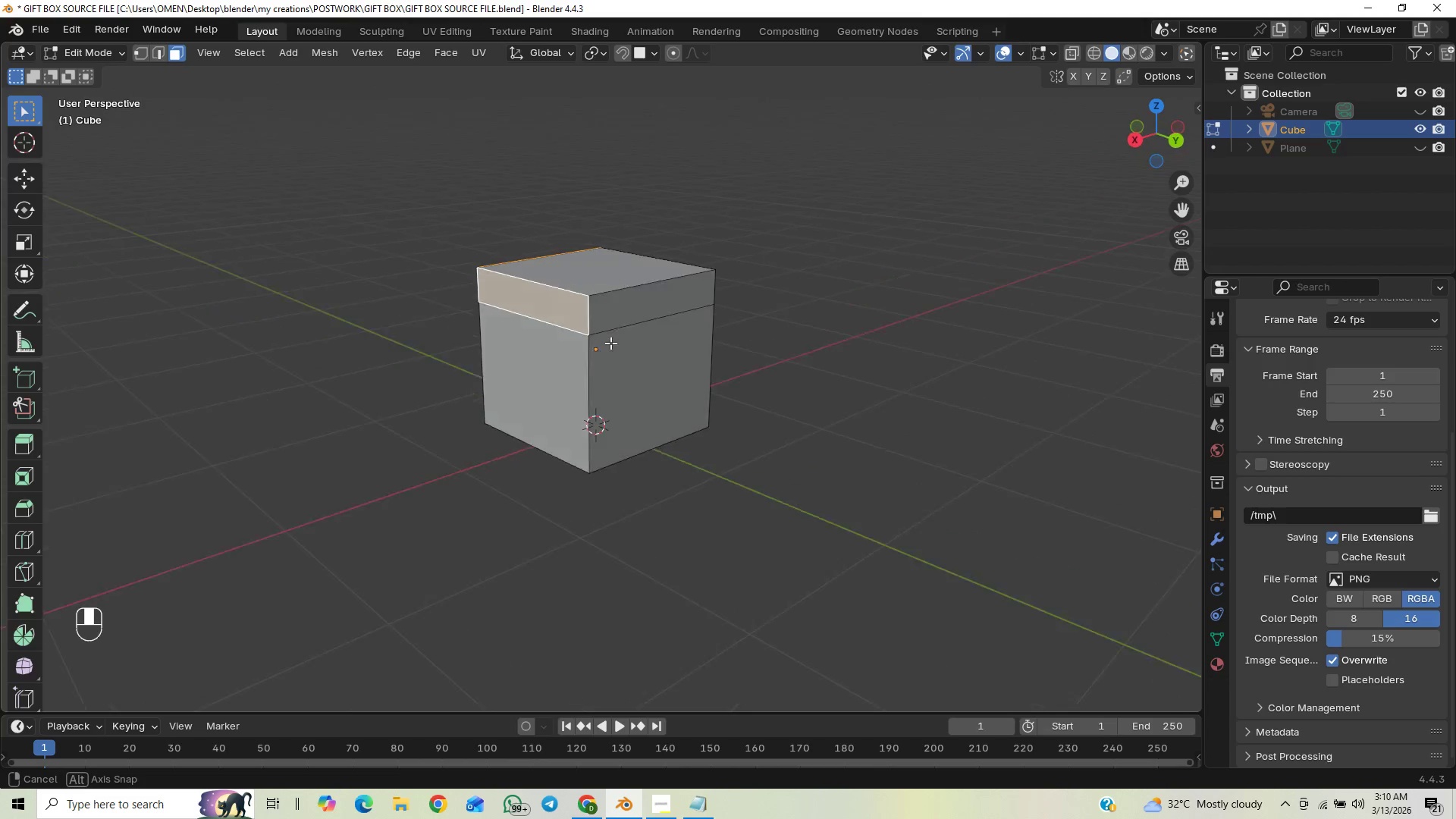 
hold_key(key=ShiftLeft, duration=0.48)
 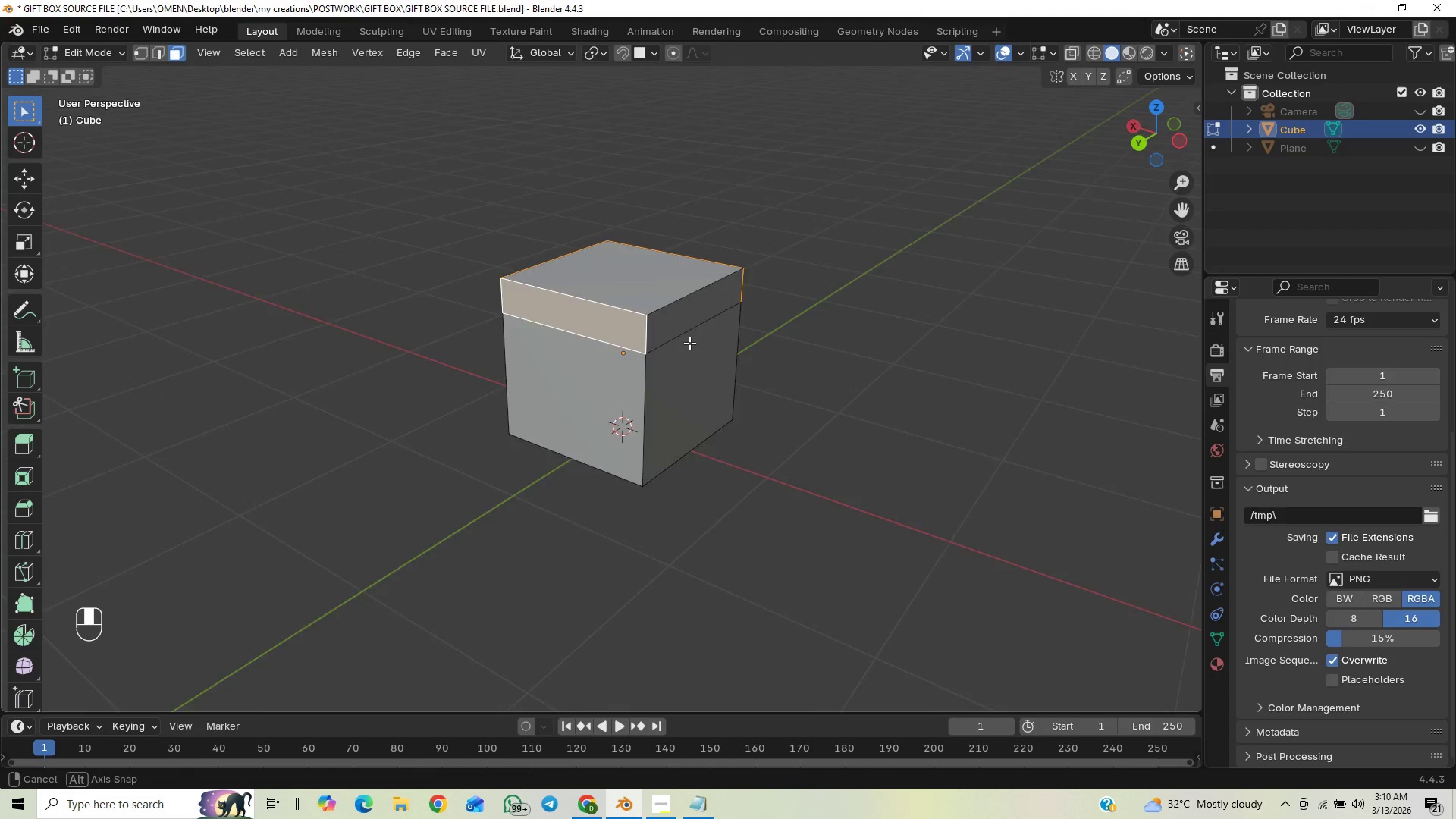 
hold_key(key=ShiftLeft, duration=0.64)
 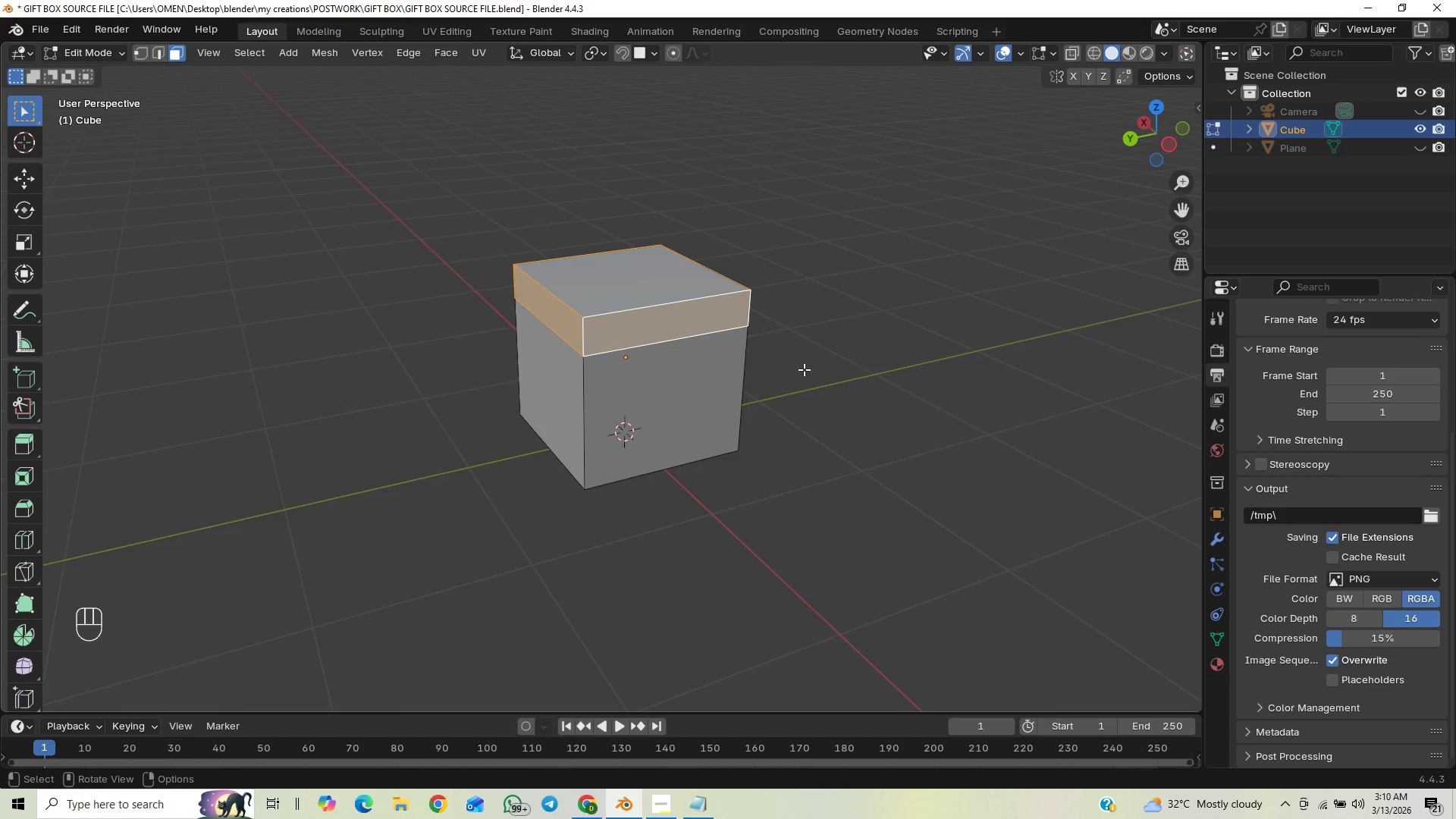 
scroll: coordinate [811, 374], scroll_direction: up, amount: 1.0
 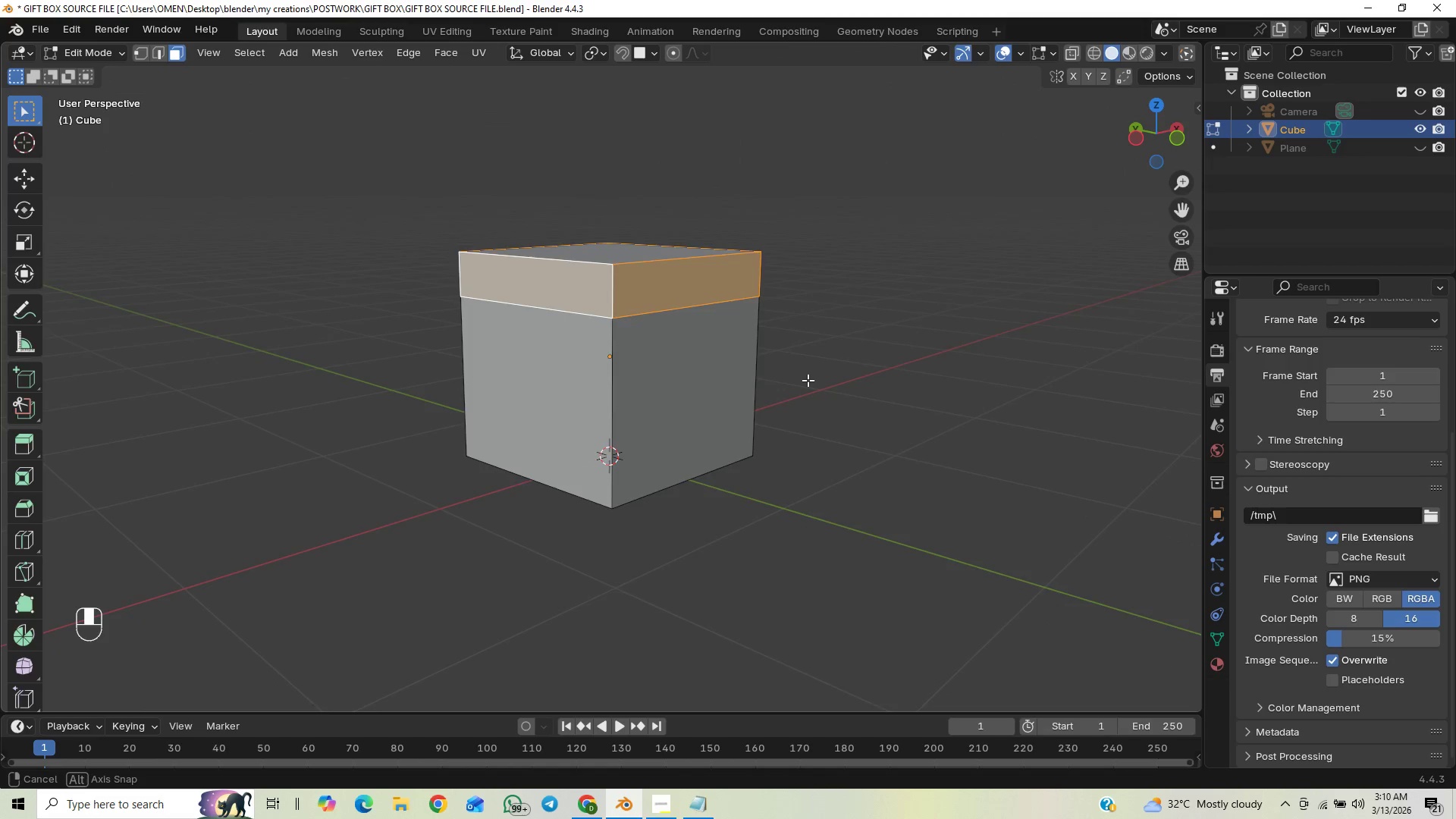 
hold_key(key=AltLeft, duration=0.88)
 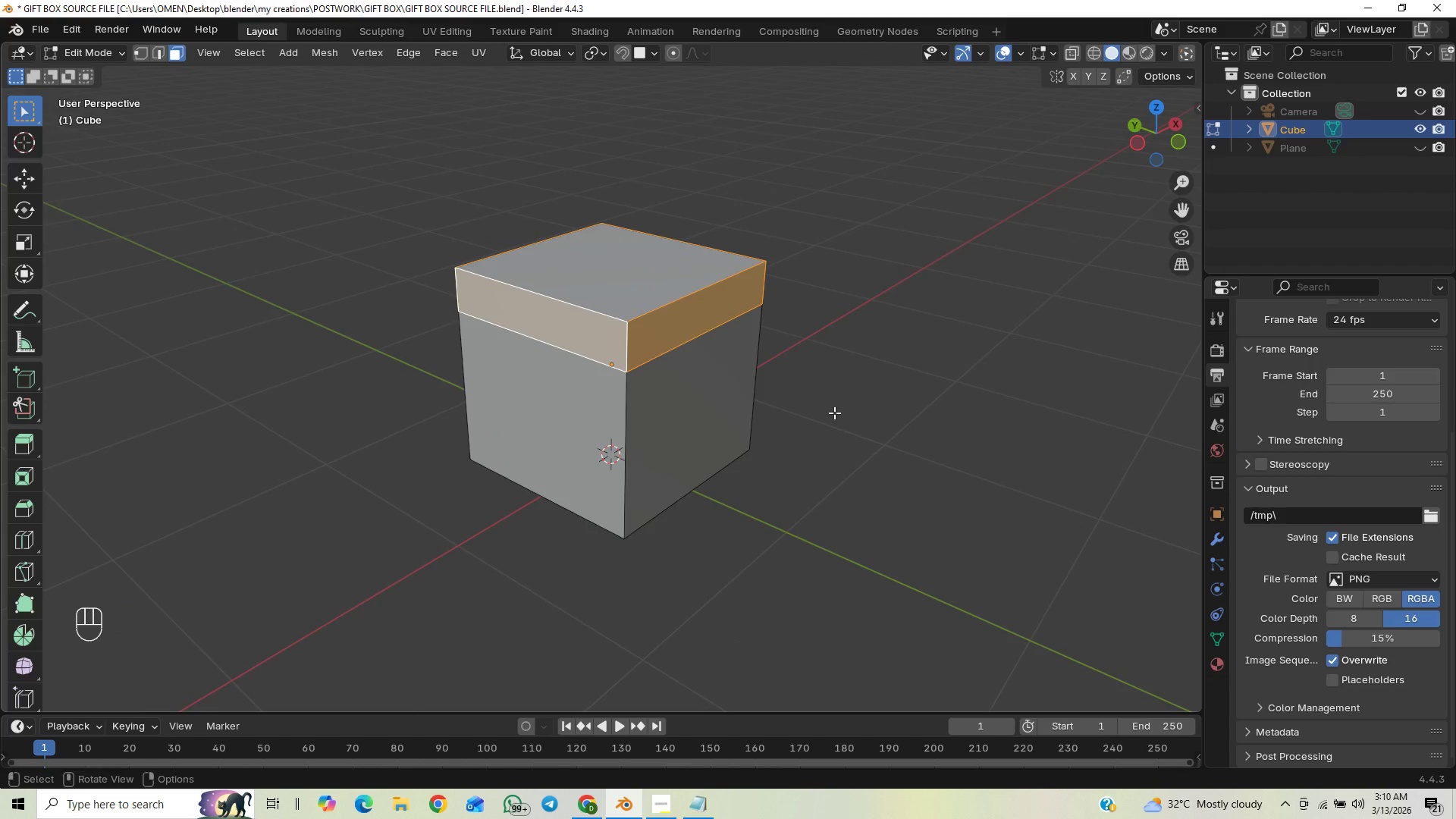 
key(Alt+E)
 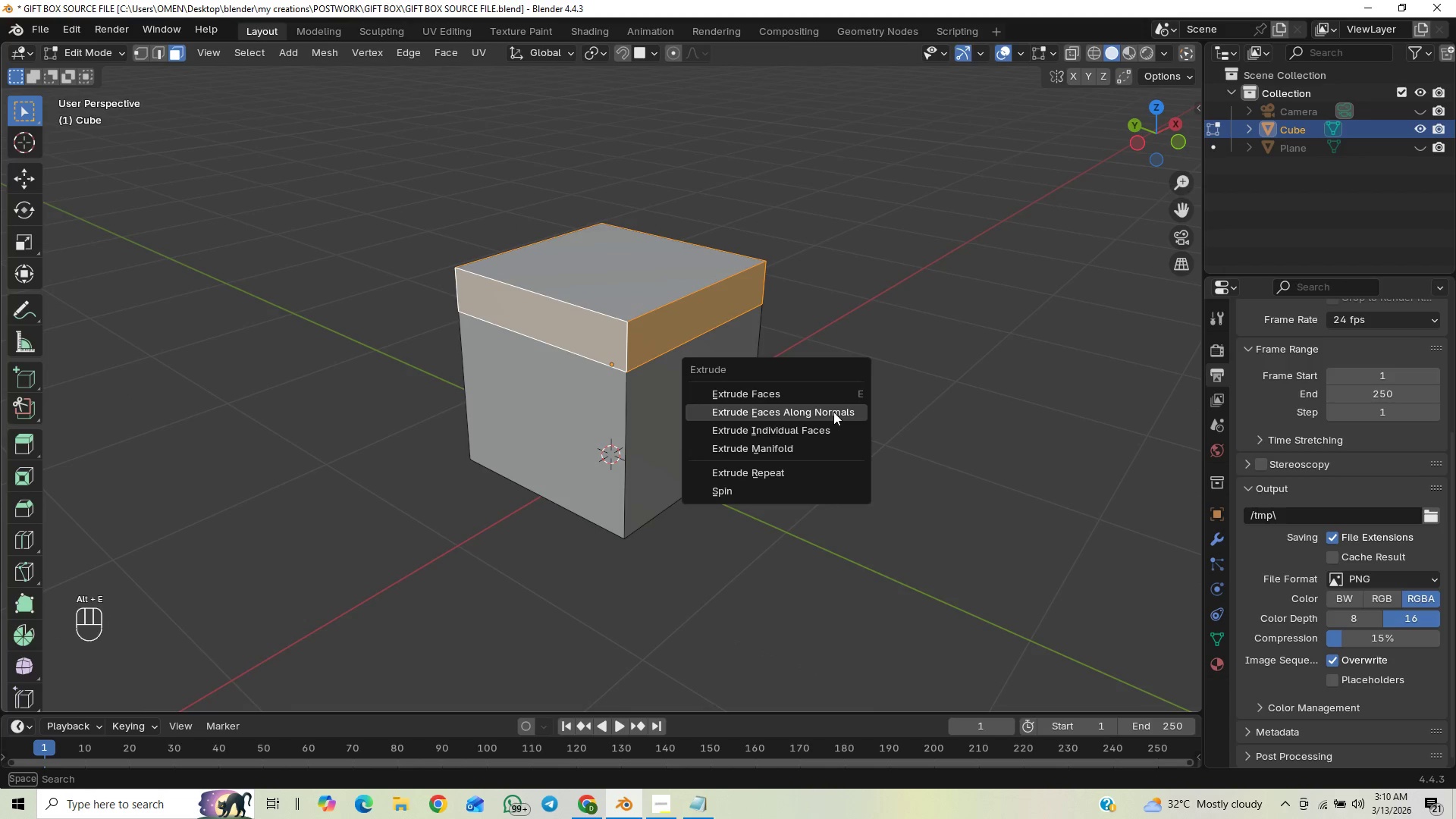 
left_click([833, 412])
 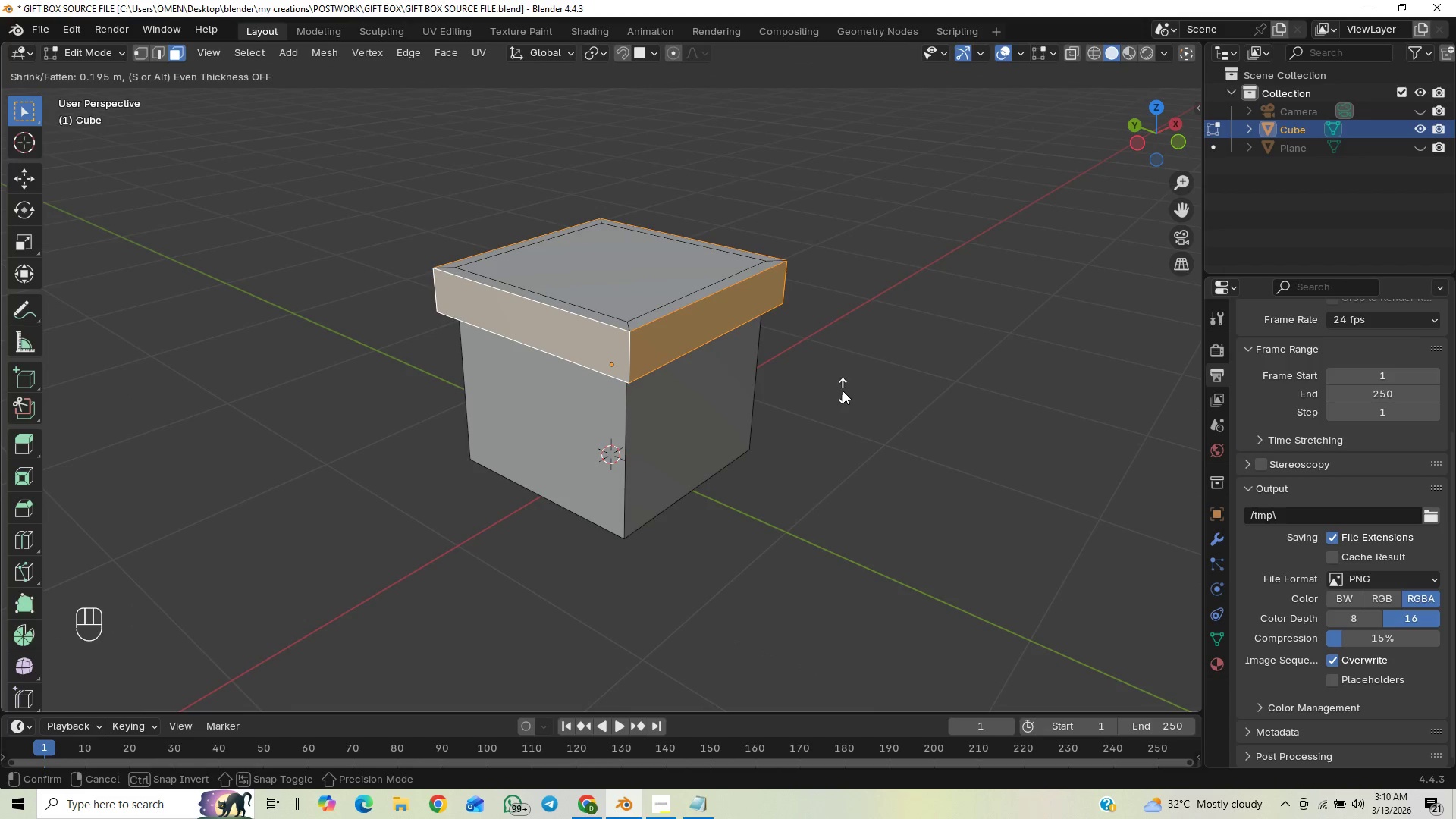 
left_click([843, 391])
 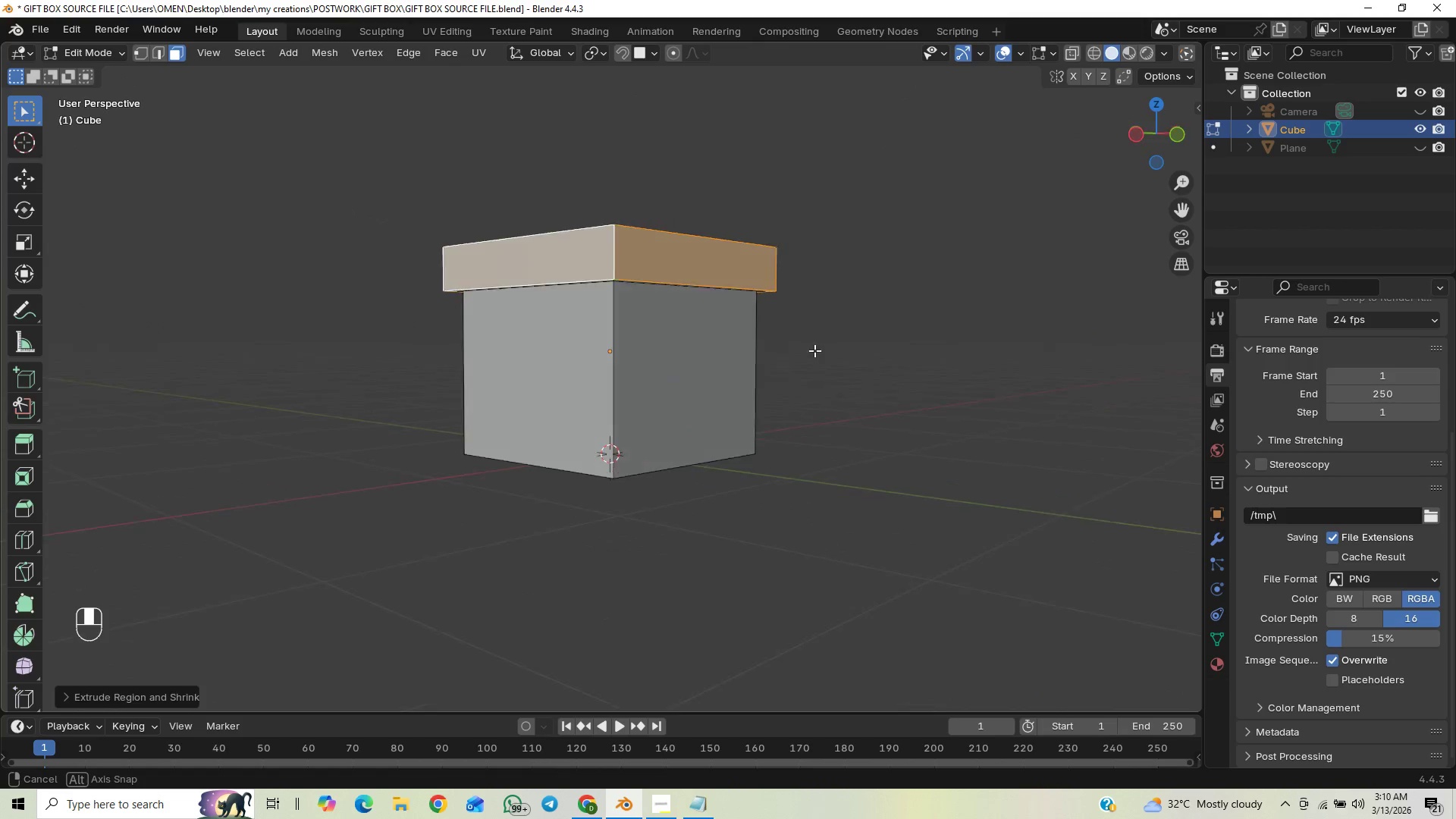 
wait(5.34)
 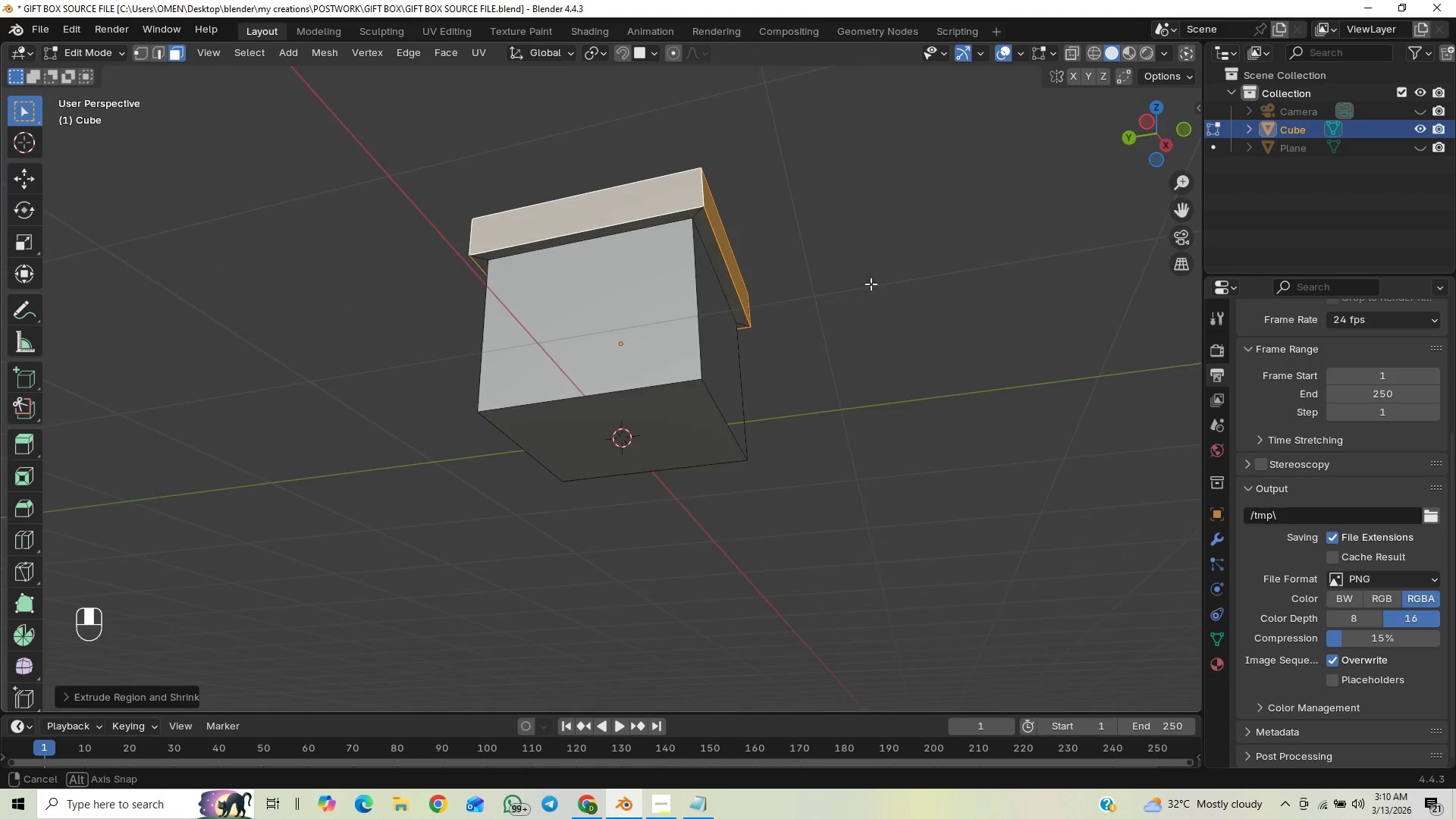 
scroll: coordinate [820, 401], scroll_direction: down, amount: 1.0
 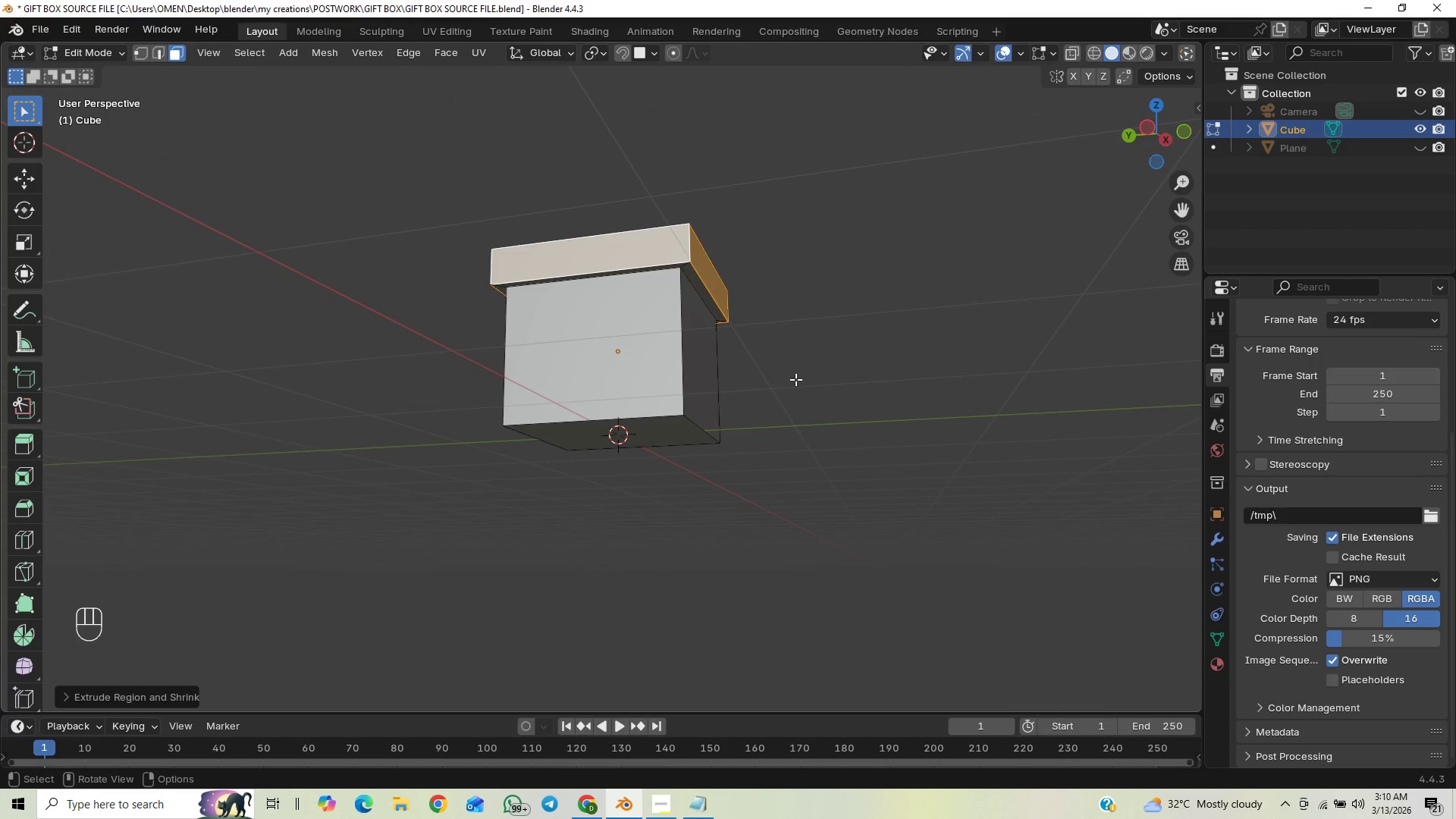 
key(Control+Z)
 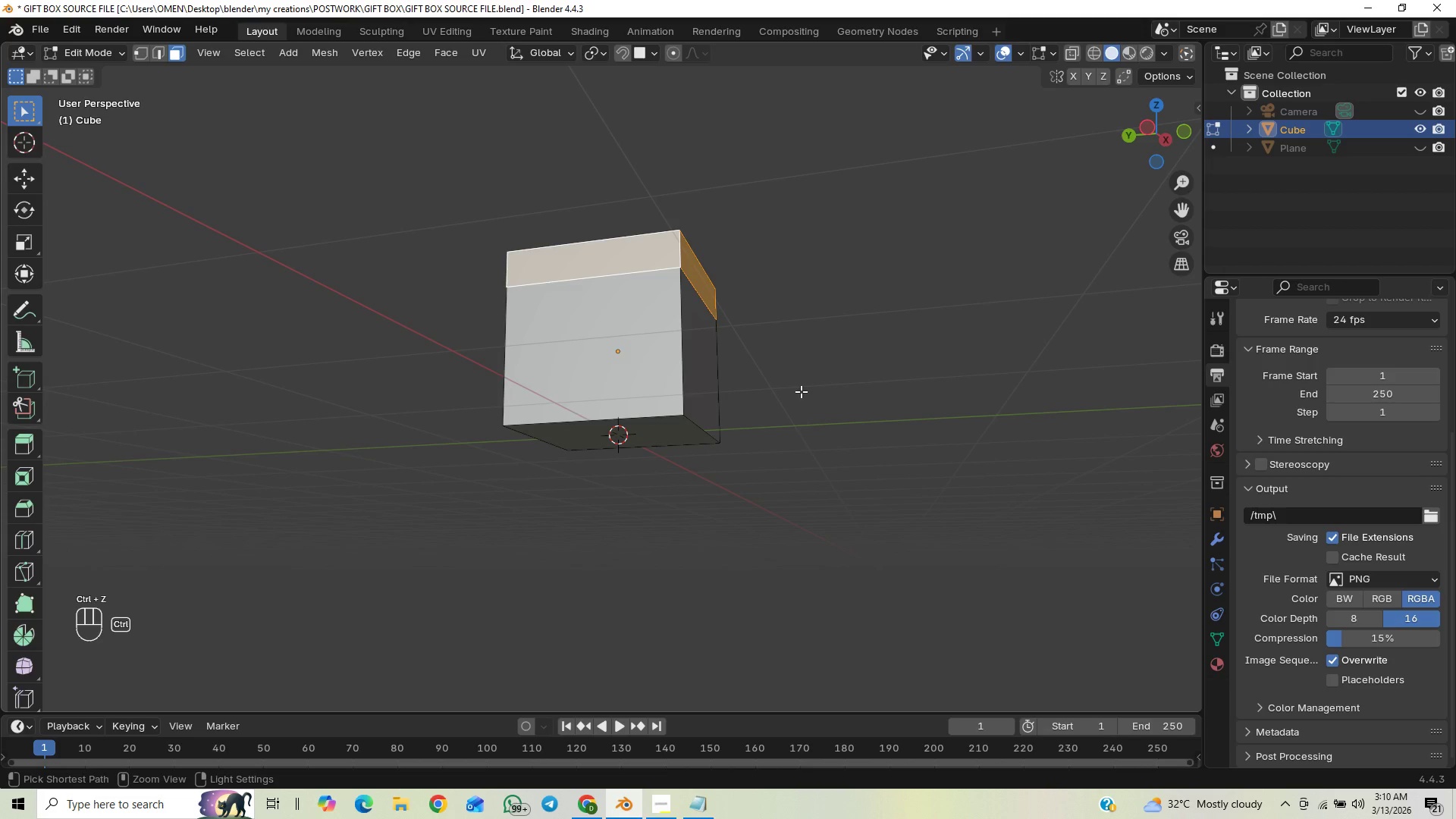 
key(Control+Z)
 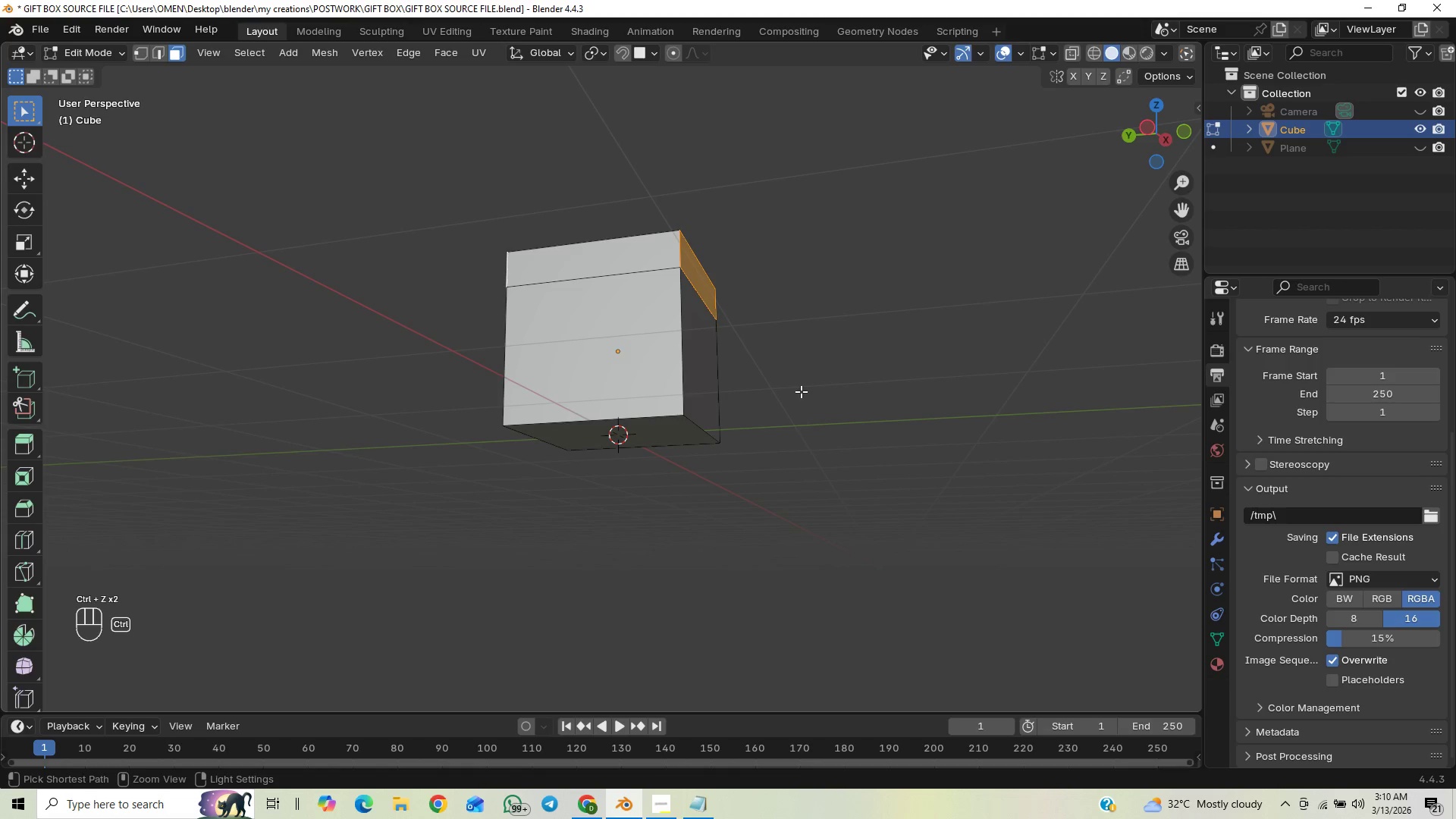 
key(Control+Shift+Z)
 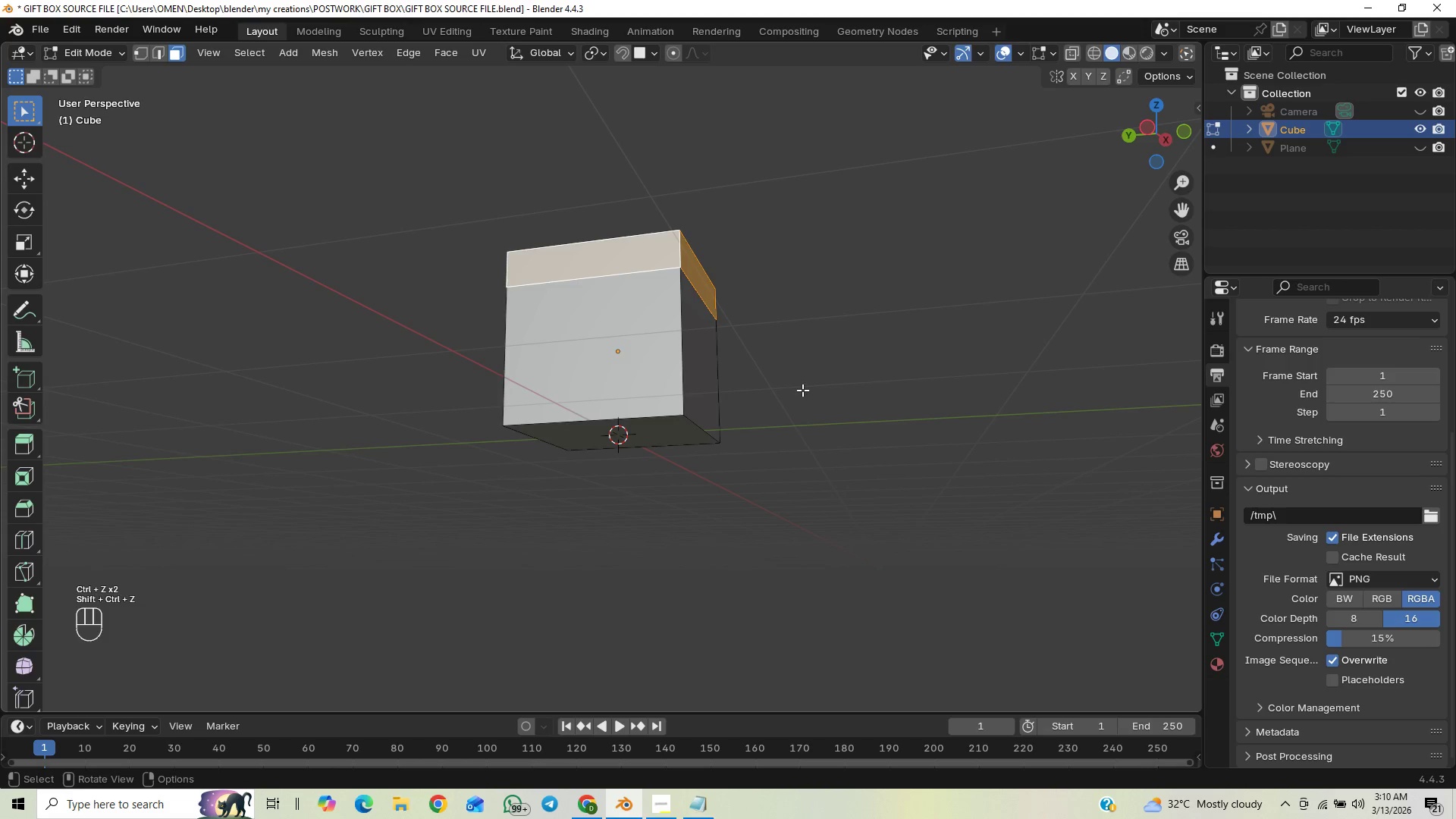 
key(Alt+E)
 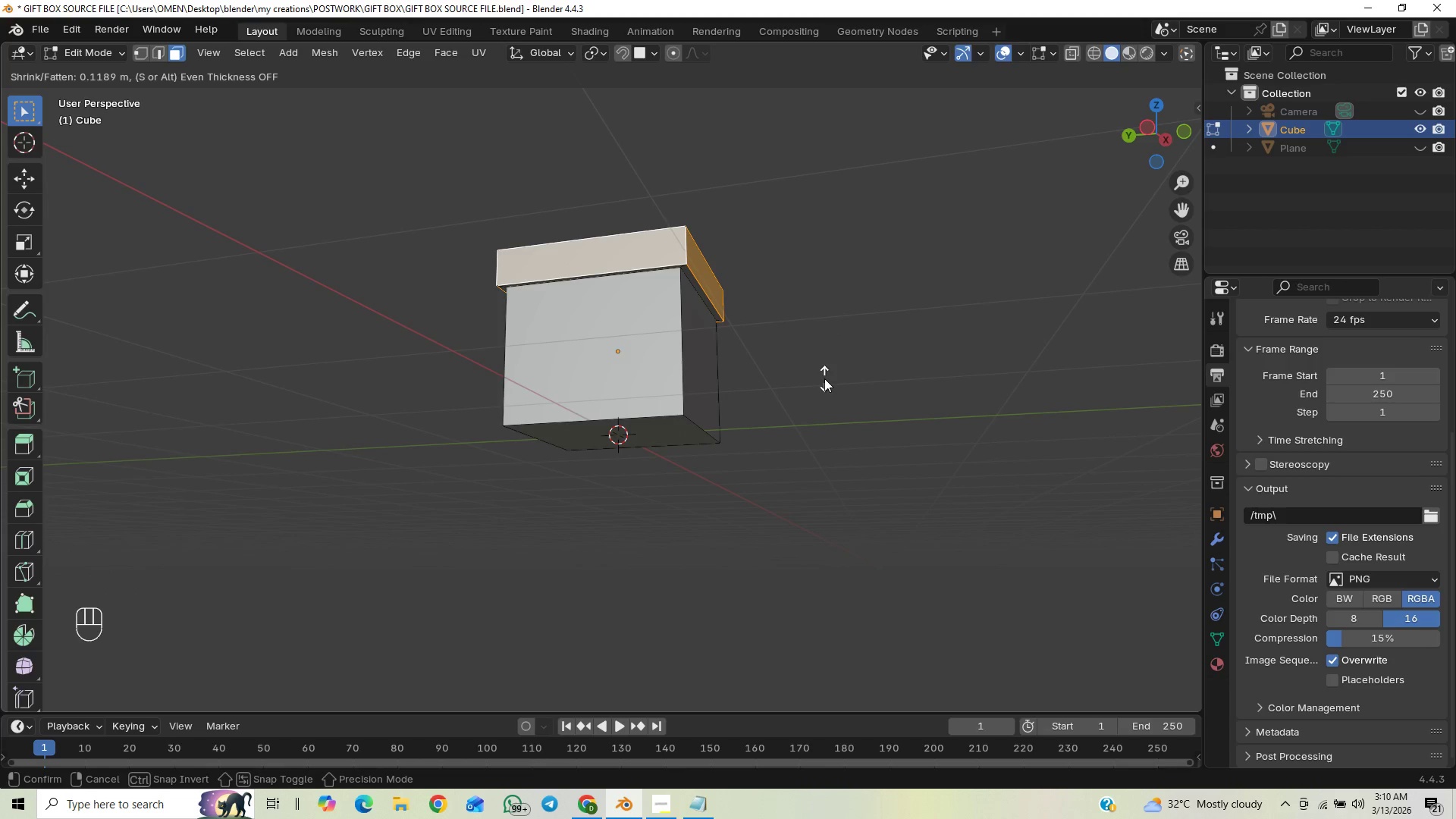 
wait(7.92)
 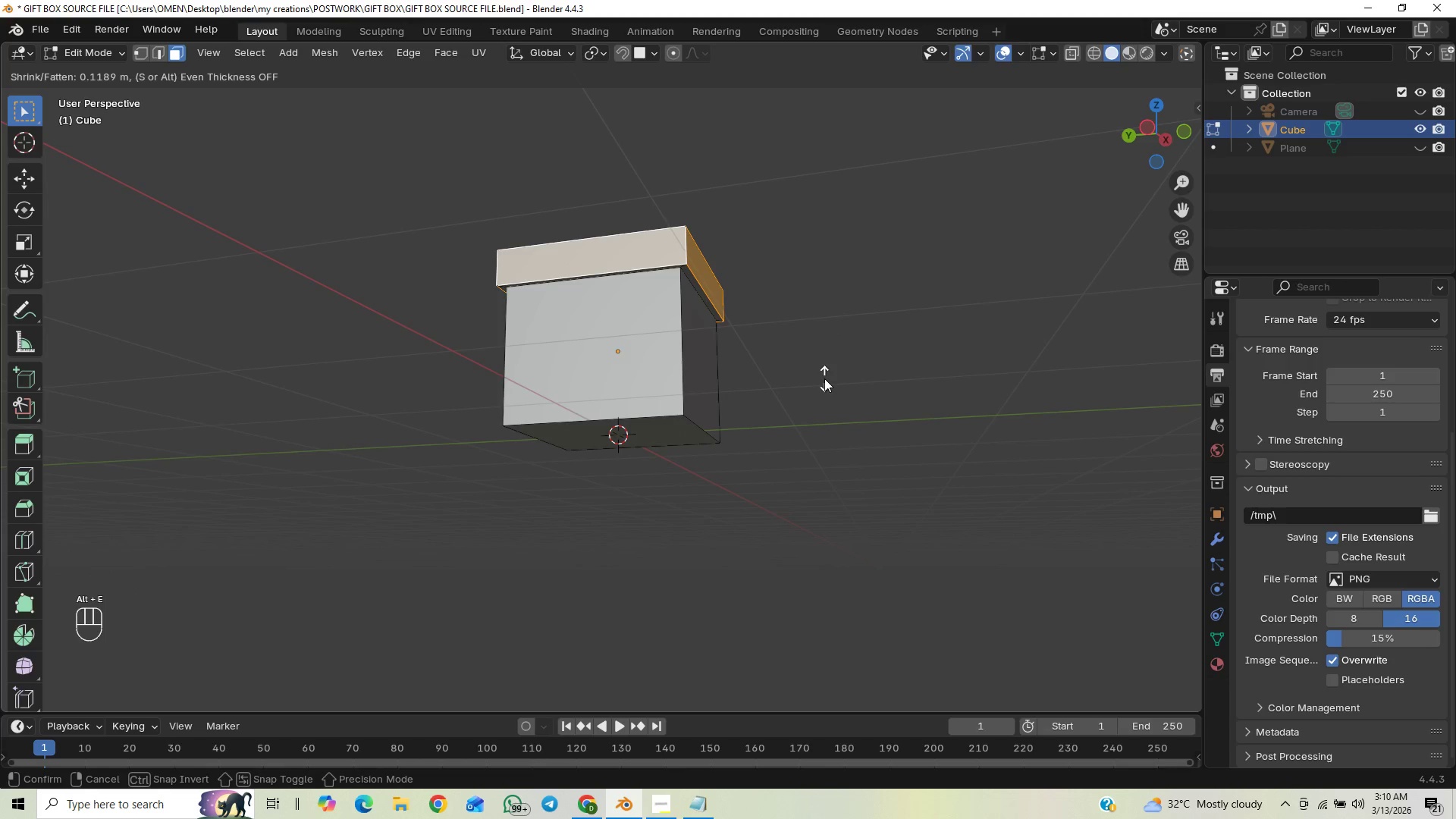 
left_click([824, 378])
 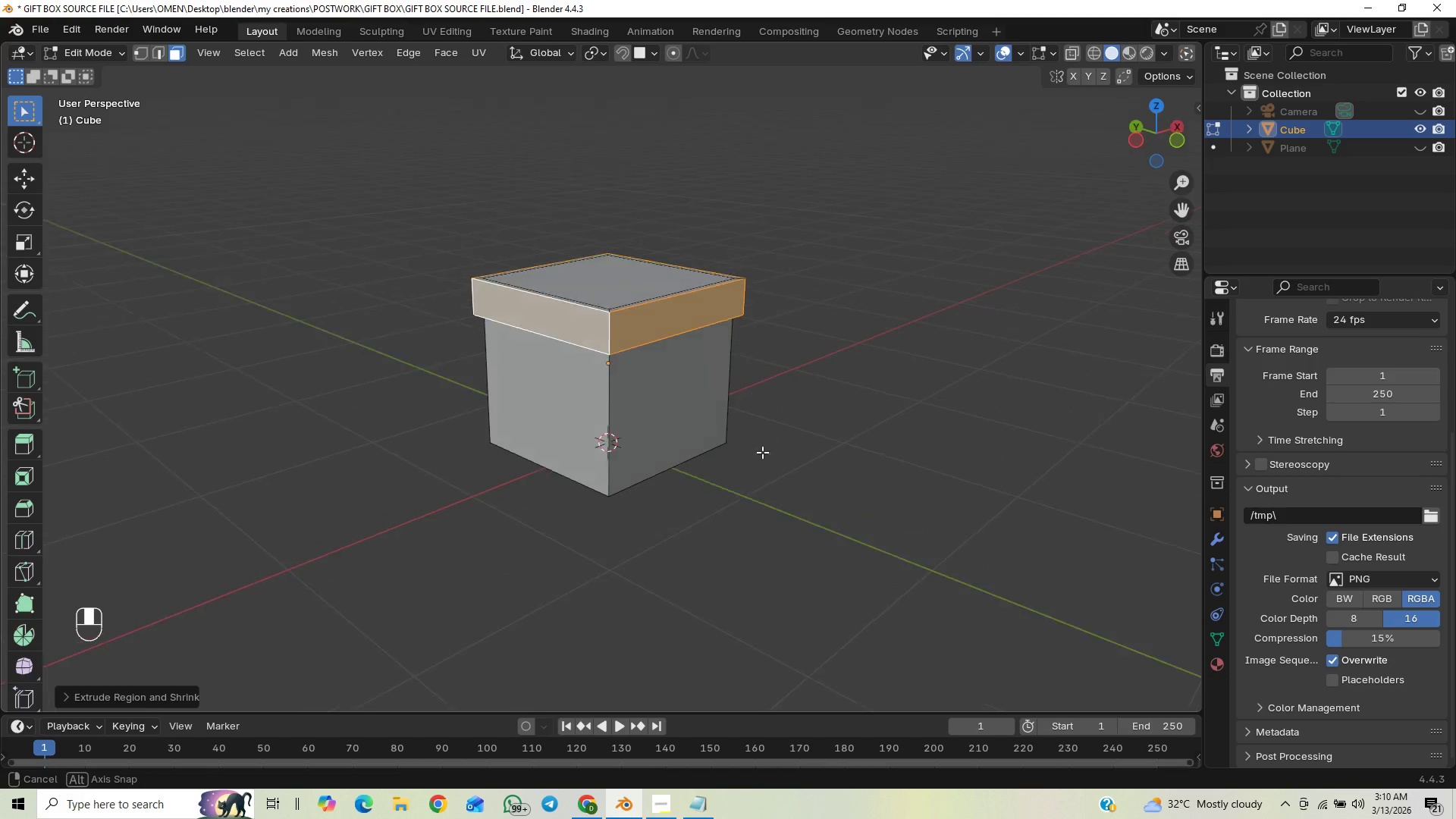 
double_click([839, 386])
 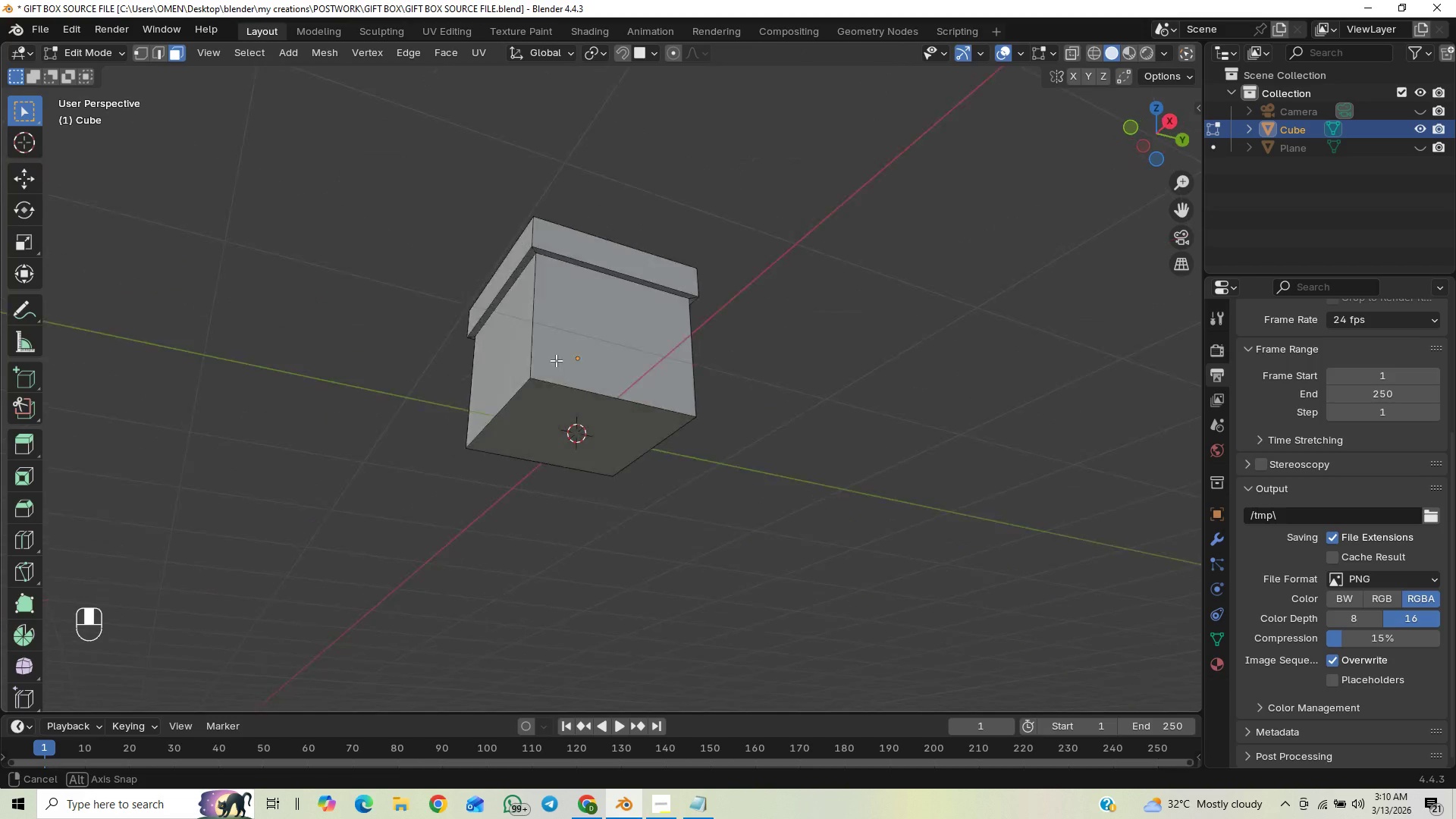 
scroll: coordinate [574, 303], scroll_direction: up, amount: 3.0
 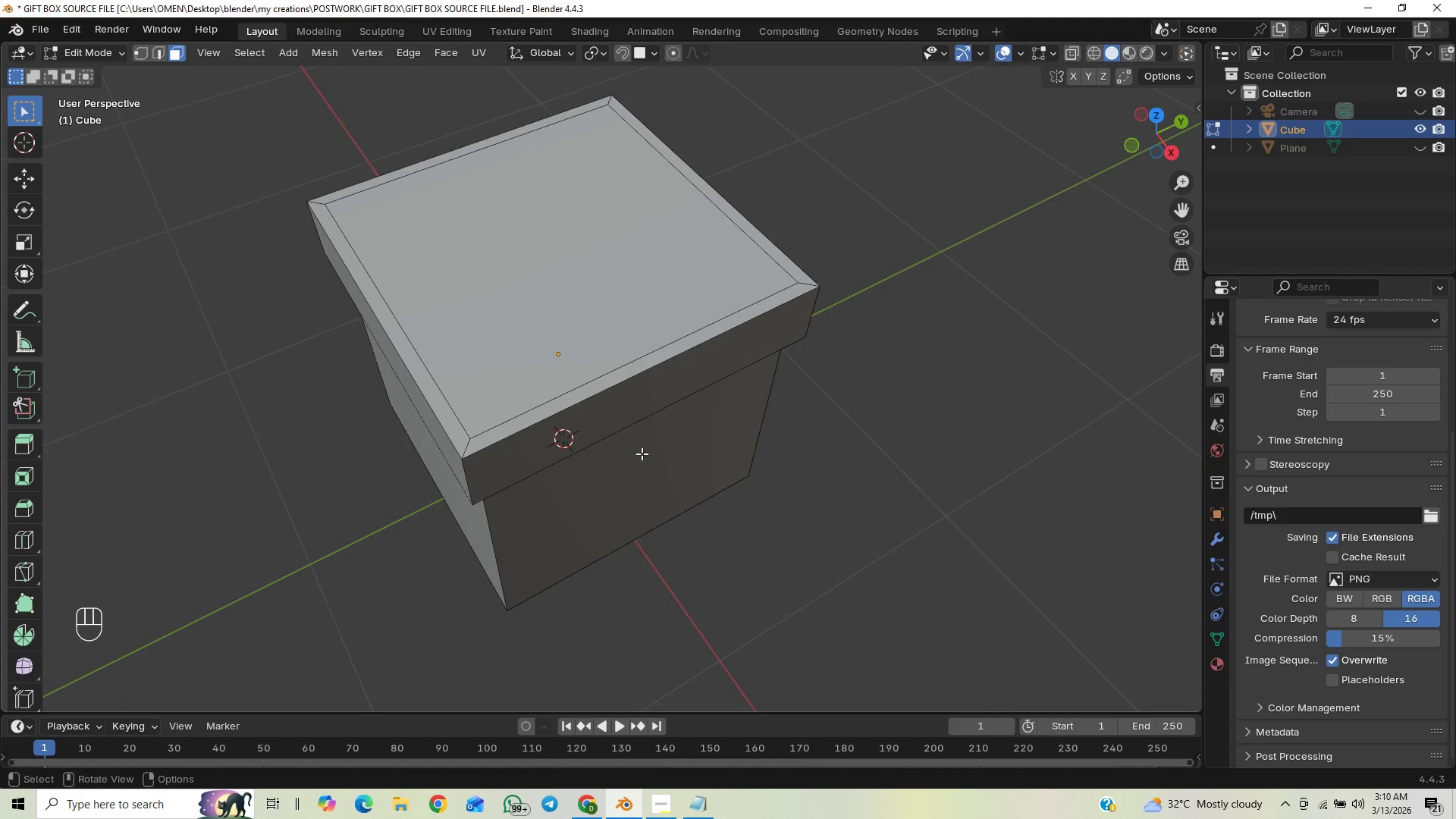 
scroll: coordinate [547, 460], scroll_direction: down, amount: 3.0
 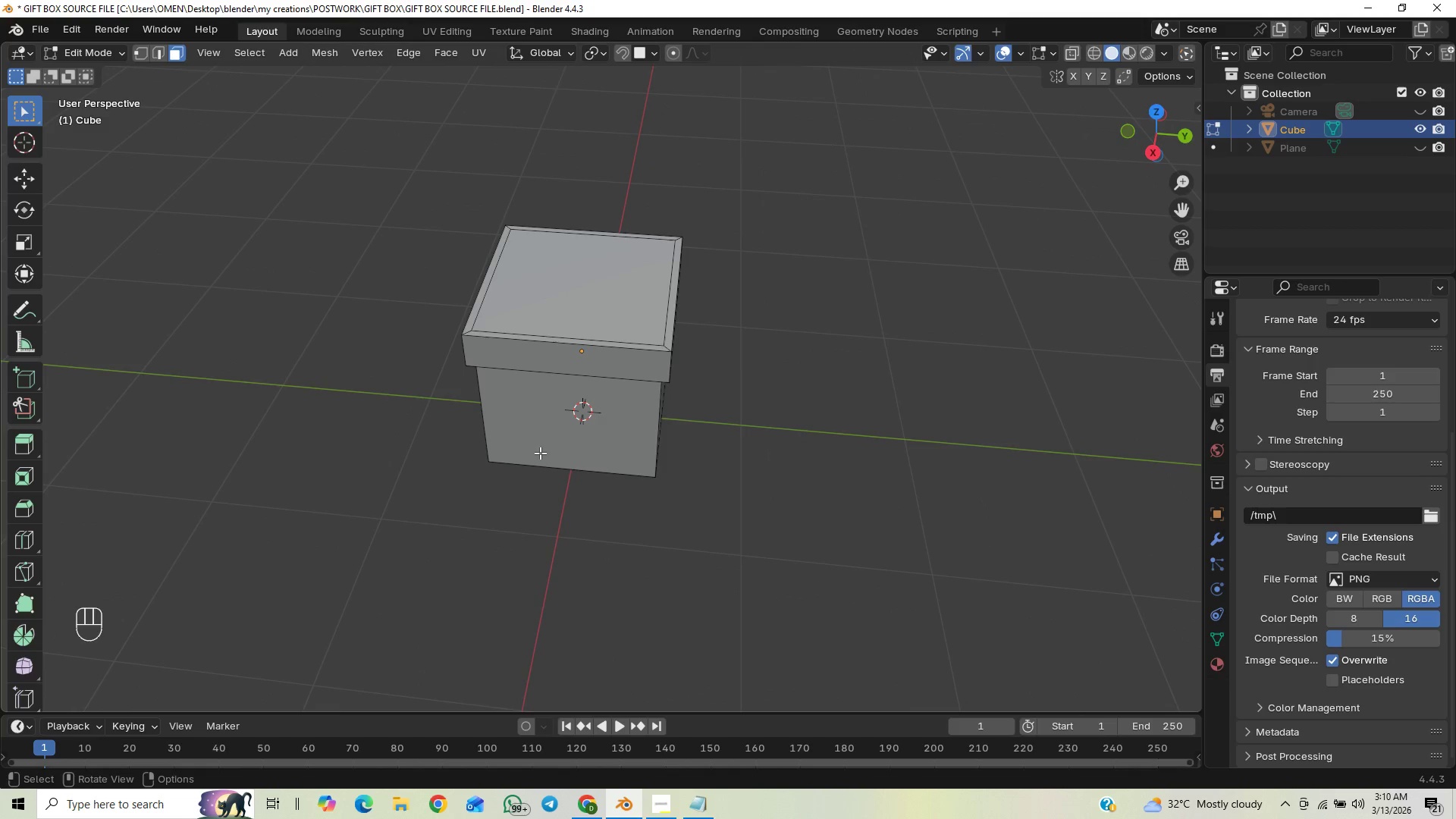 
scroll: coordinate [698, 320], scroll_direction: up, amount: 5.0
 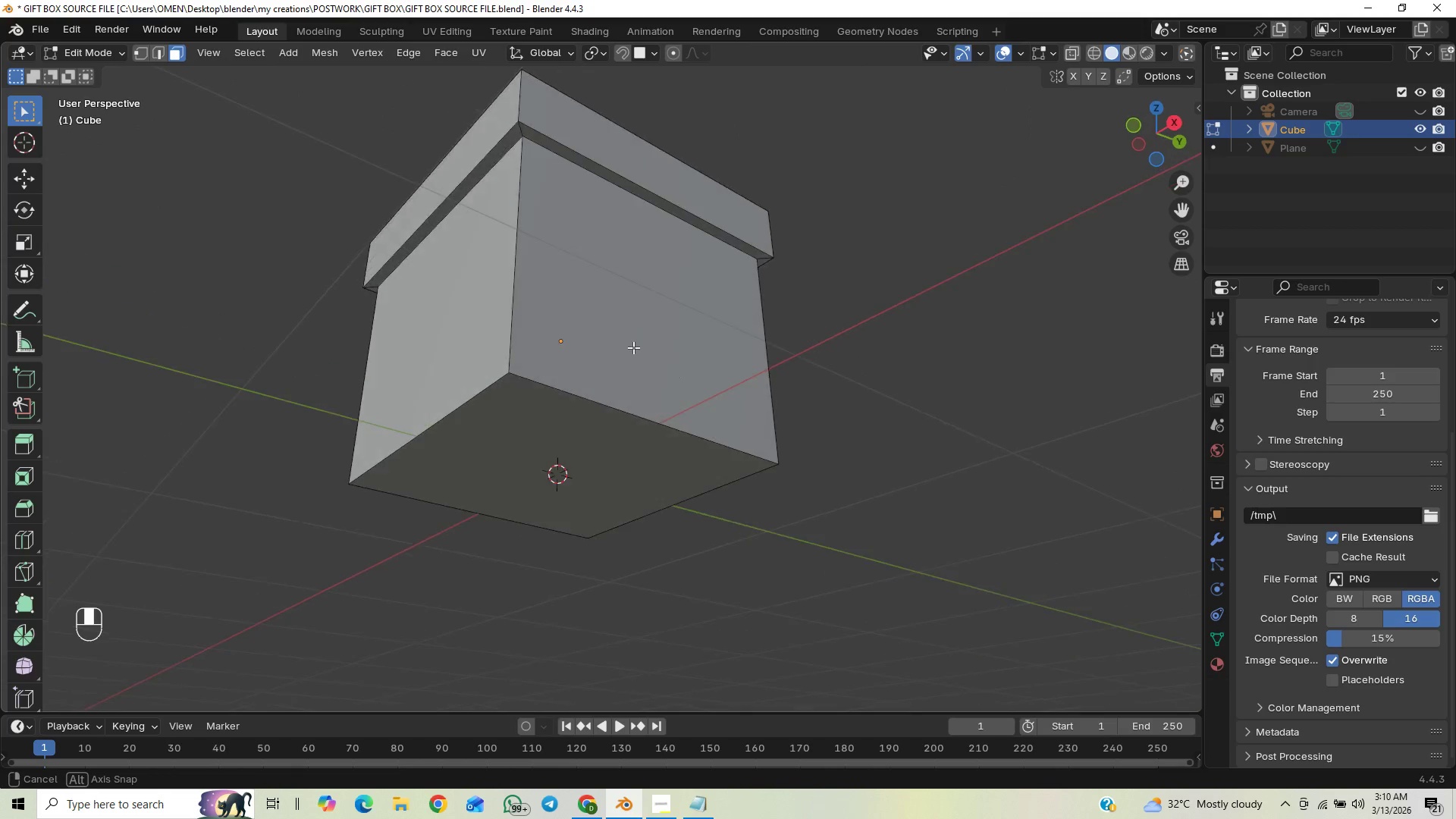 
key(Control+Z)
 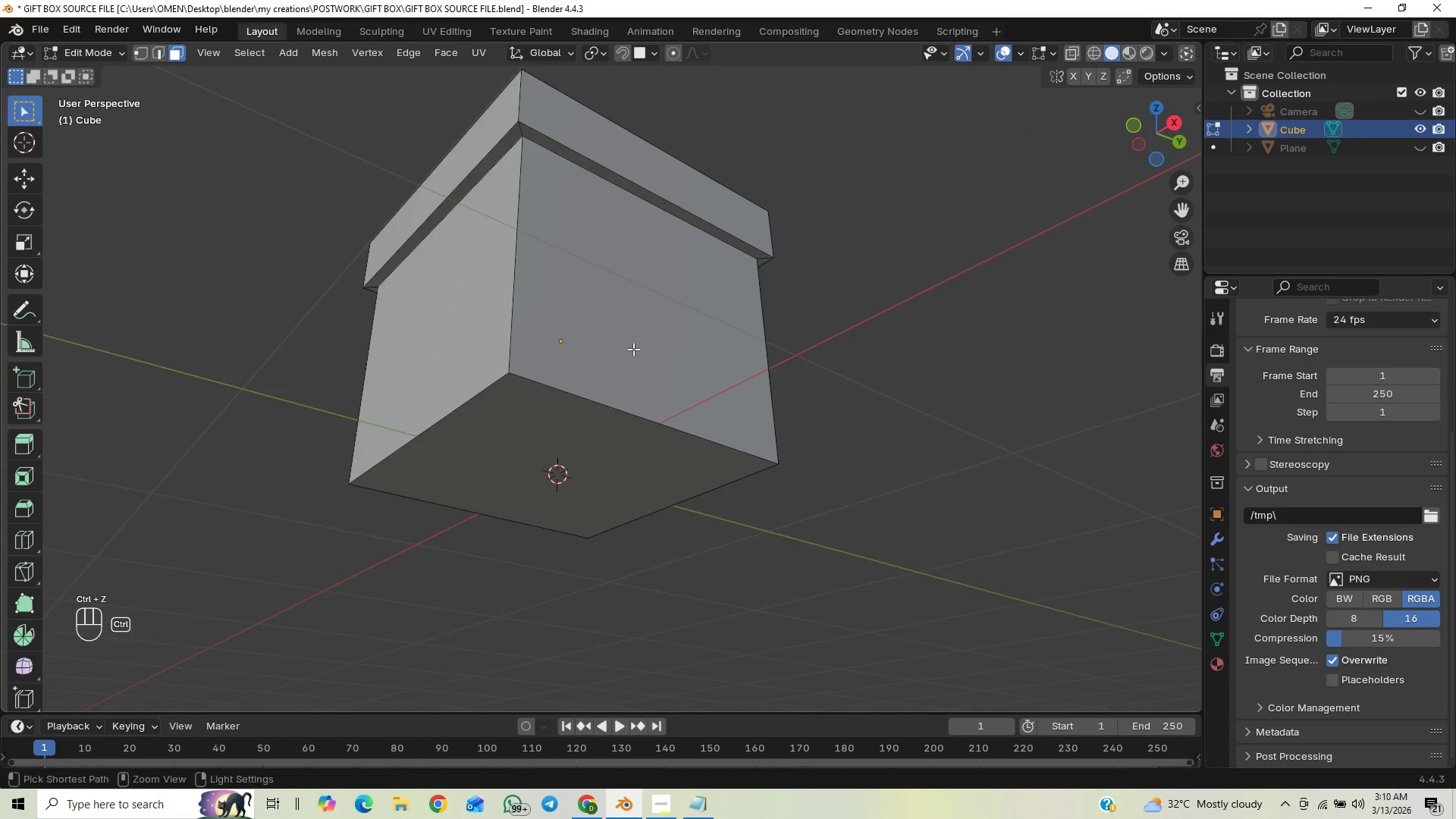 
key(Control+Z)
 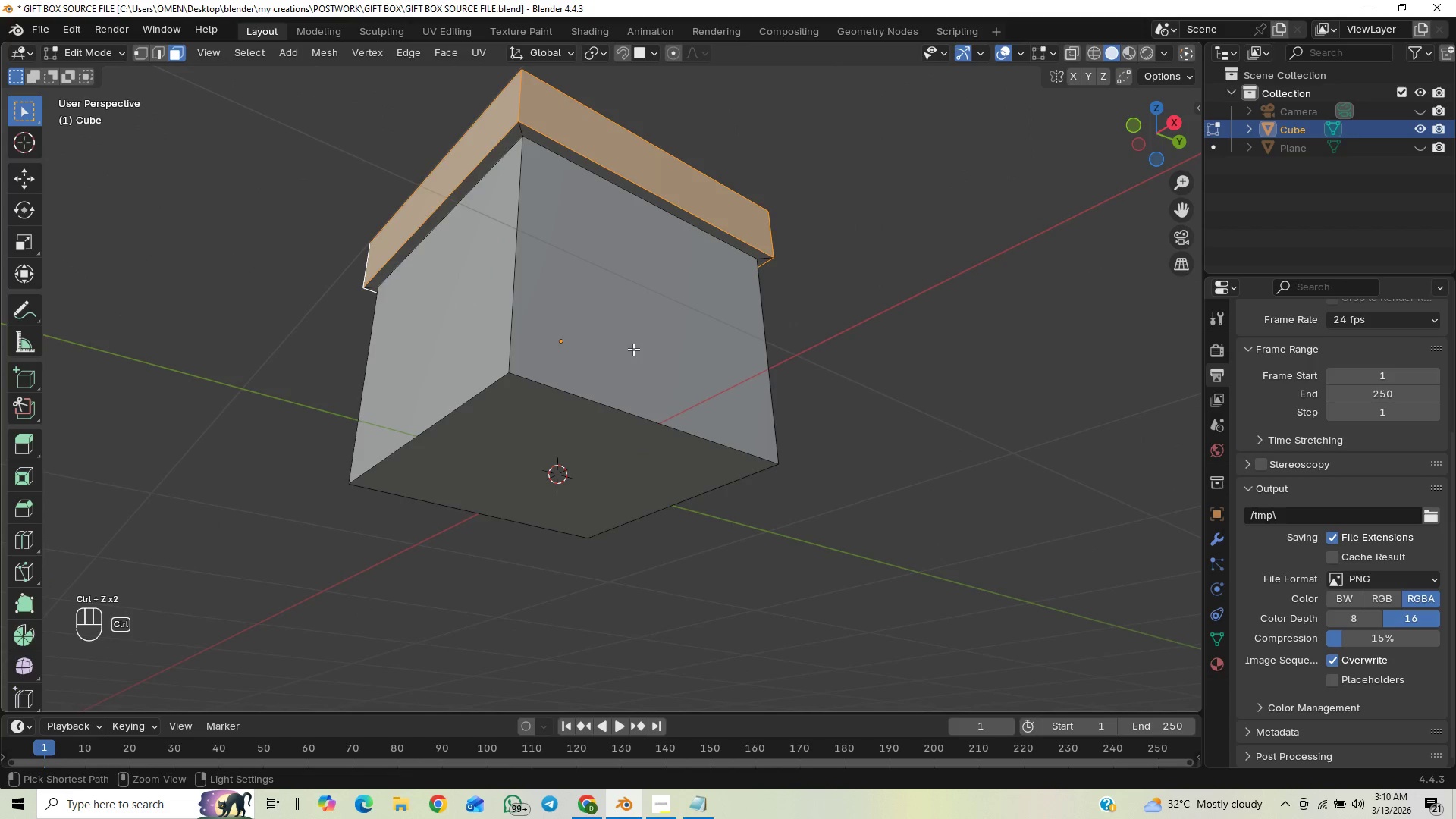 
key(Control+Z)
 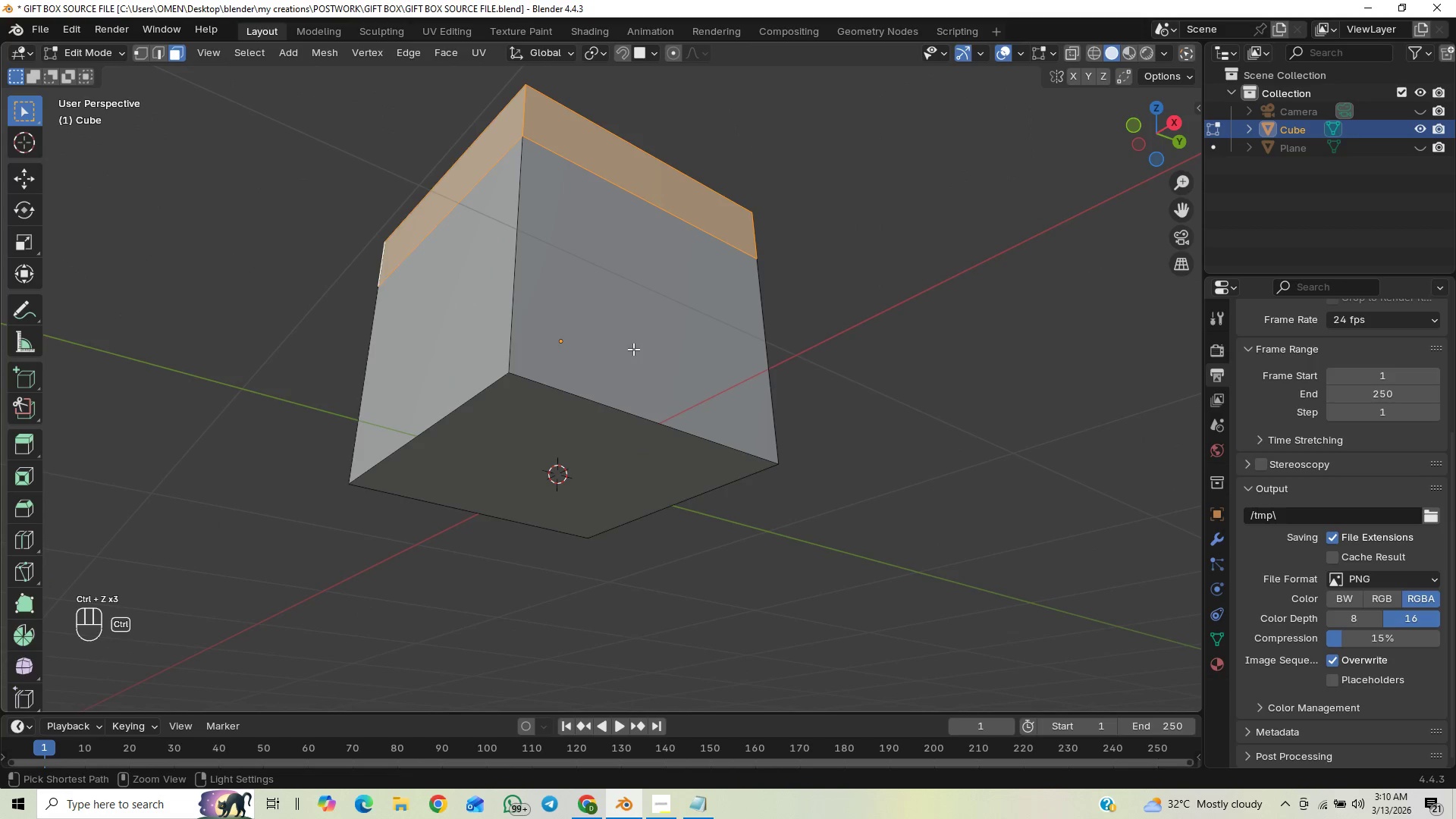 
key(Control+Z)
 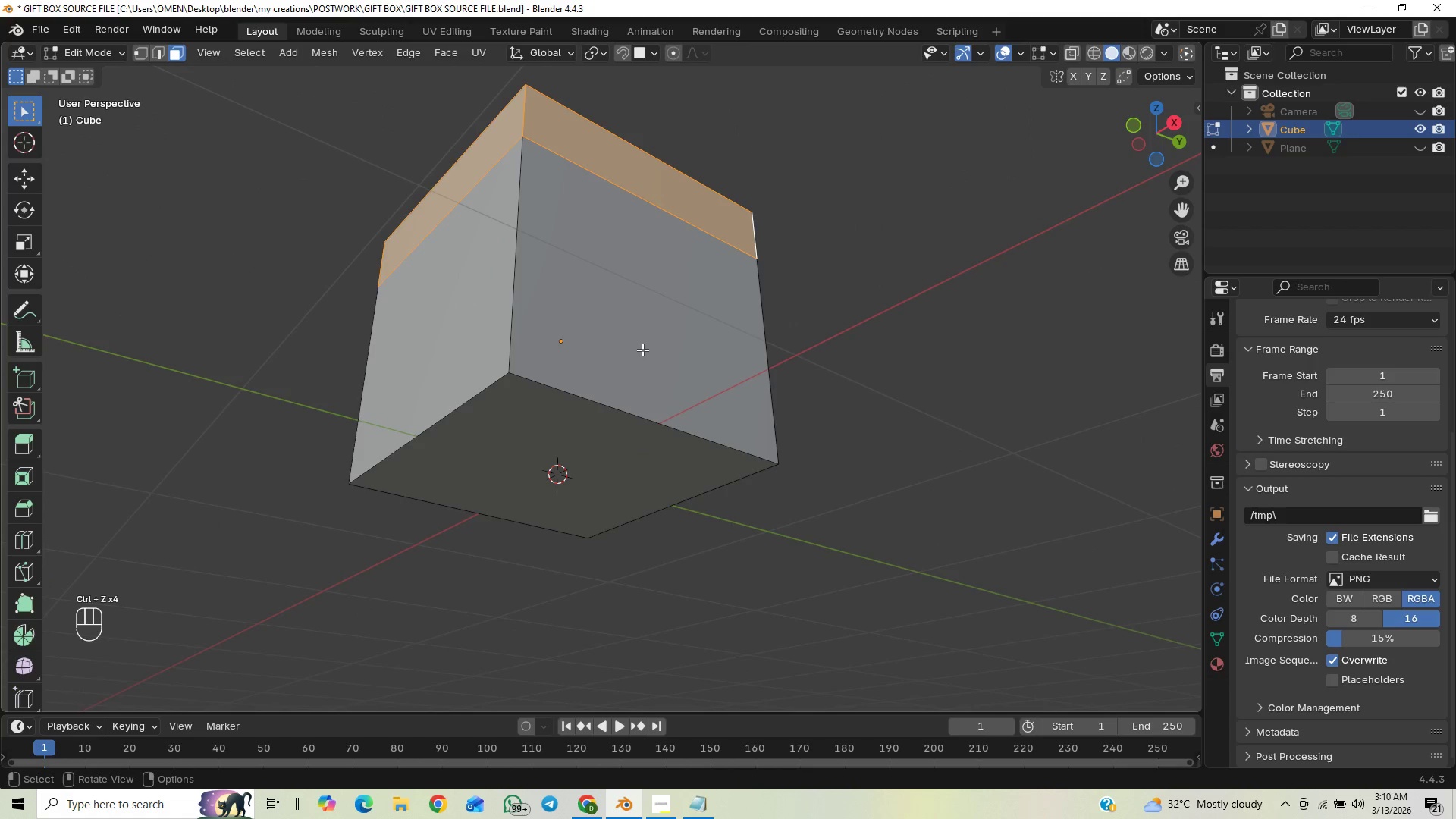 
hold_key(key=ControlLeft, duration=1.16)
 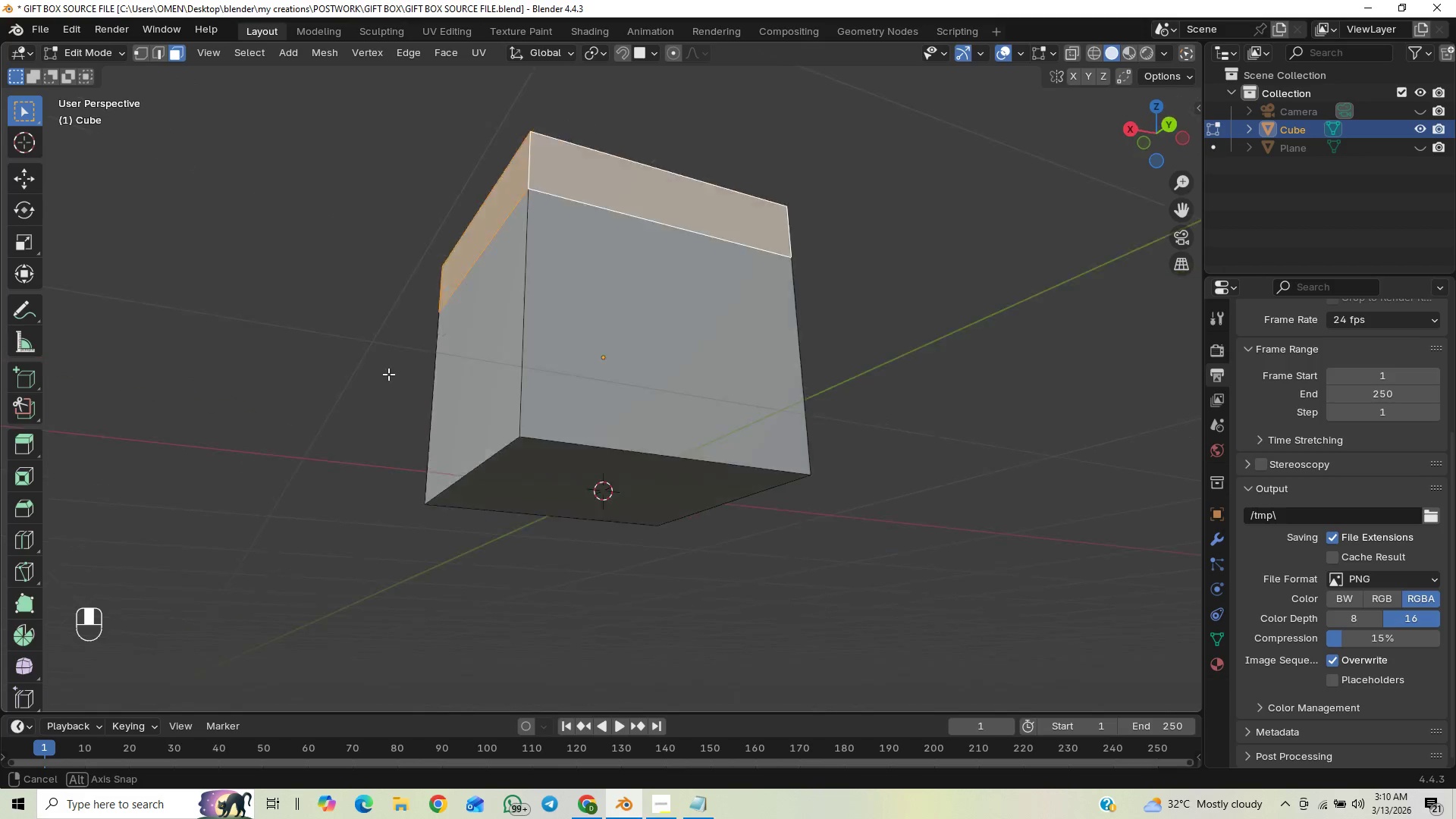 
scroll: coordinate [215, 469], scroll_direction: up, amount: 1.0
 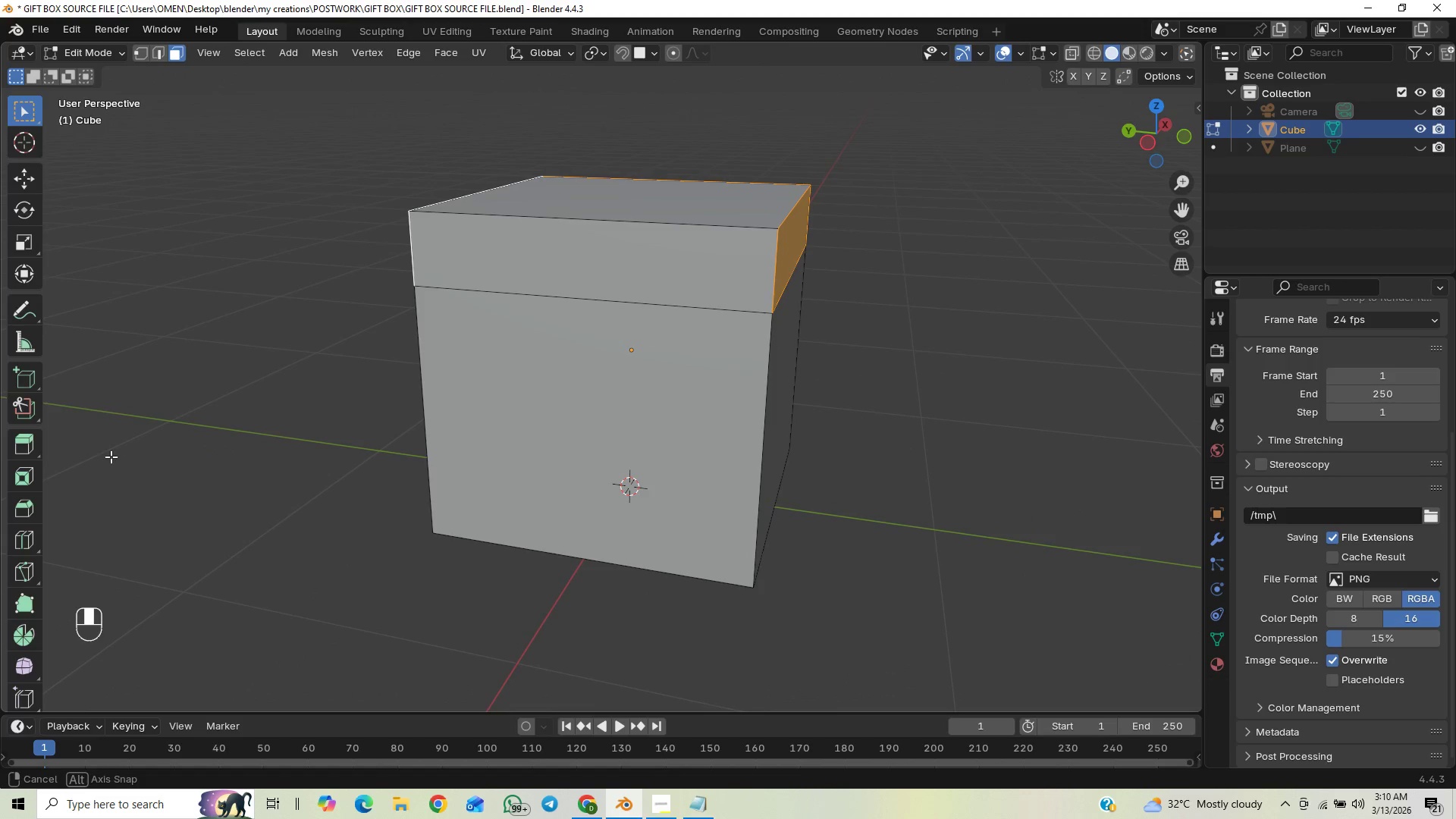 
key(Control+Shift+Z)
 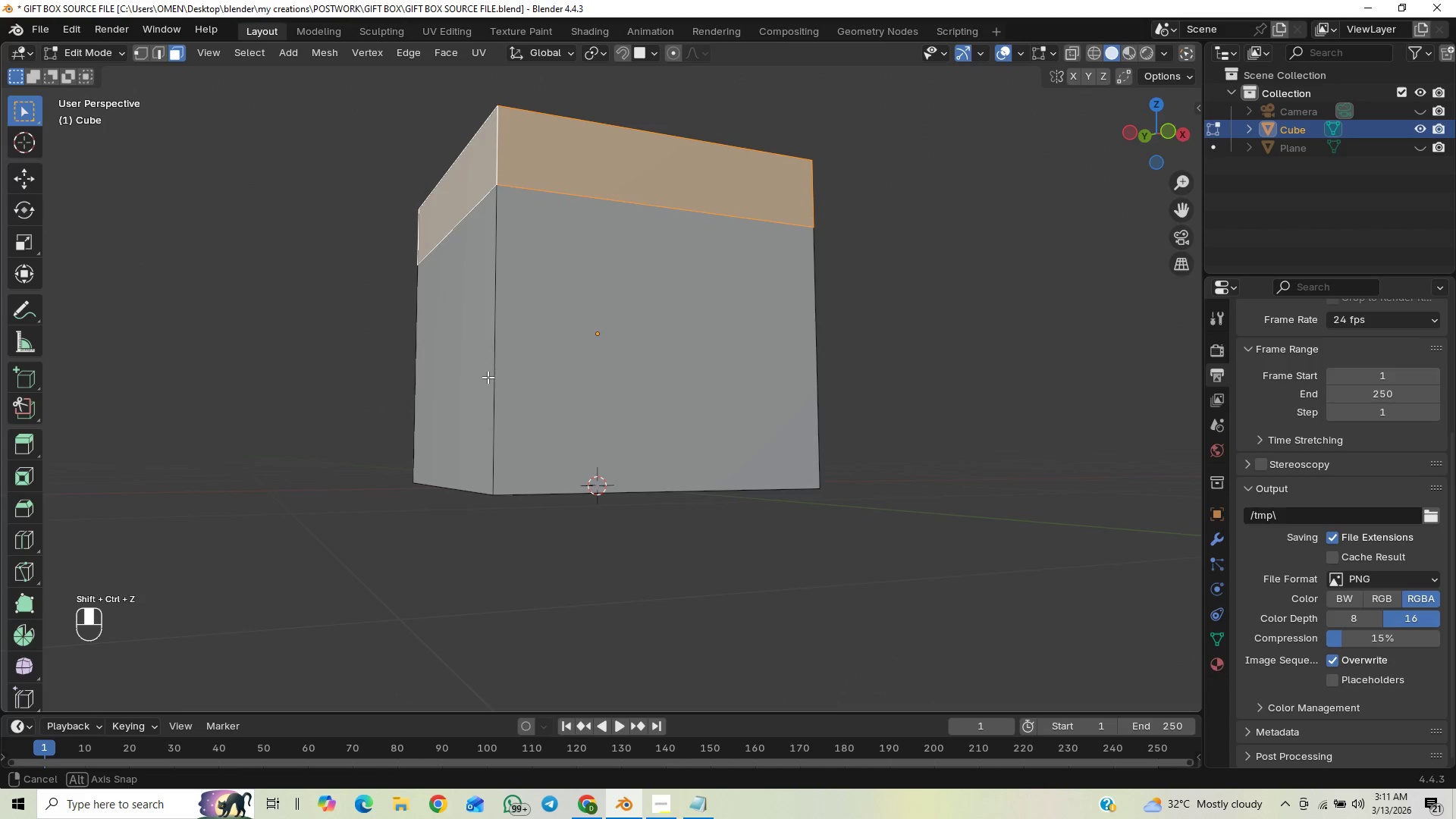 
key(Alt+E)
 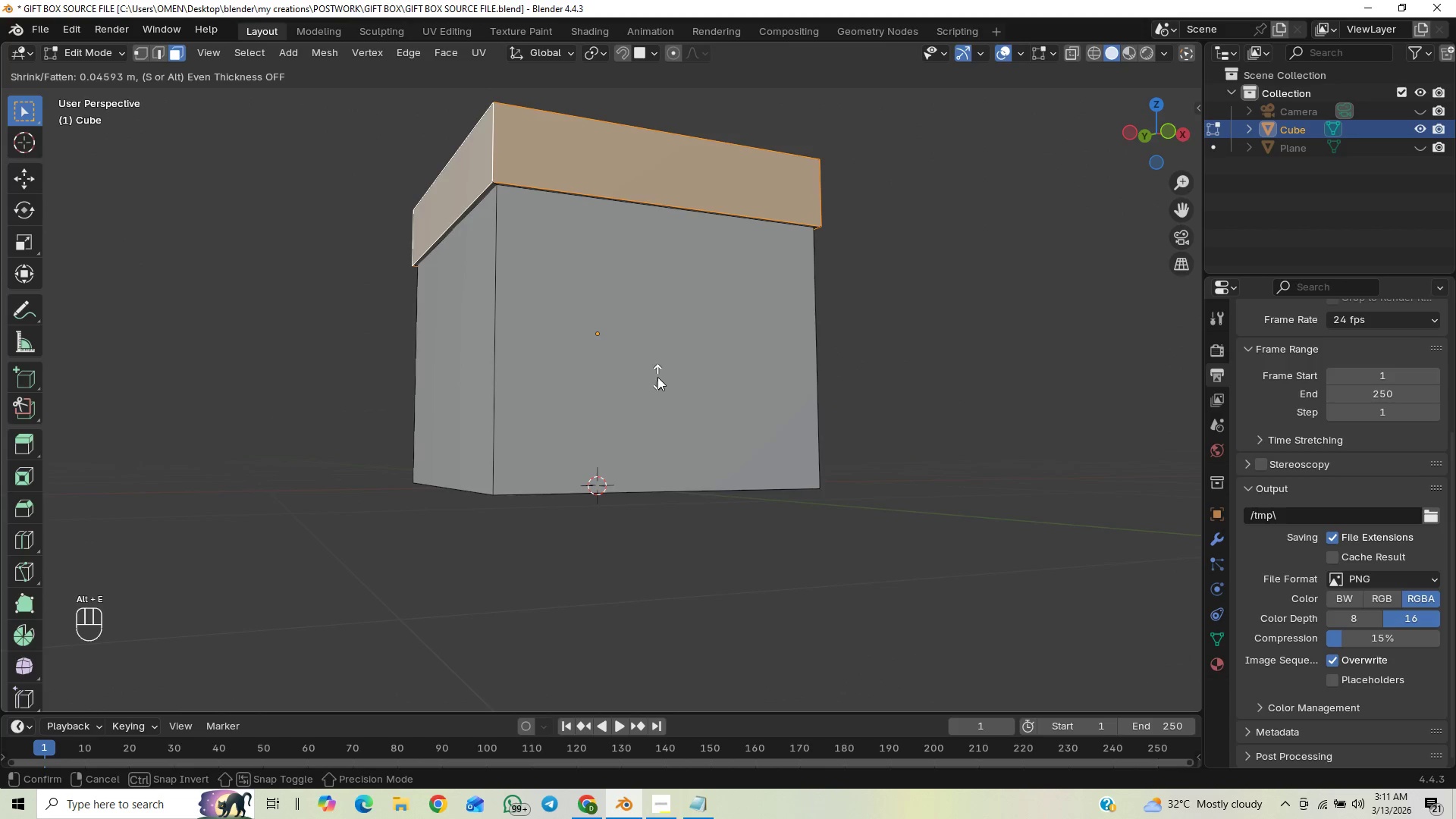 
hold_key(key=ShiftLeft, duration=1.53)
 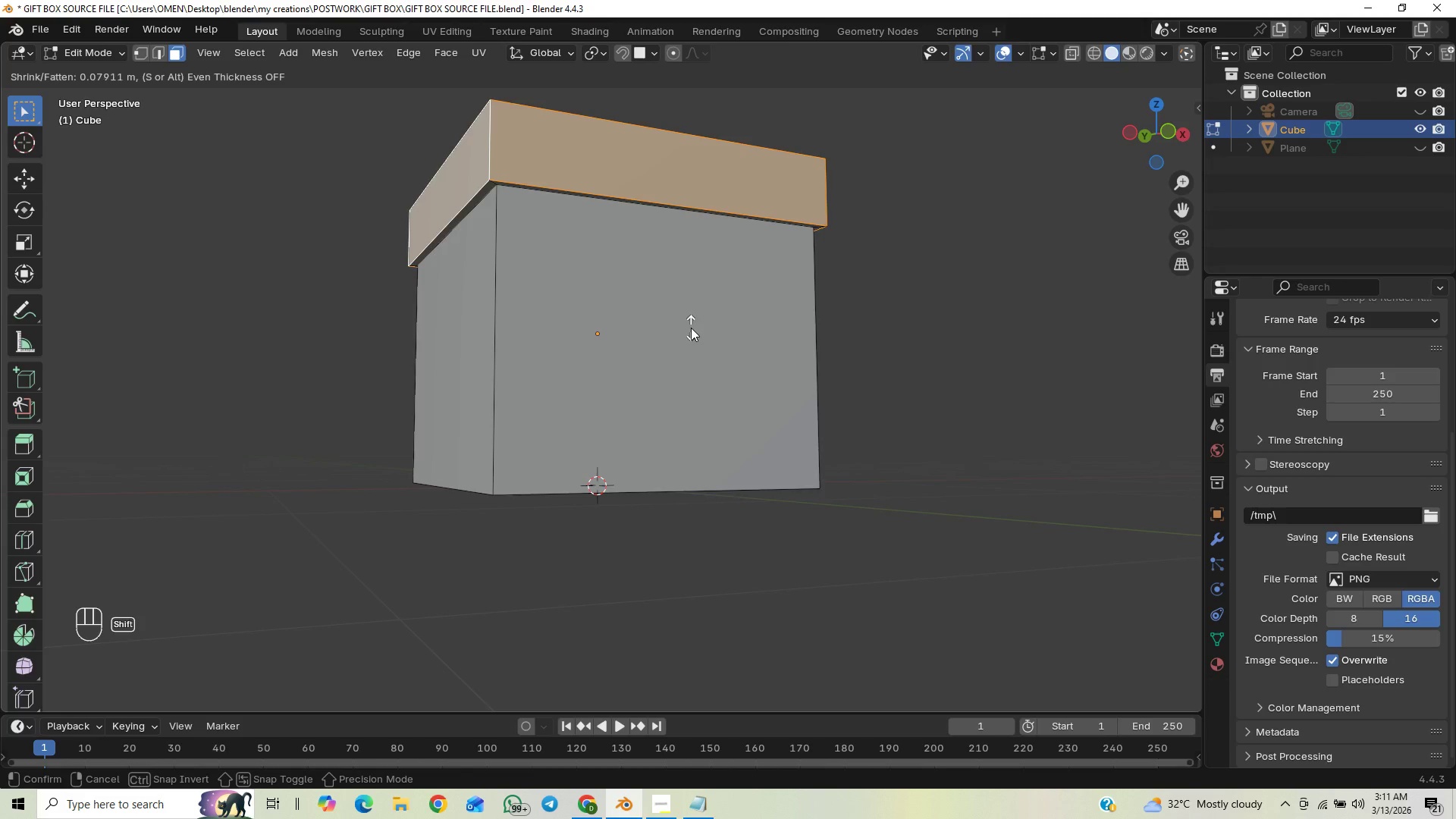 
hold_key(key=ShiftLeft, duration=1.39)
left_click([701, 318])
 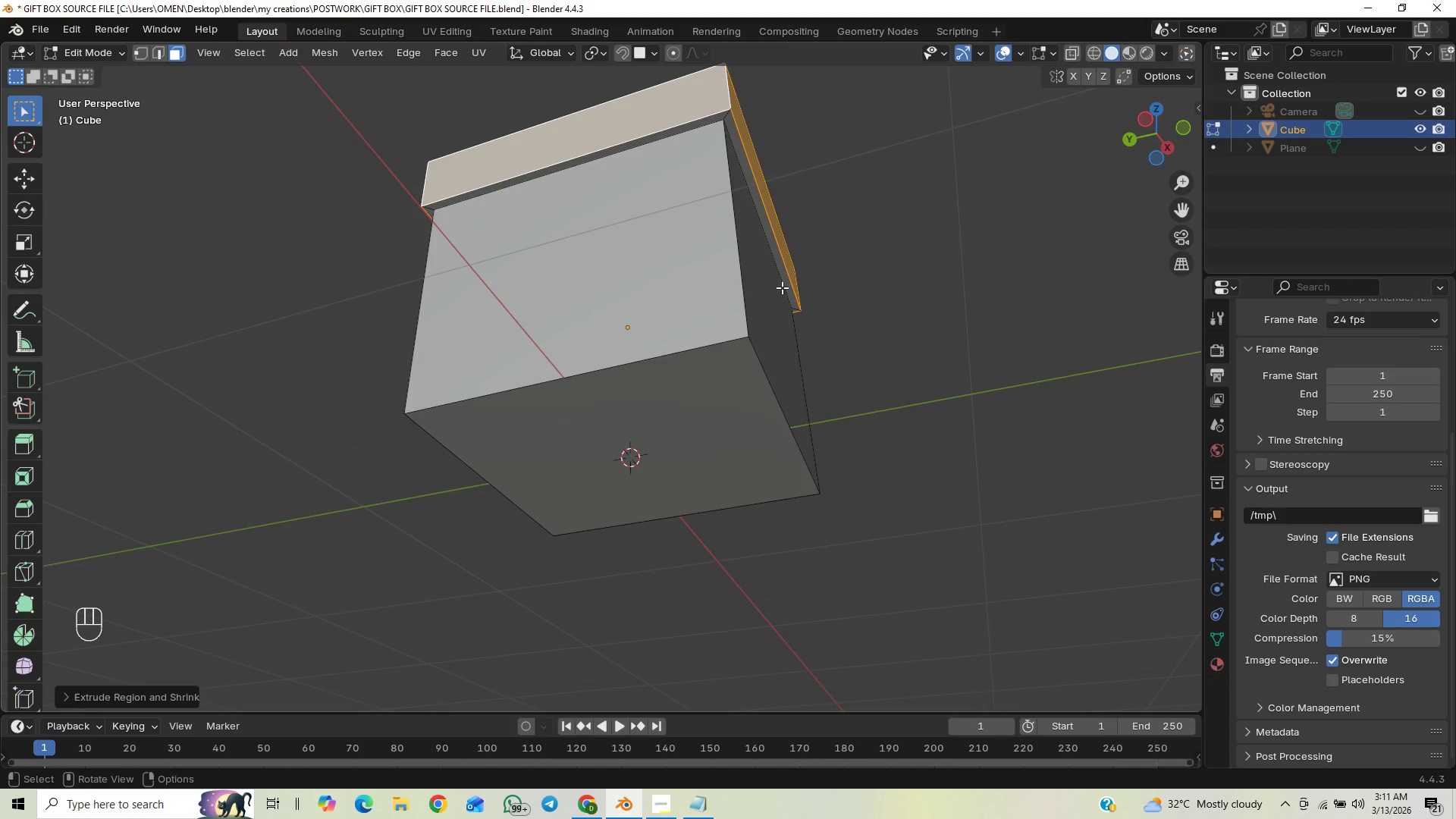 
scroll: coordinate [777, 320], scroll_direction: down, amount: 2.0
 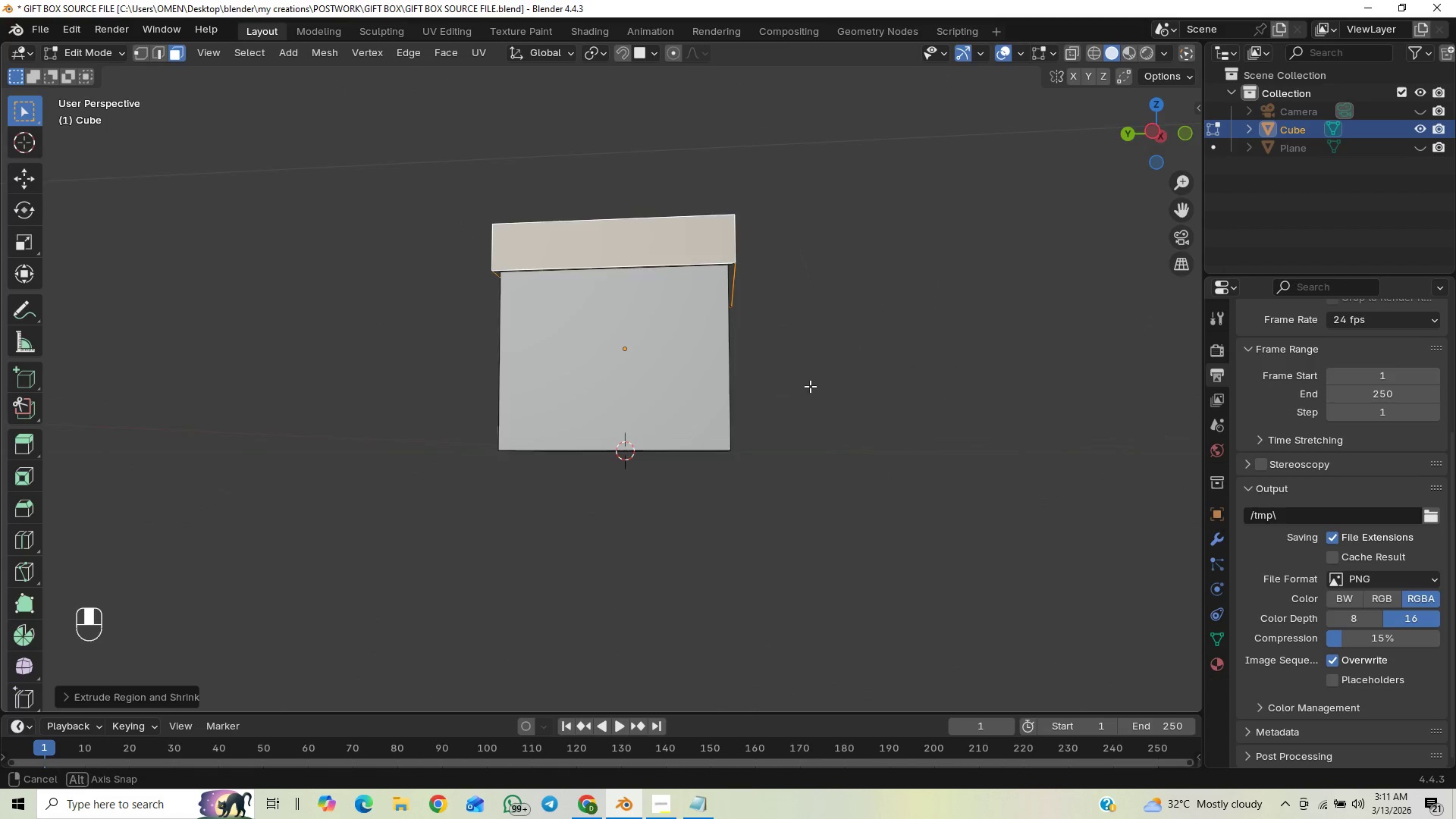 
left_click([832, 375])
 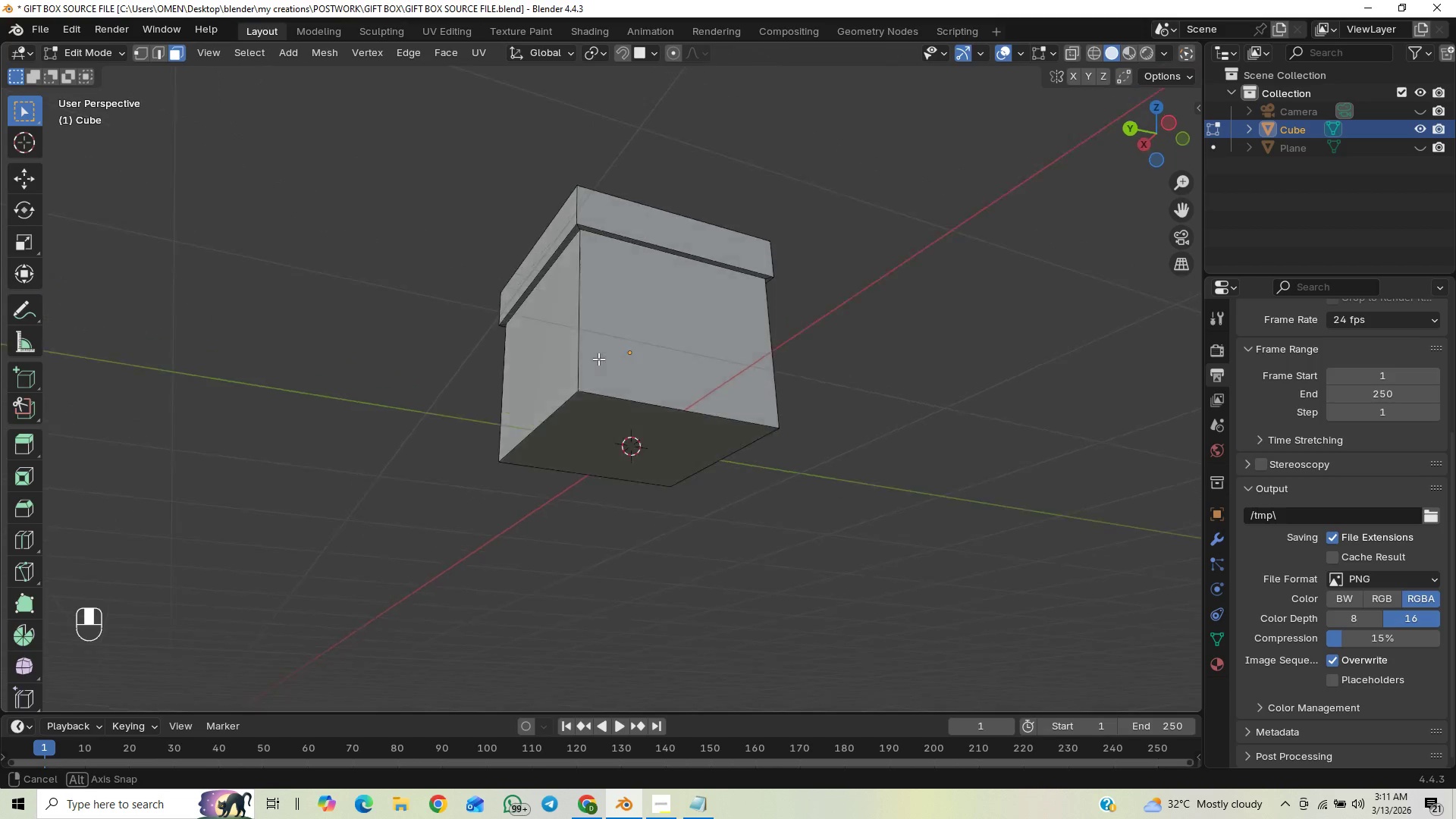 
wait(6.48)
 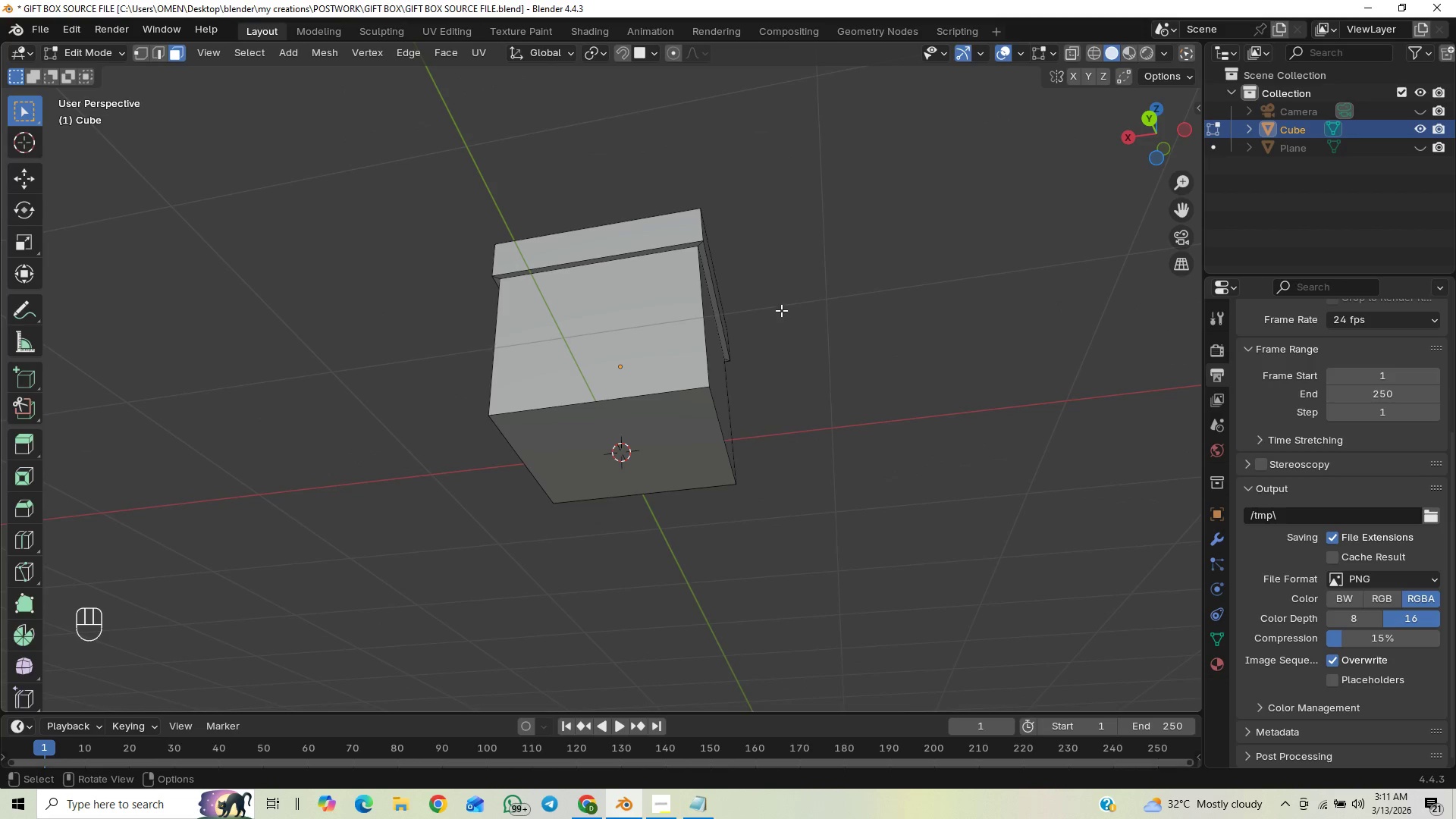 
key(Control+S)
 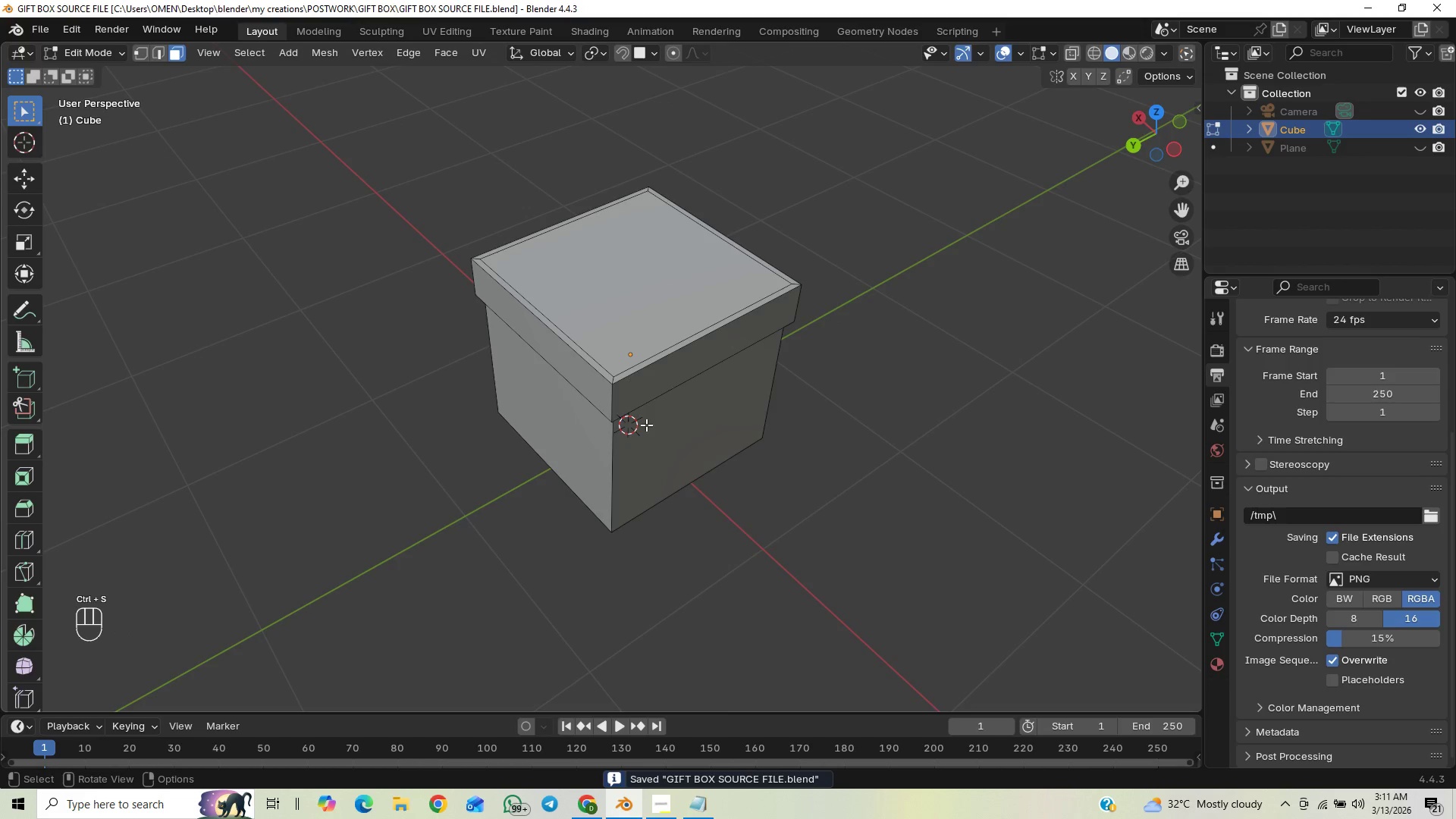 
hold_key(key=ShiftLeft, duration=0.66)
 